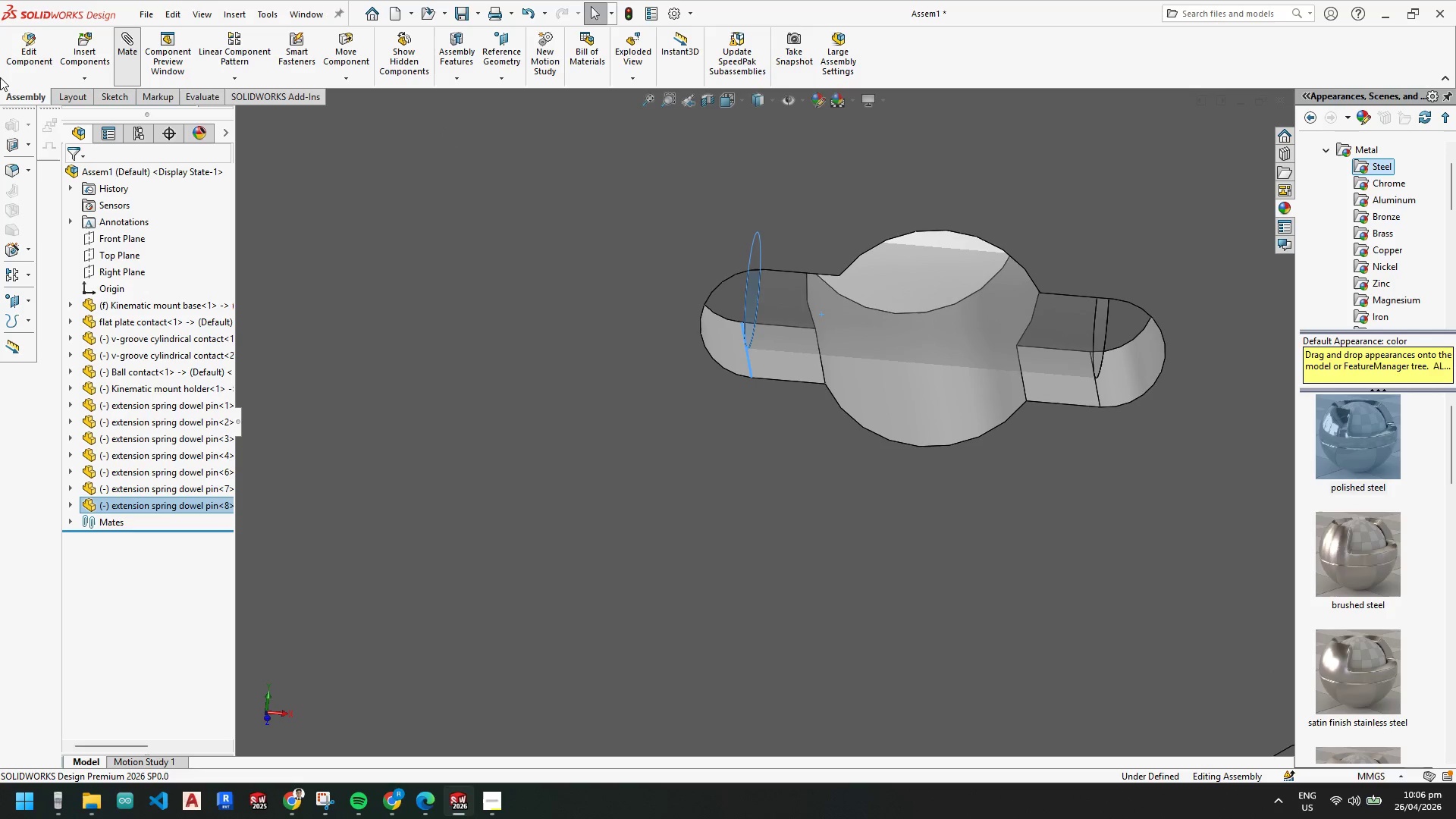 
left_click([69, 173])
 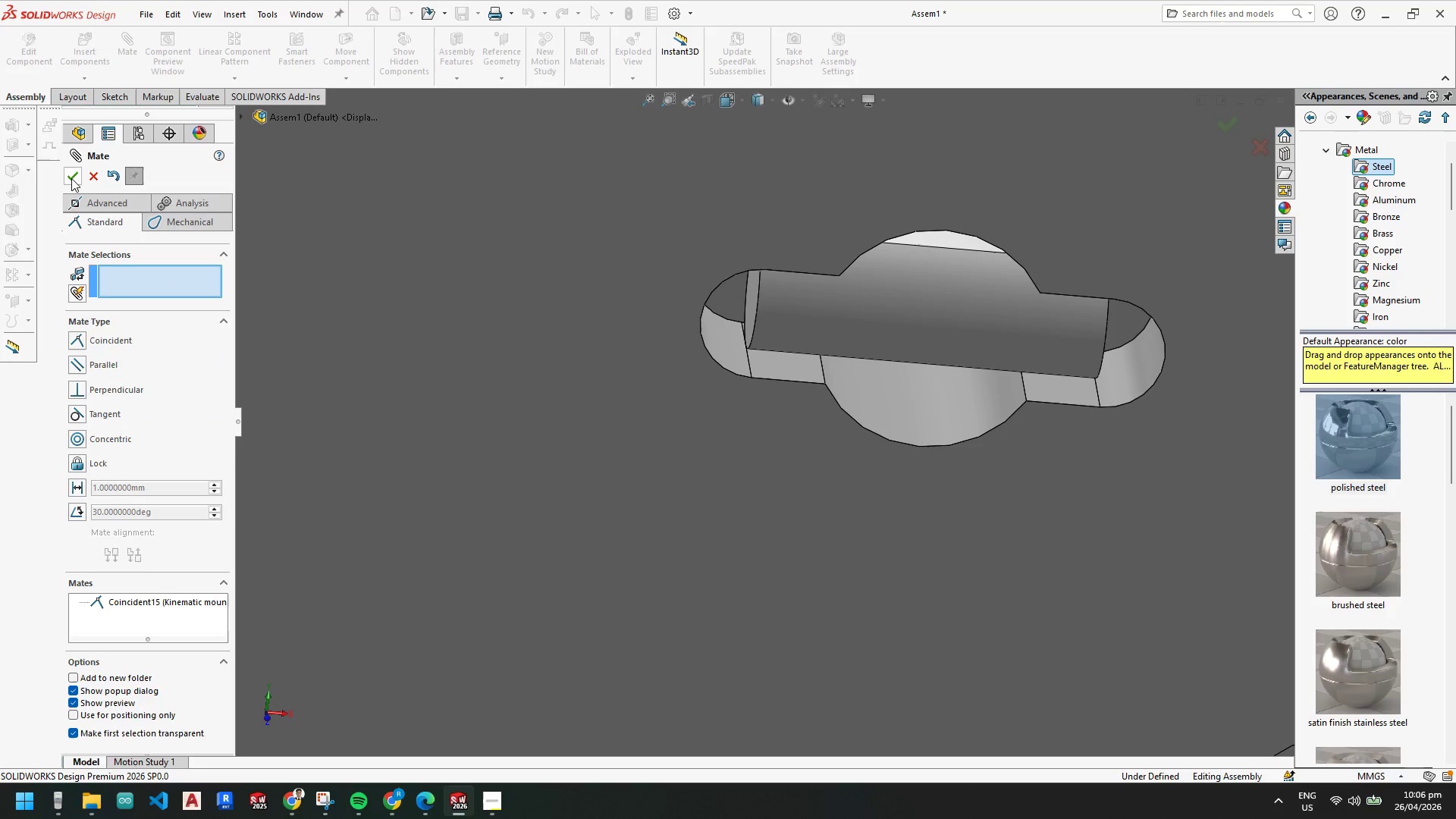 
left_click([73, 180])
 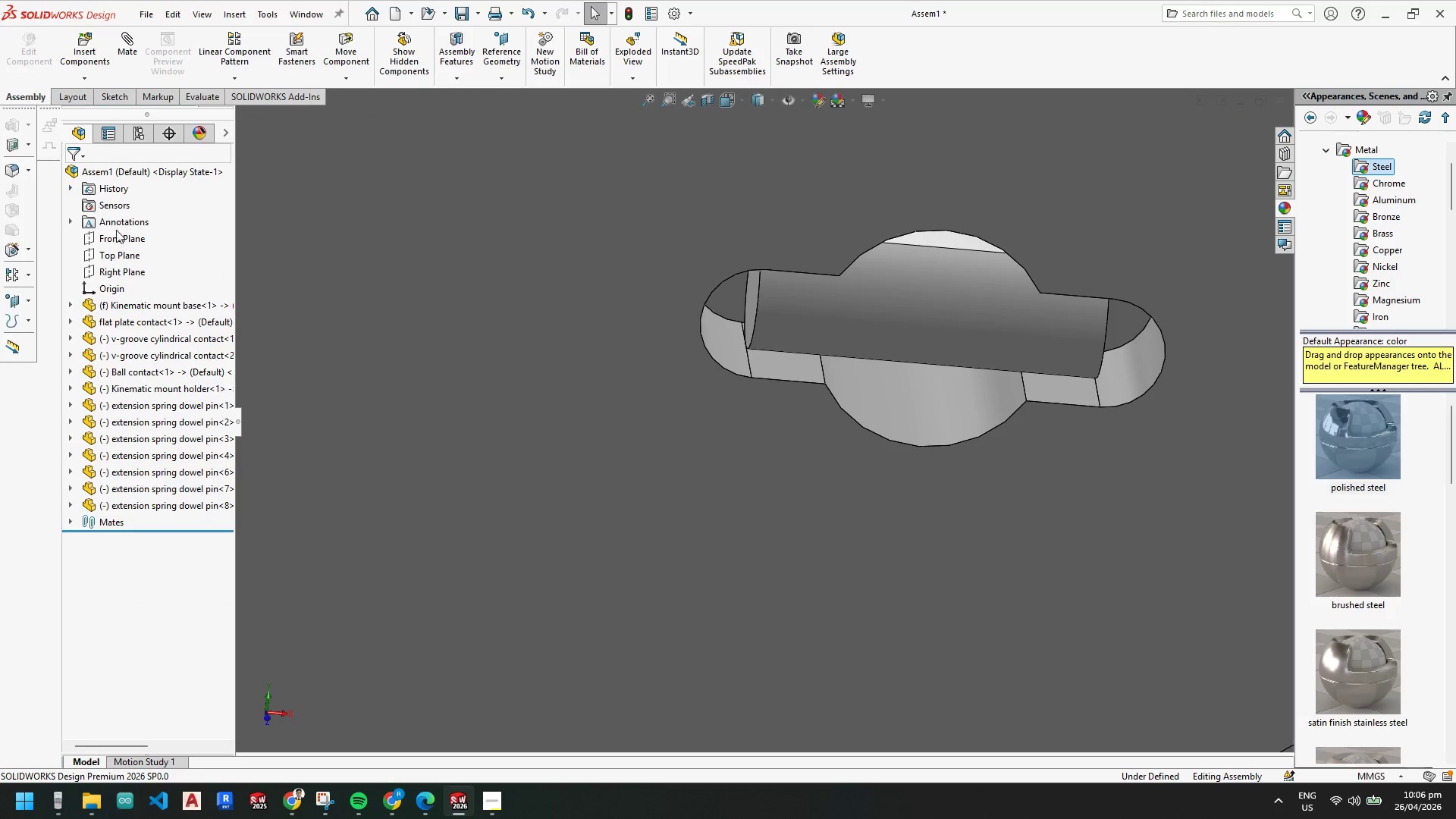 
scroll: coordinate [807, 540], scroll_direction: up, amount: 9.0
 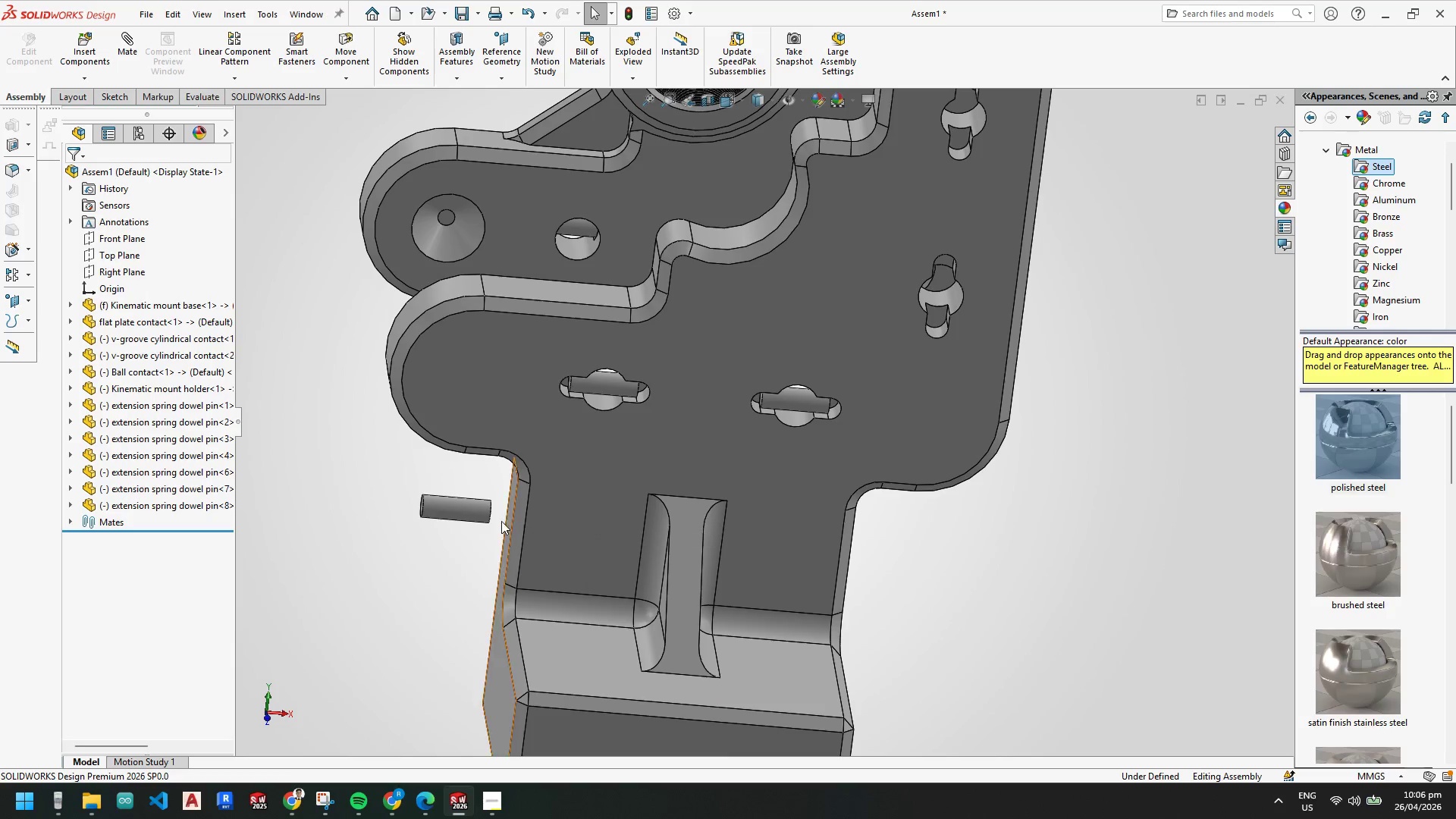 
left_click_drag(start_coordinate=[468, 510], to_coordinate=[1216, 296])
 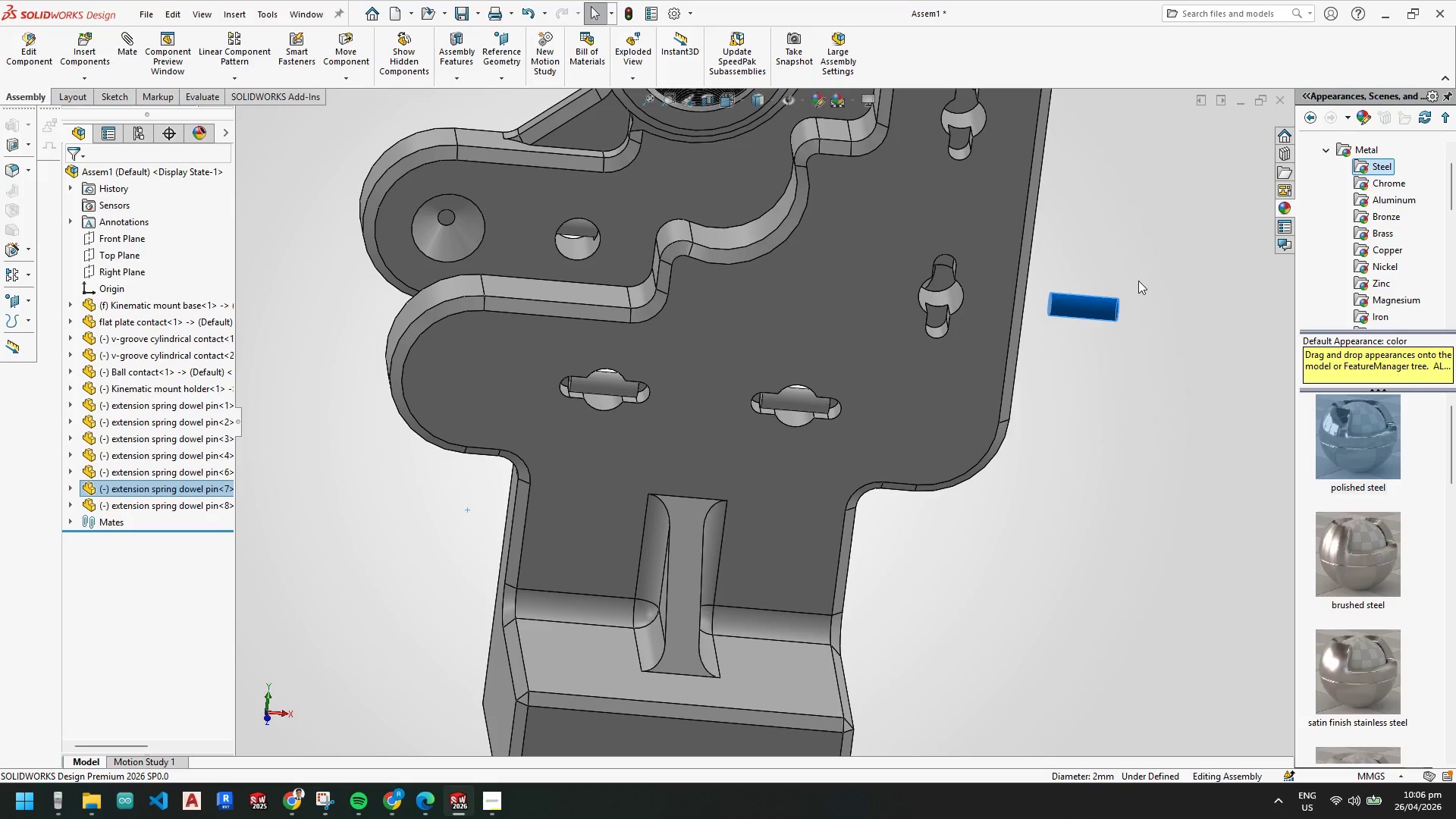 
scroll: coordinate [1019, 294], scroll_direction: down, amount: 4.0
 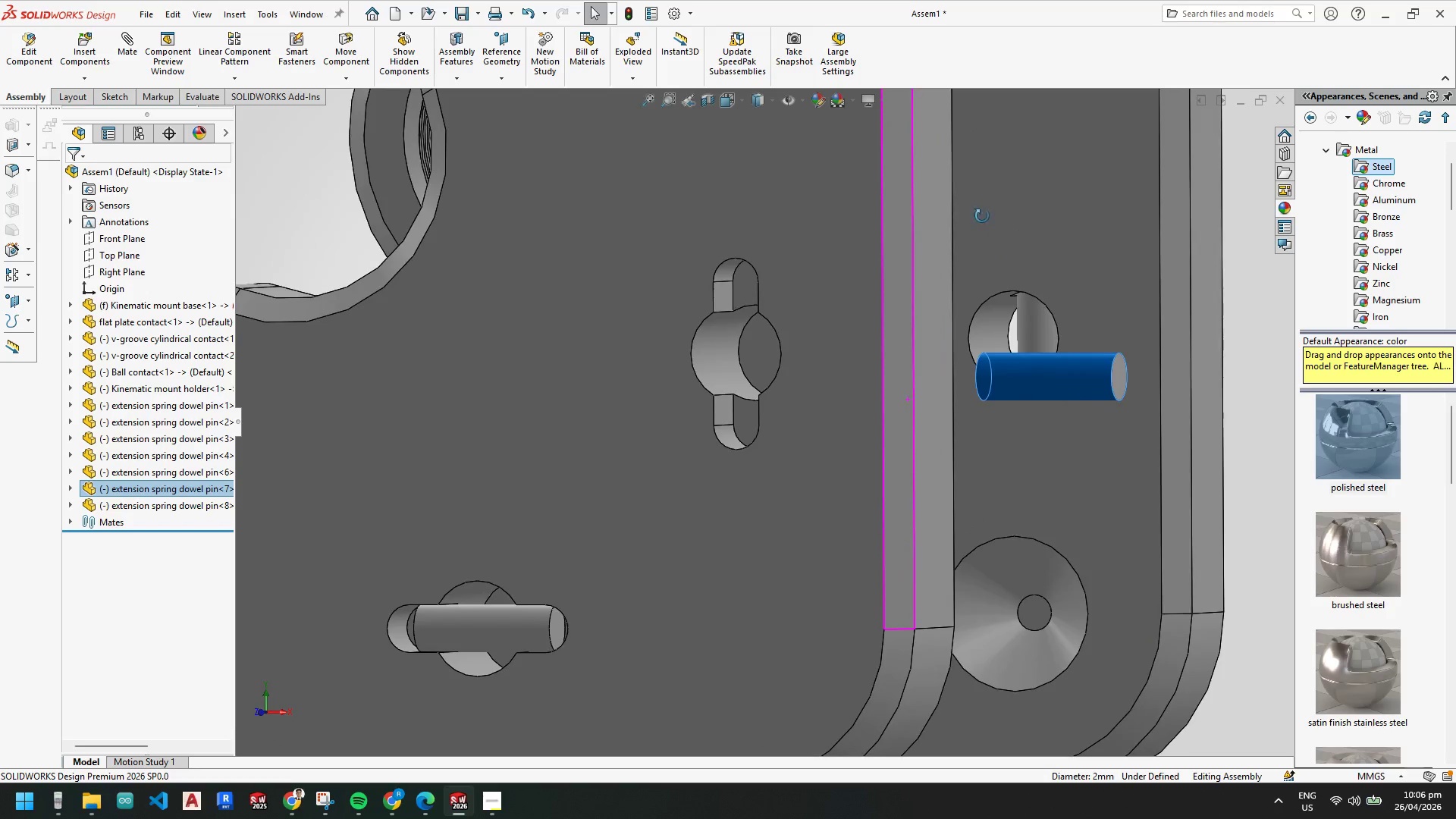 
key(Control+ControlLeft)
 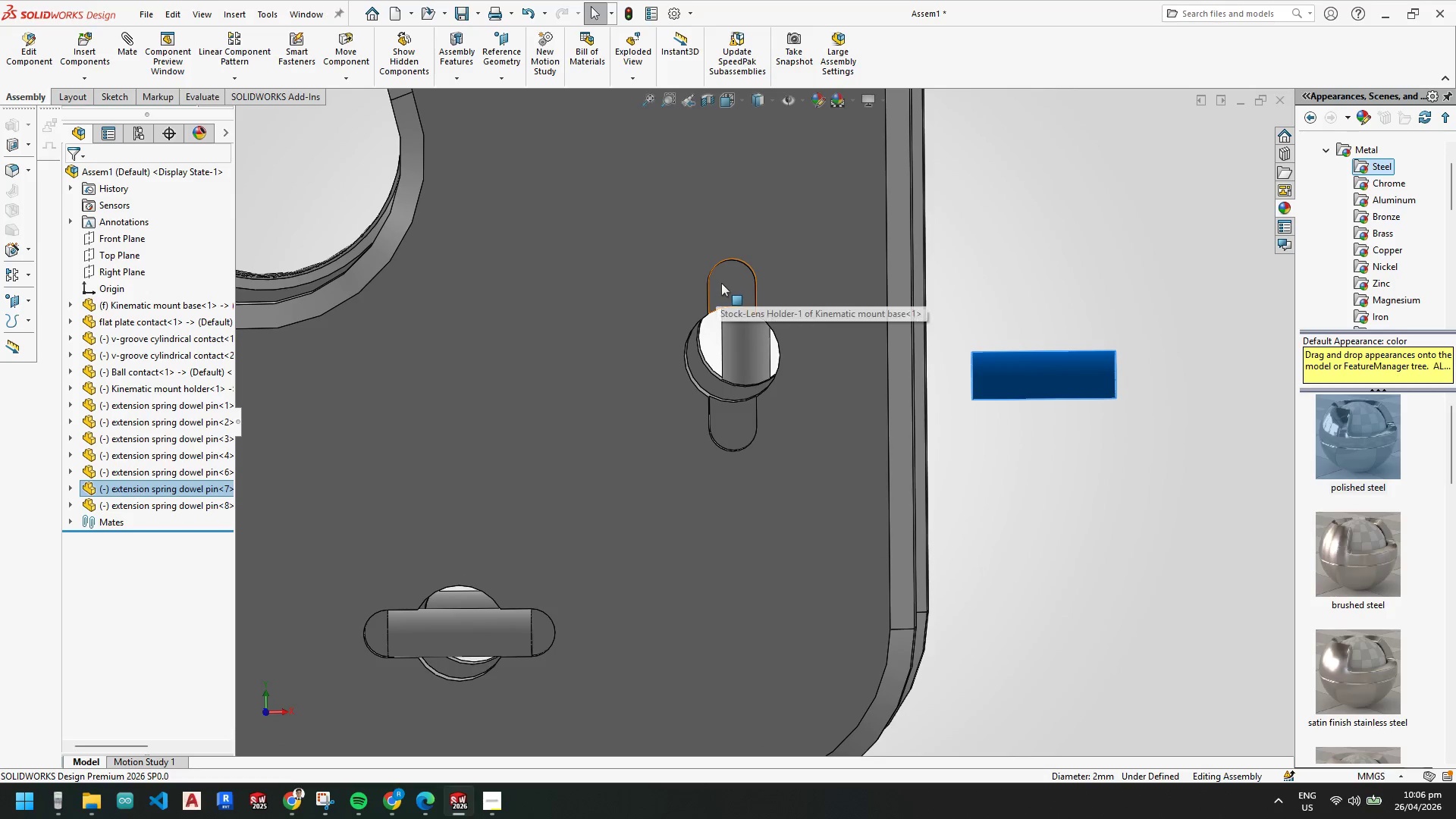 
left_click([721, 283])
 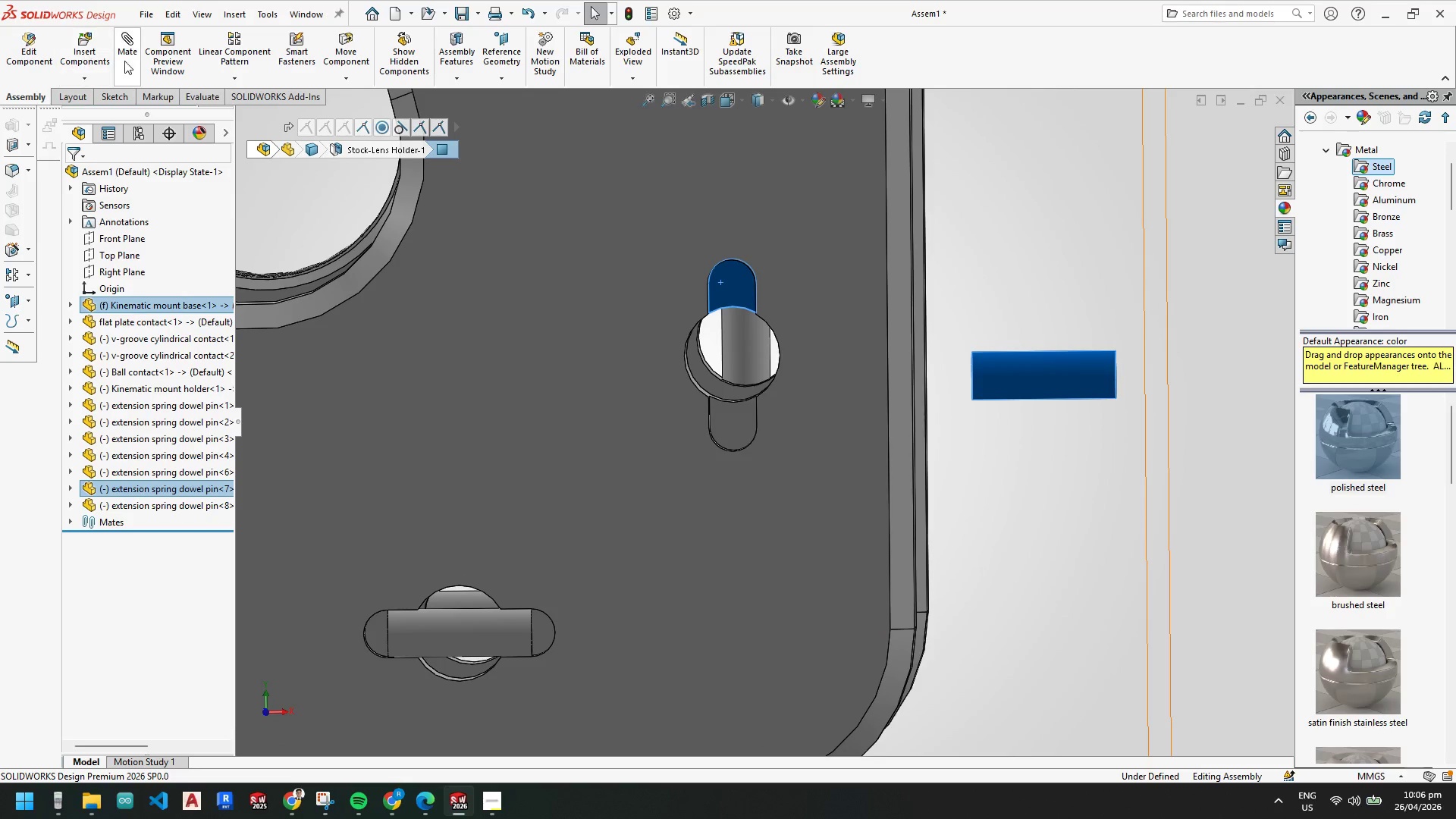 
left_click([127, 51])
 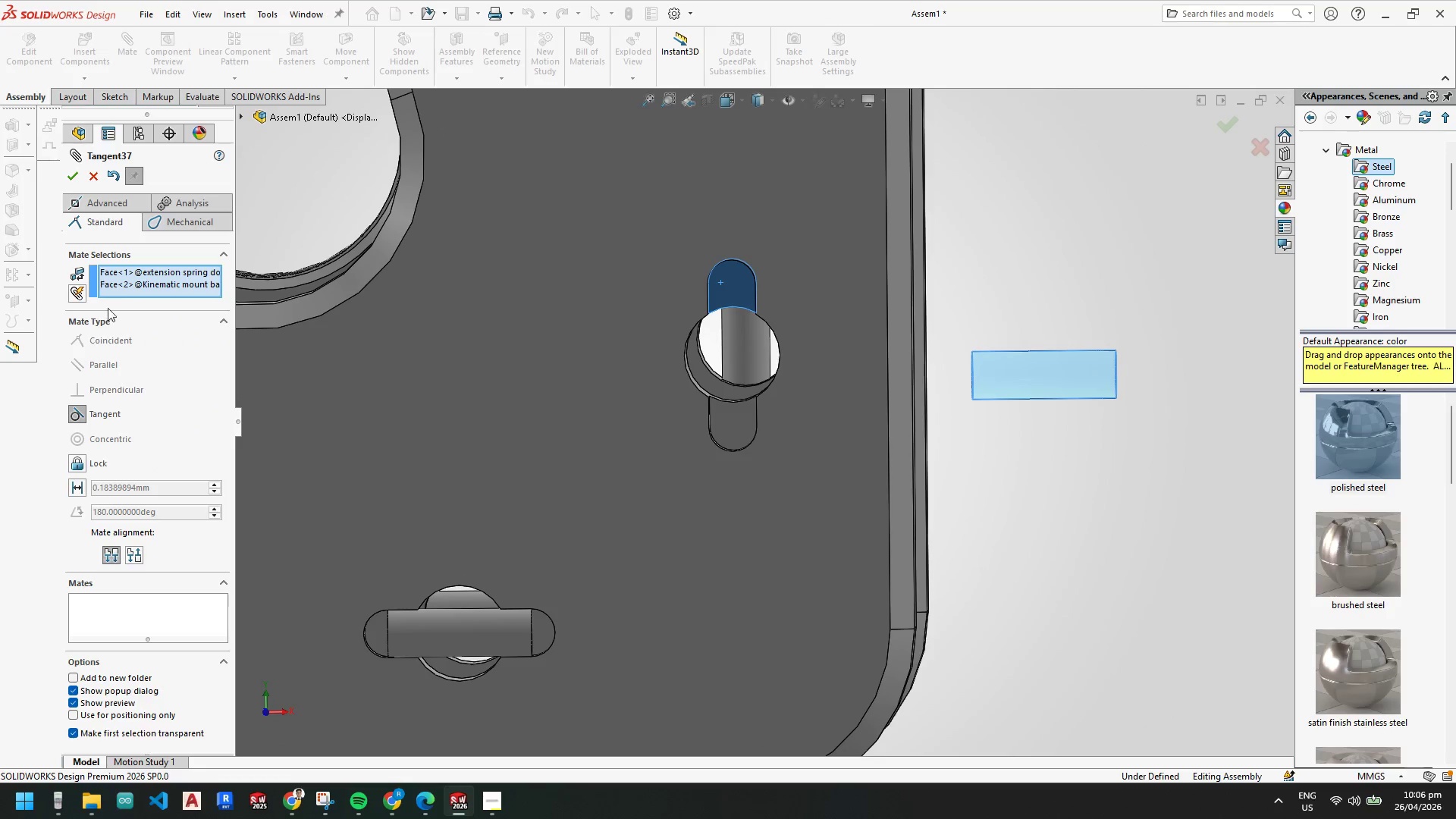 
scroll: coordinate [914, 583], scroll_direction: up, amount: 5.0
 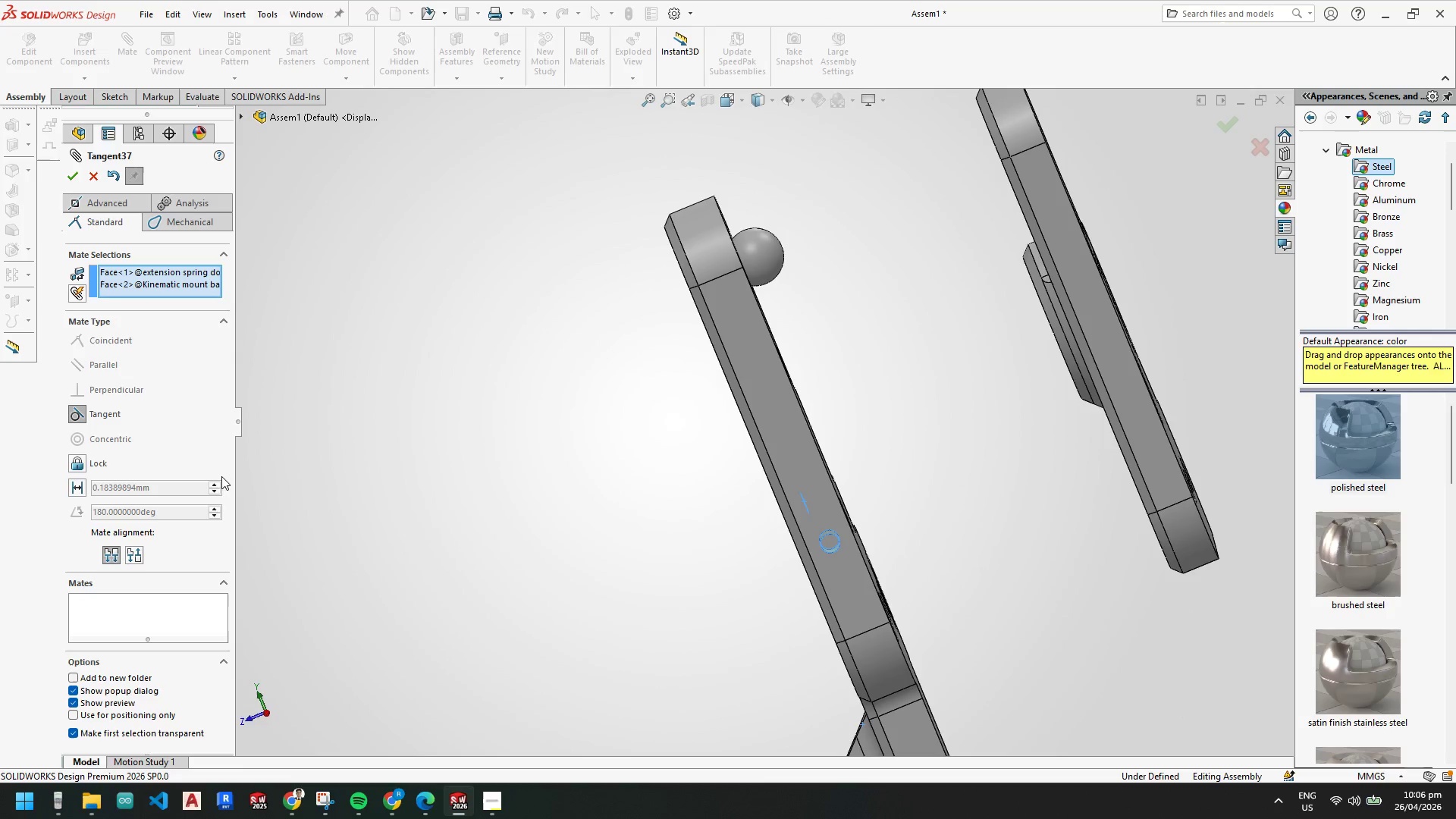 
left_click([141, 556])
 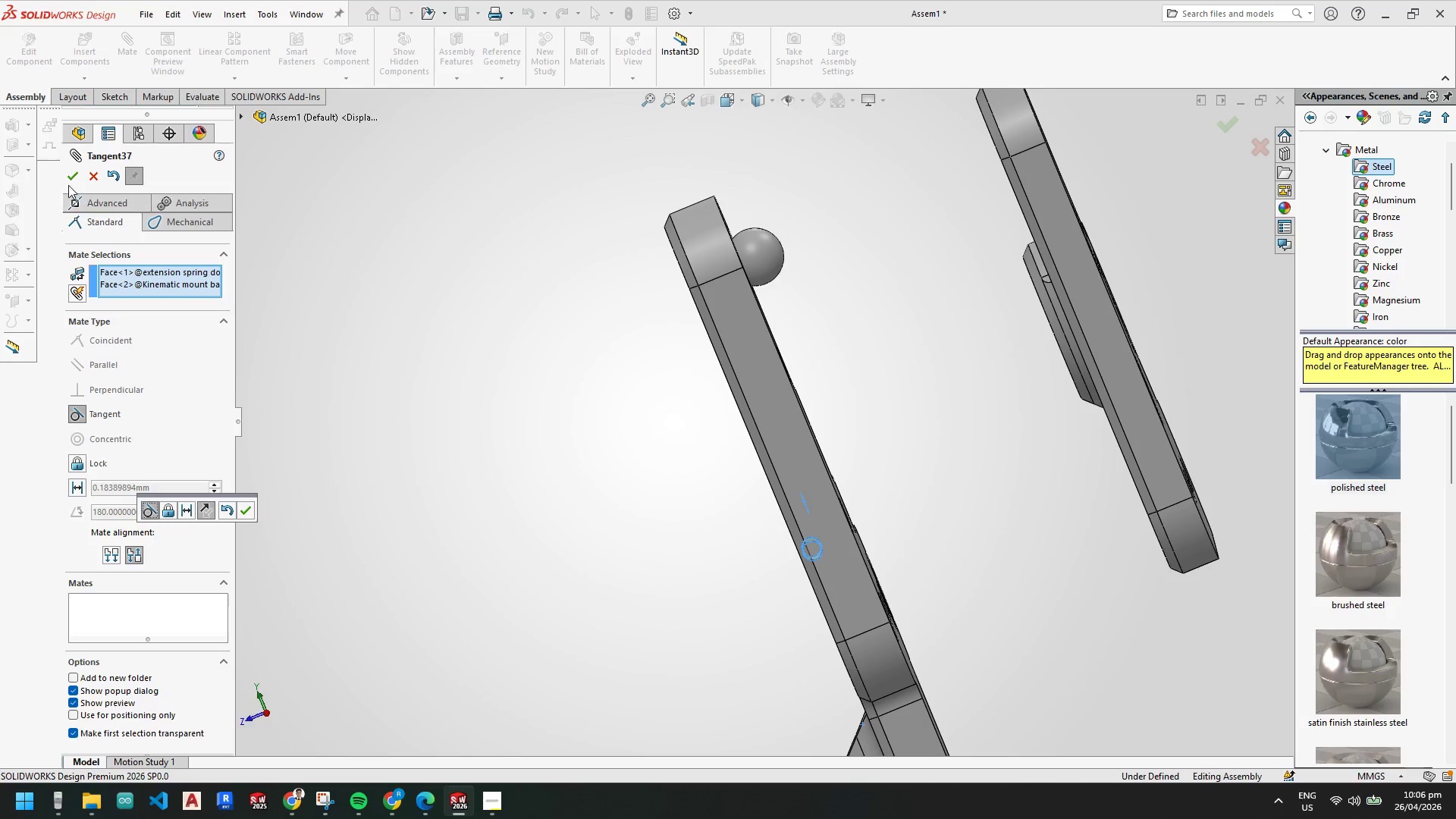 
scroll: coordinate [683, 440], scroll_direction: down, amount: 6.0
 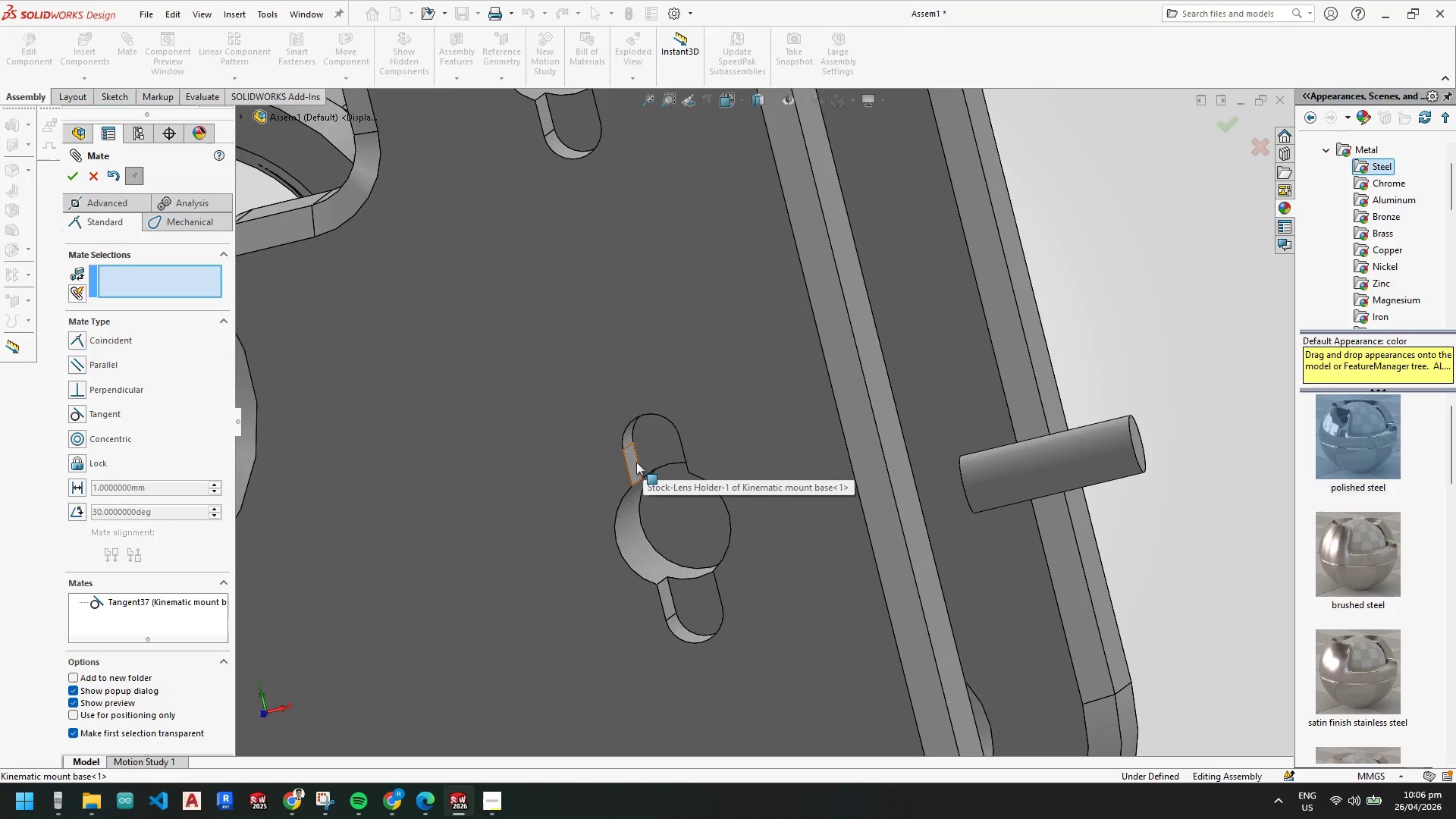 
hold_key(key=ControlLeft, duration=0.62)
 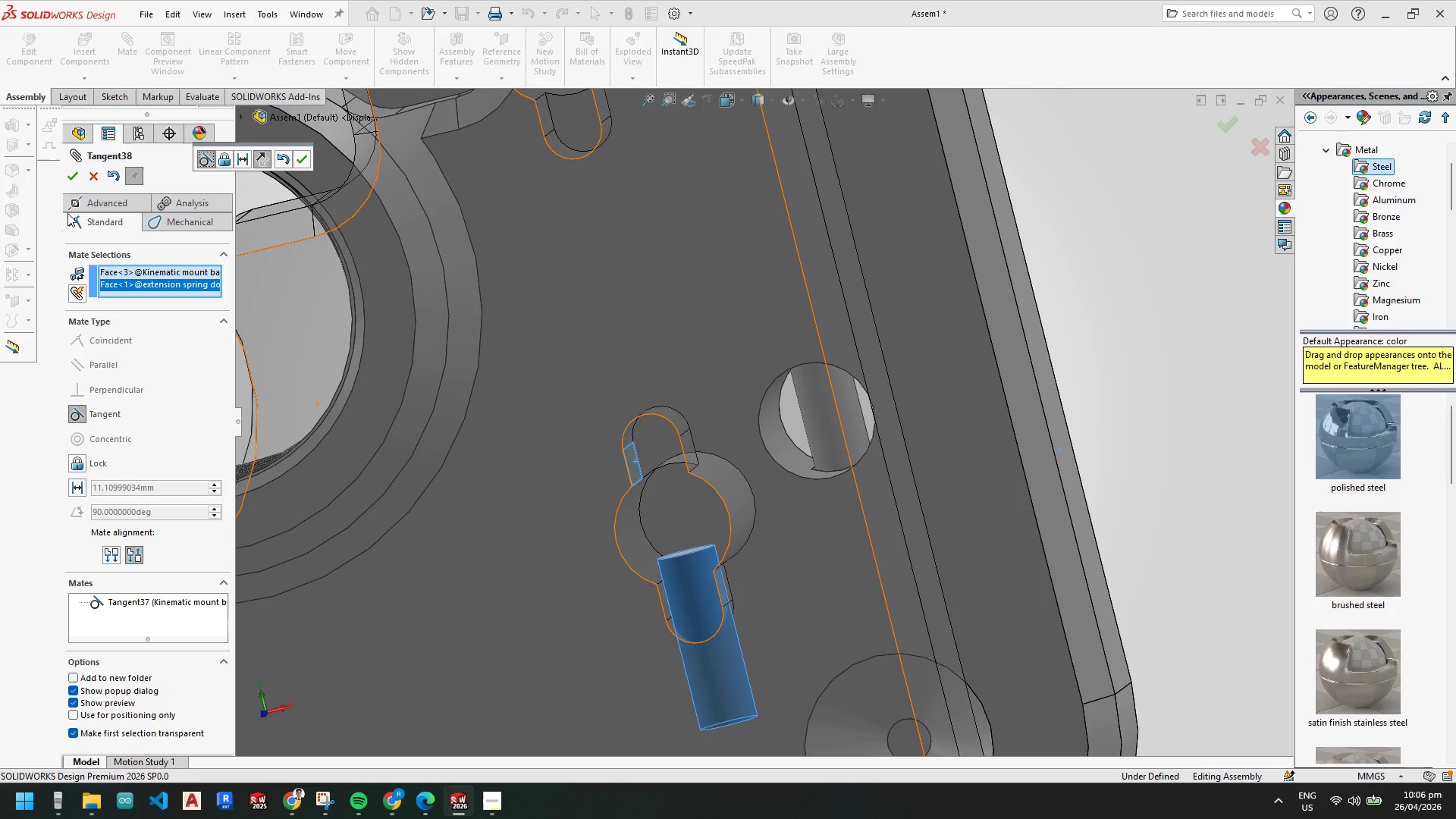 
scroll: coordinate [753, 564], scroll_direction: down, amount: 3.0
 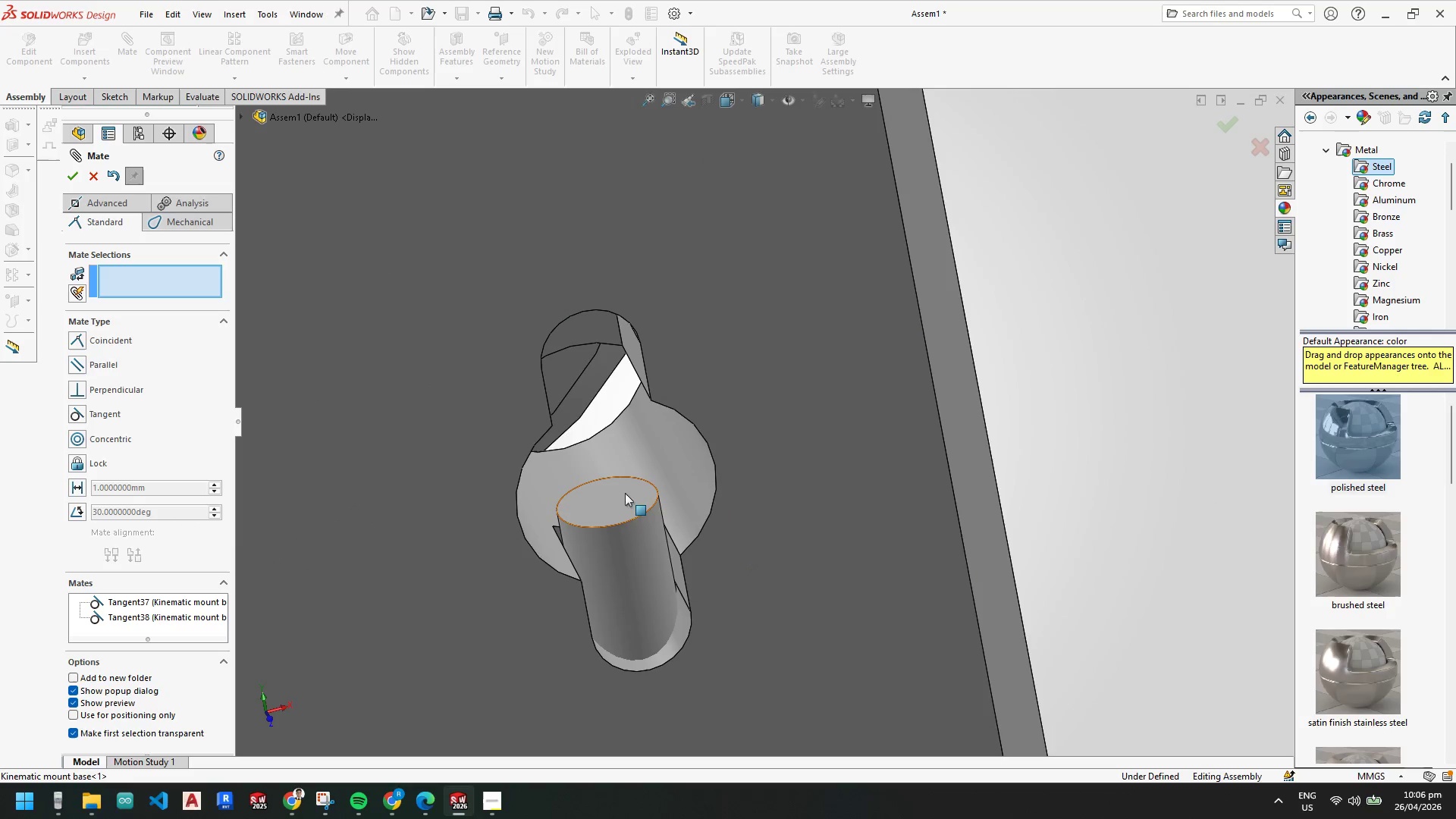 
left_click([615, 493])
 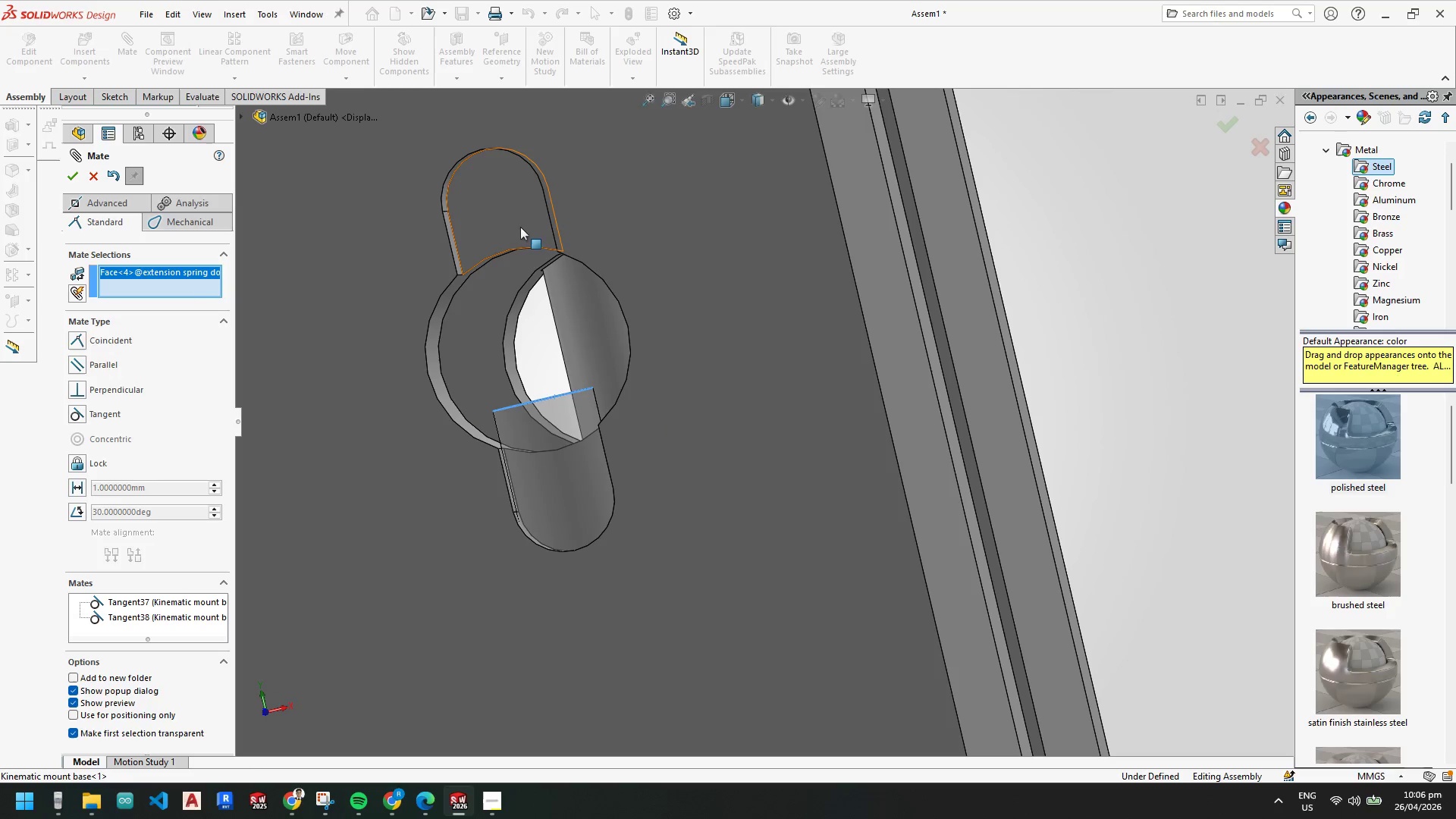 
scroll: coordinate [511, 271], scroll_direction: up, amount: 1.0
 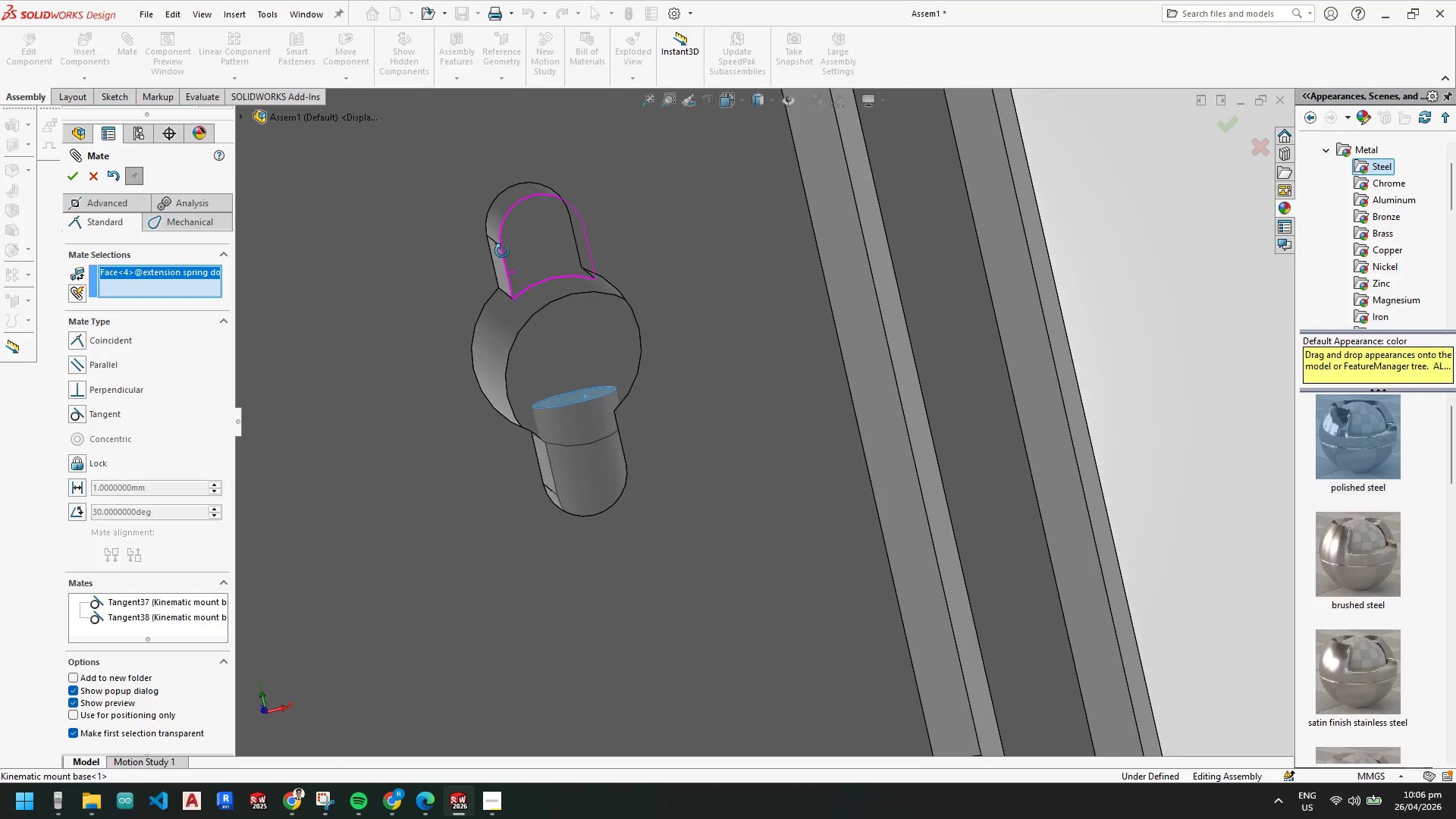 
hold_key(key=ControlLeft, duration=0.86)
 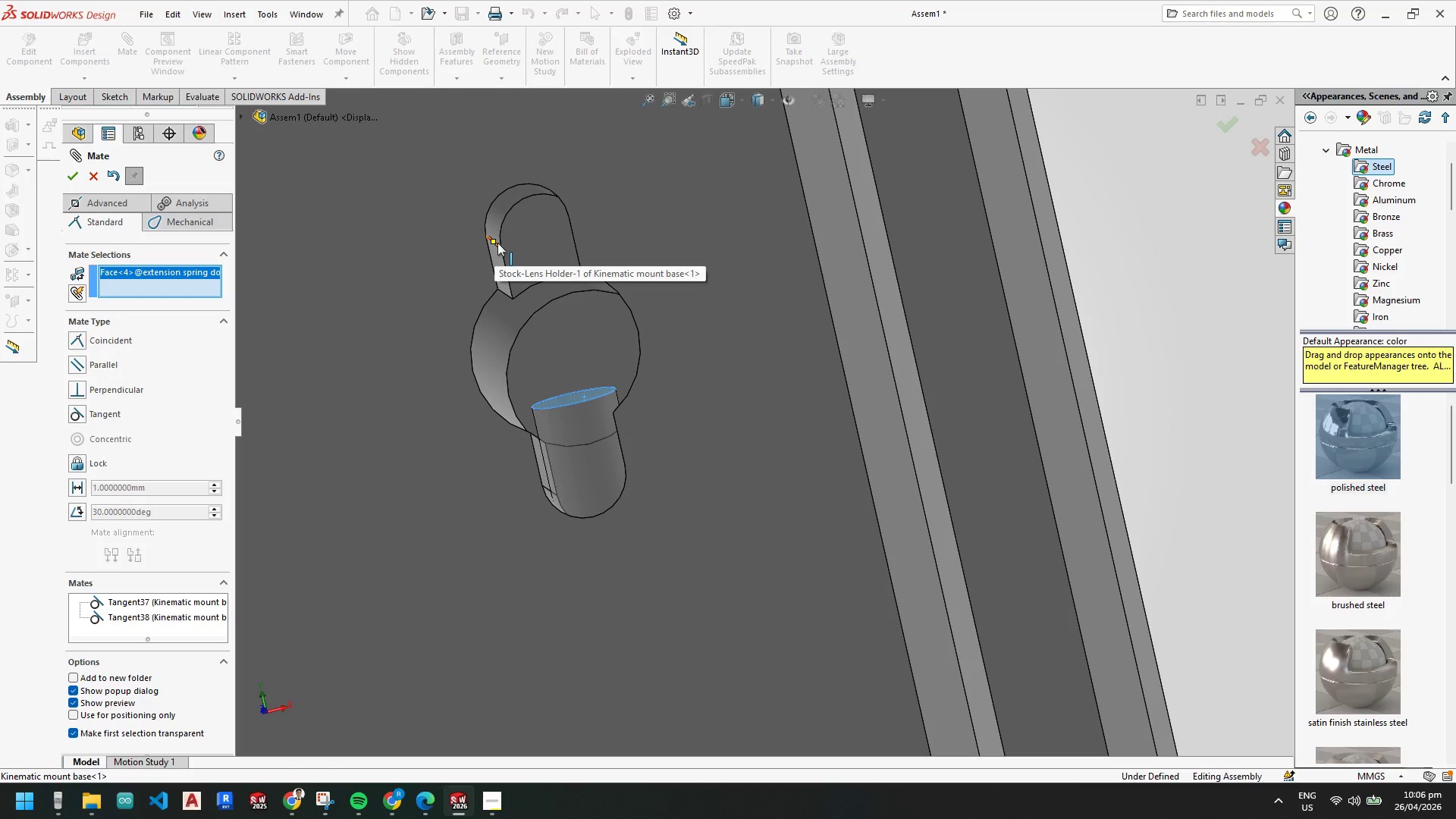 
scroll: coordinate [504, 247], scroll_direction: down, amount: 4.0
 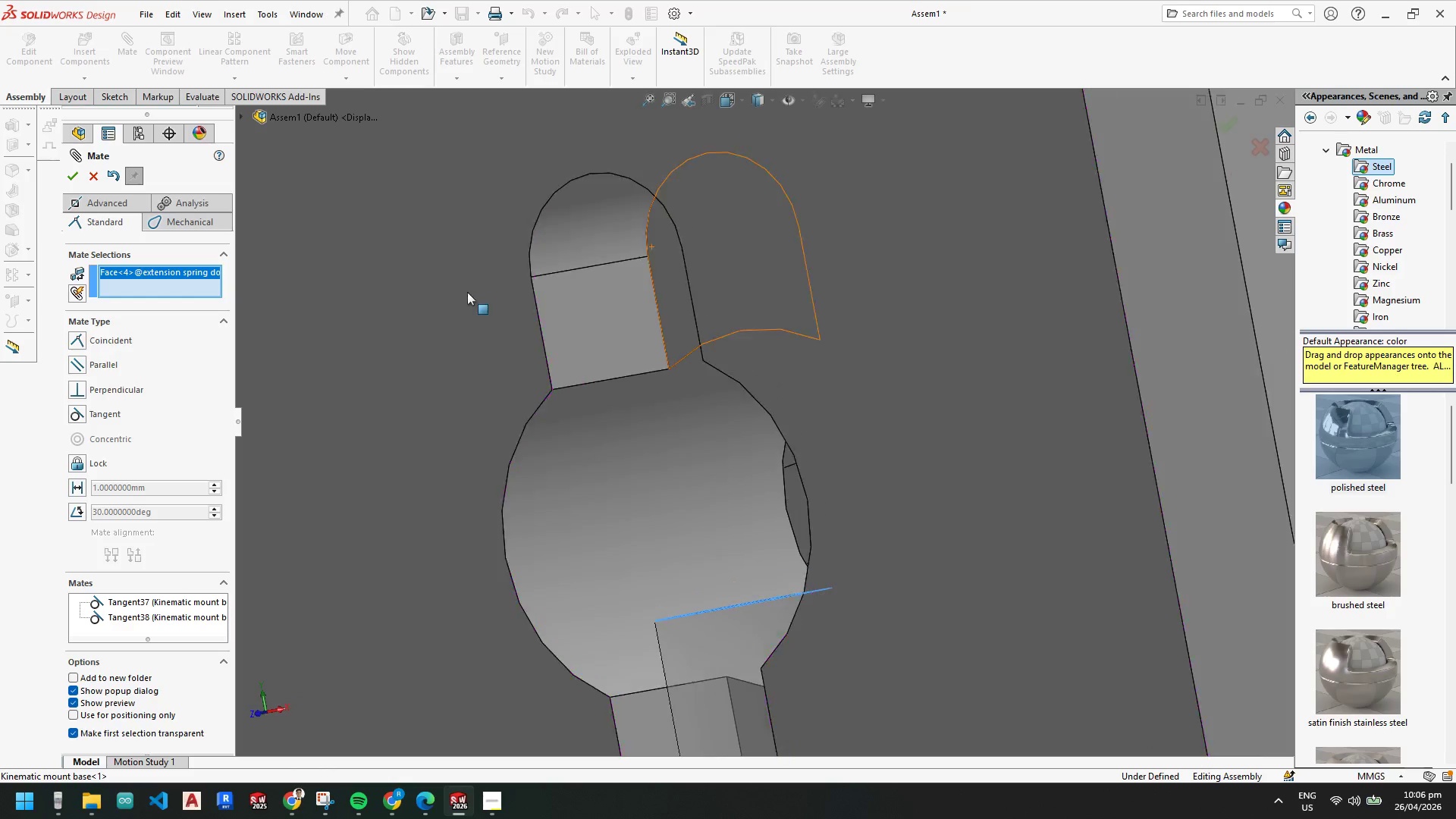 
hold_key(key=ControlLeft, duration=0.66)
left_click([551, 272])
 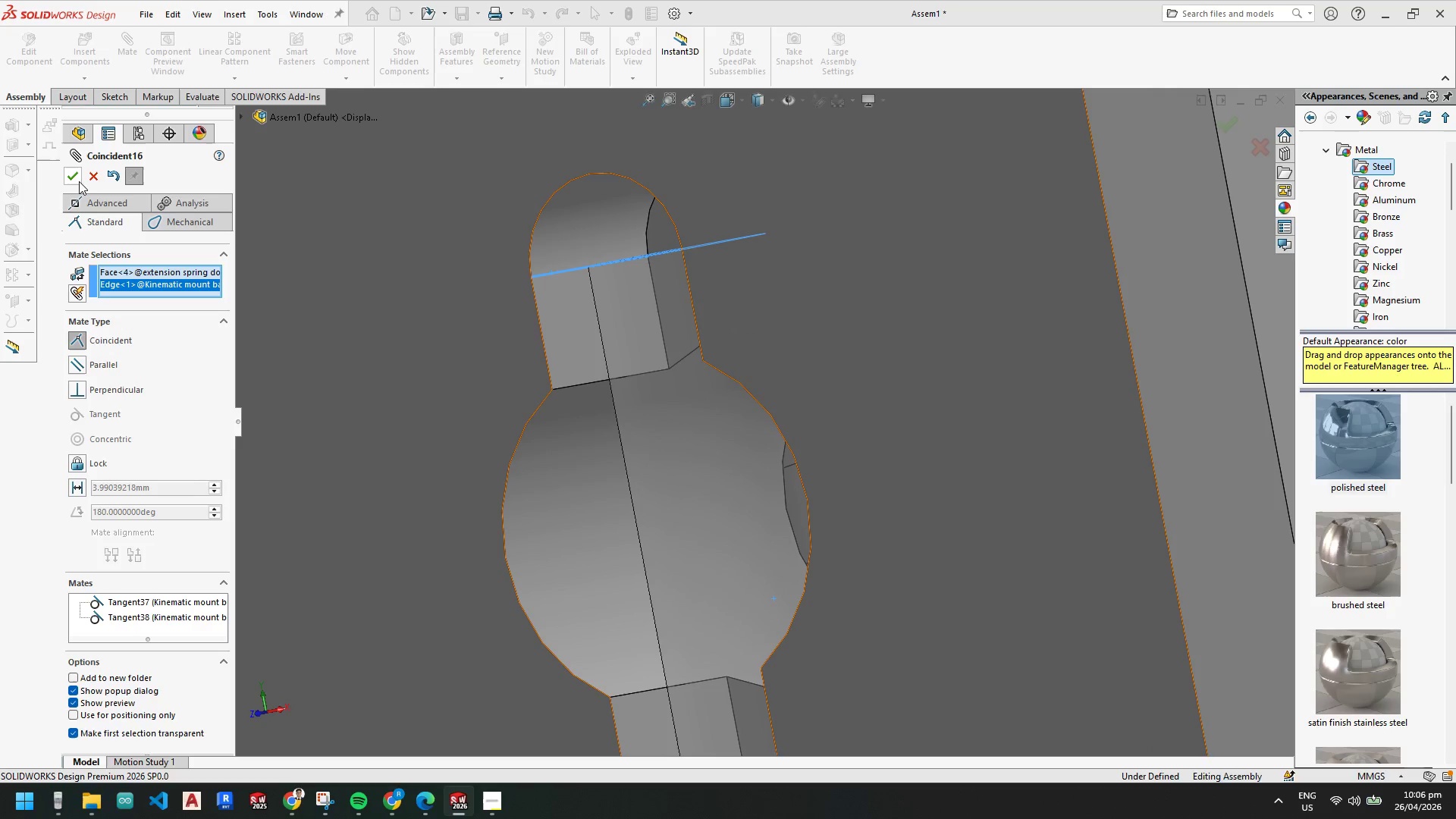 
double_click([76, 178])
 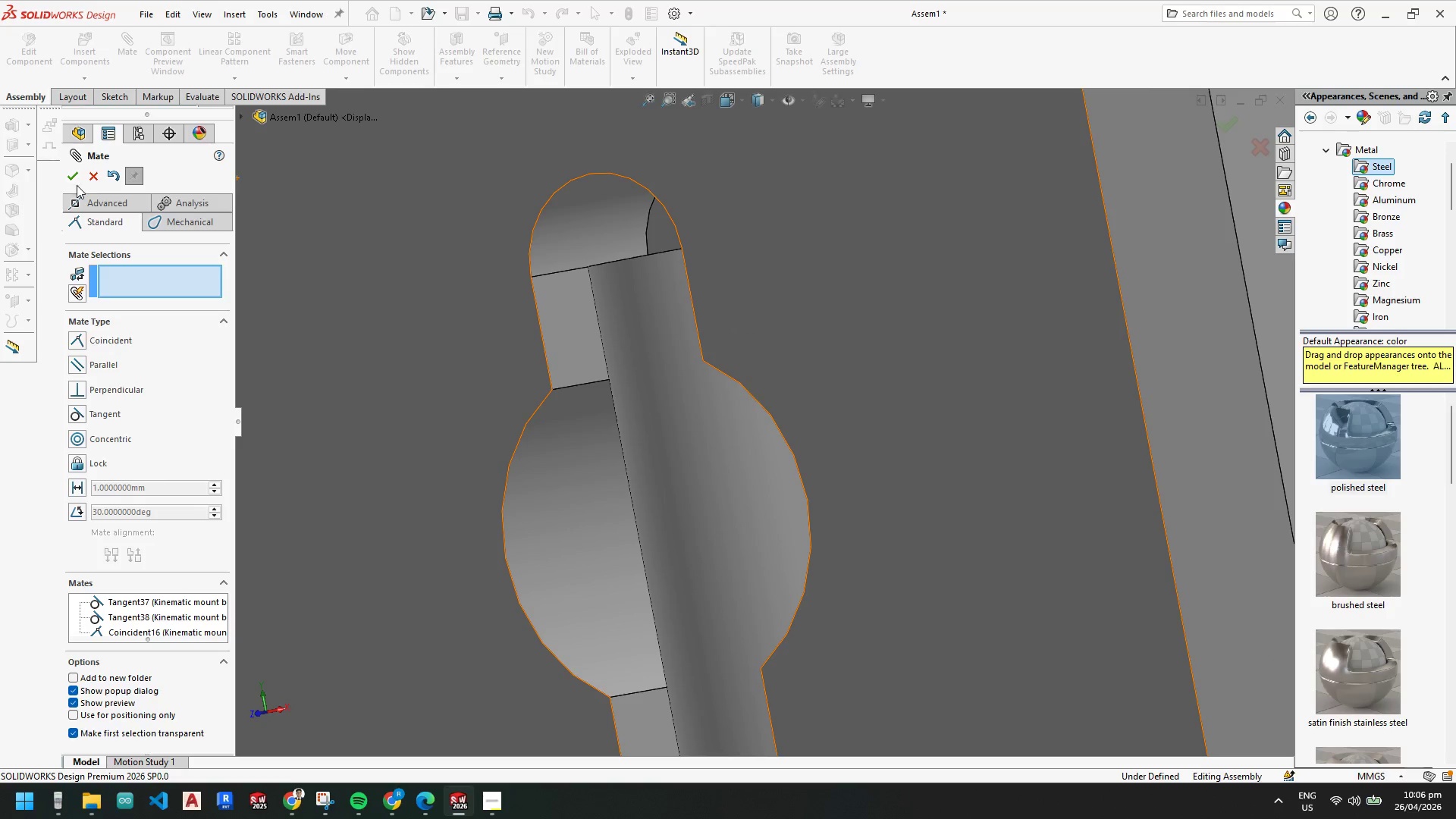 
left_click([71, 179])
 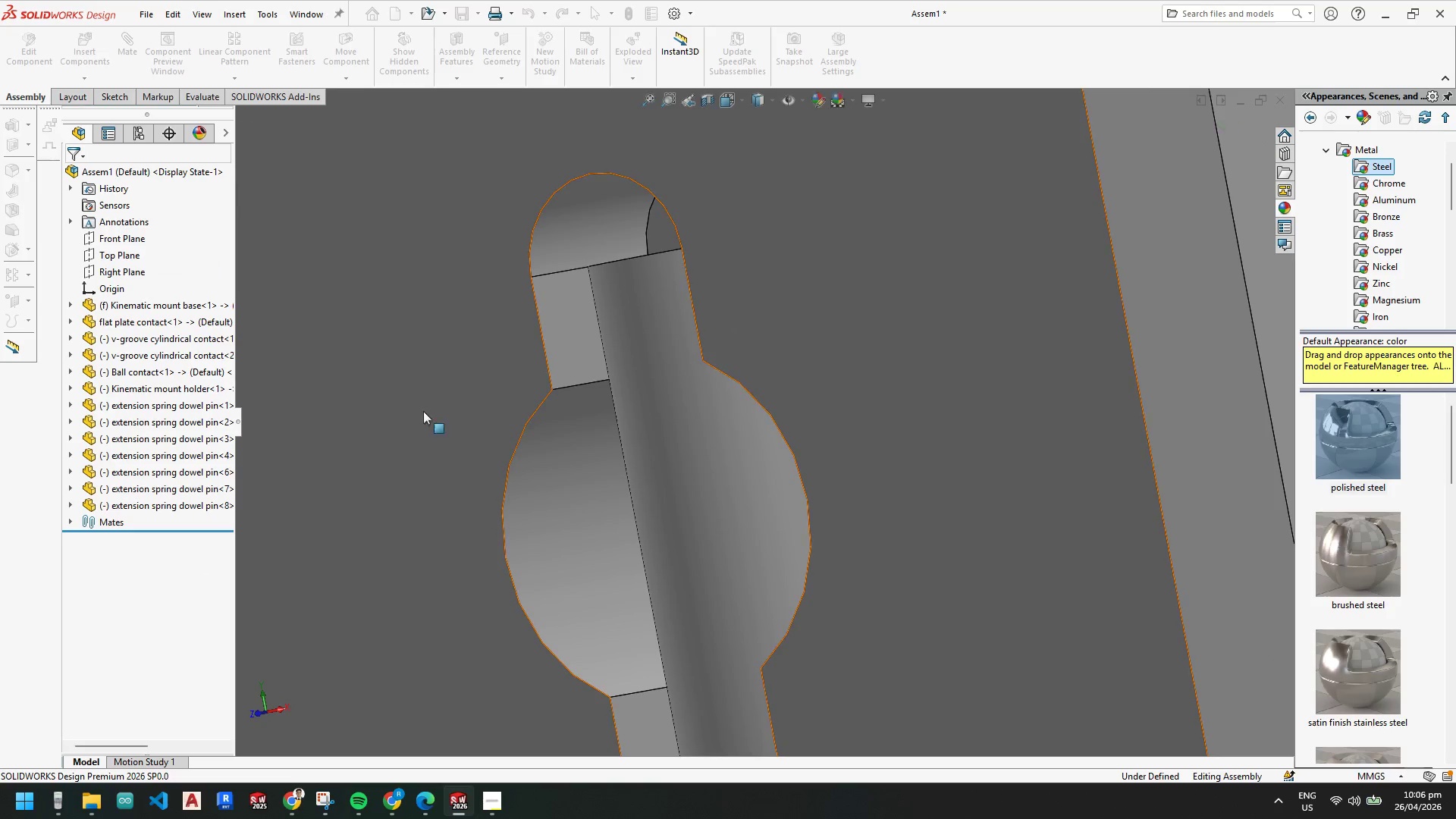 
scroll: coordinate [565, 482], scroll_direction: up, amount: 5.0
 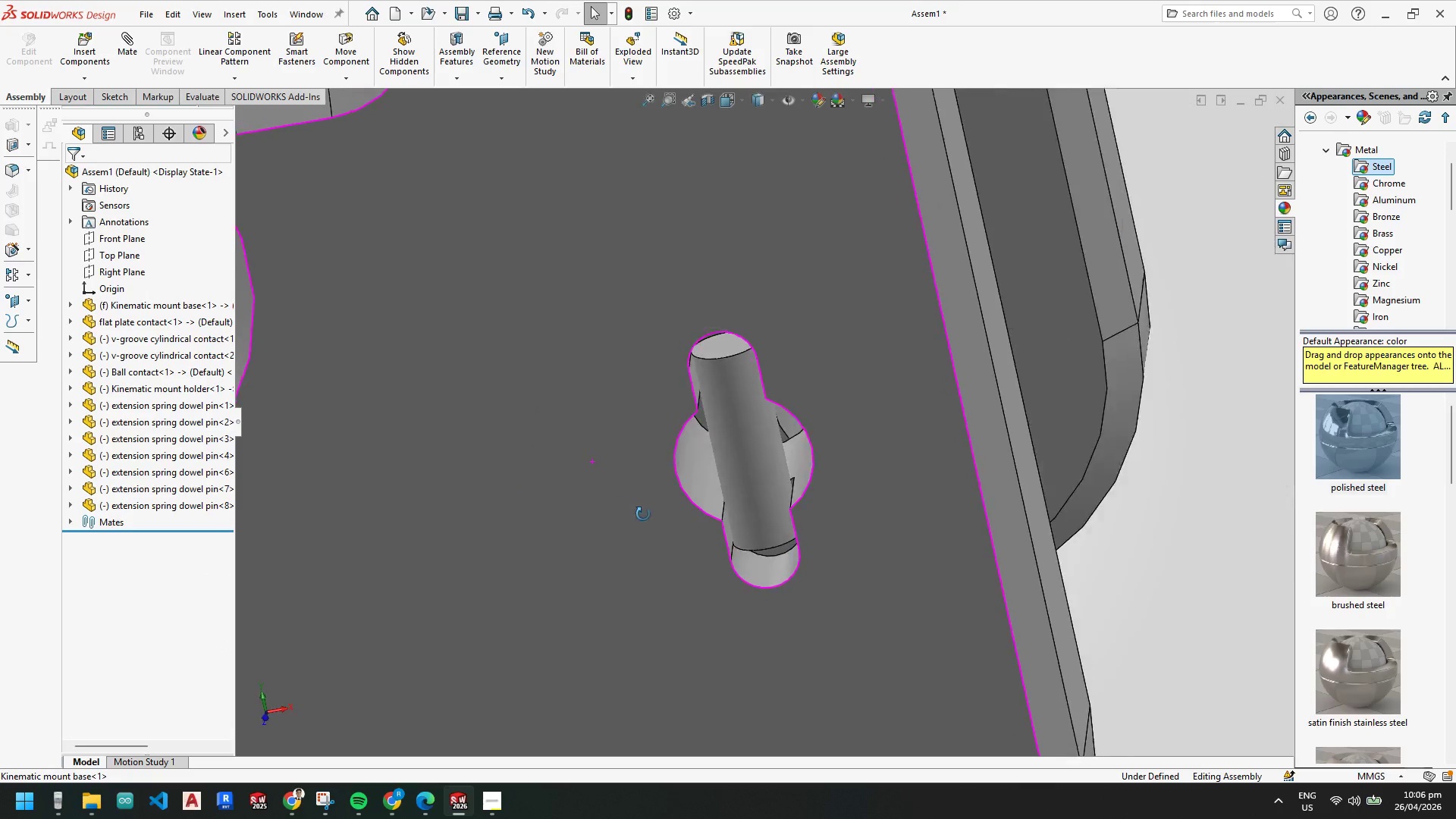 
scroll: coordinate [742, 485], scroll_direction: down, amount: 4.0
 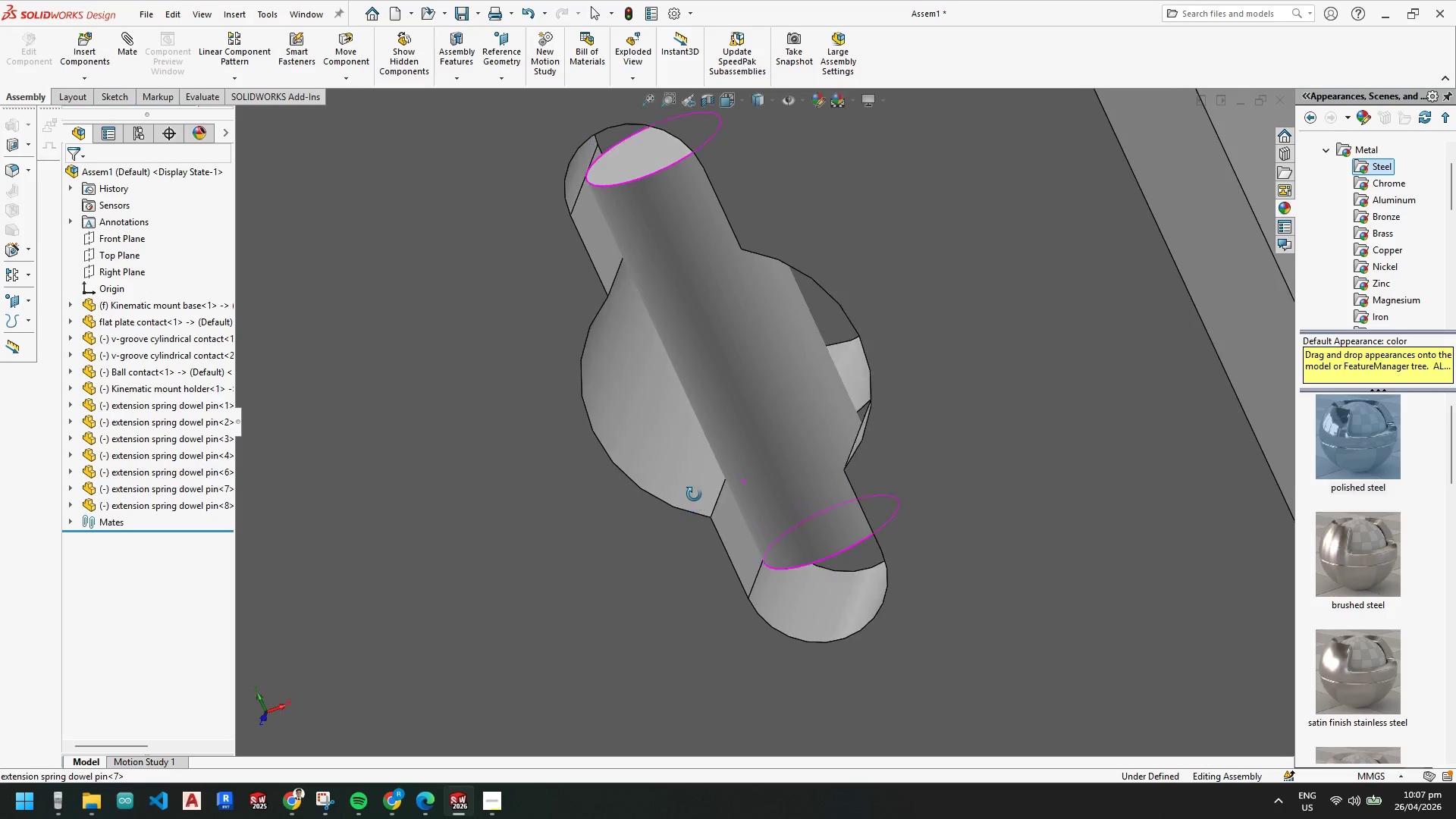 
scroll: coordinate [708, 448], scroll_direction: up, amount: 13.0
 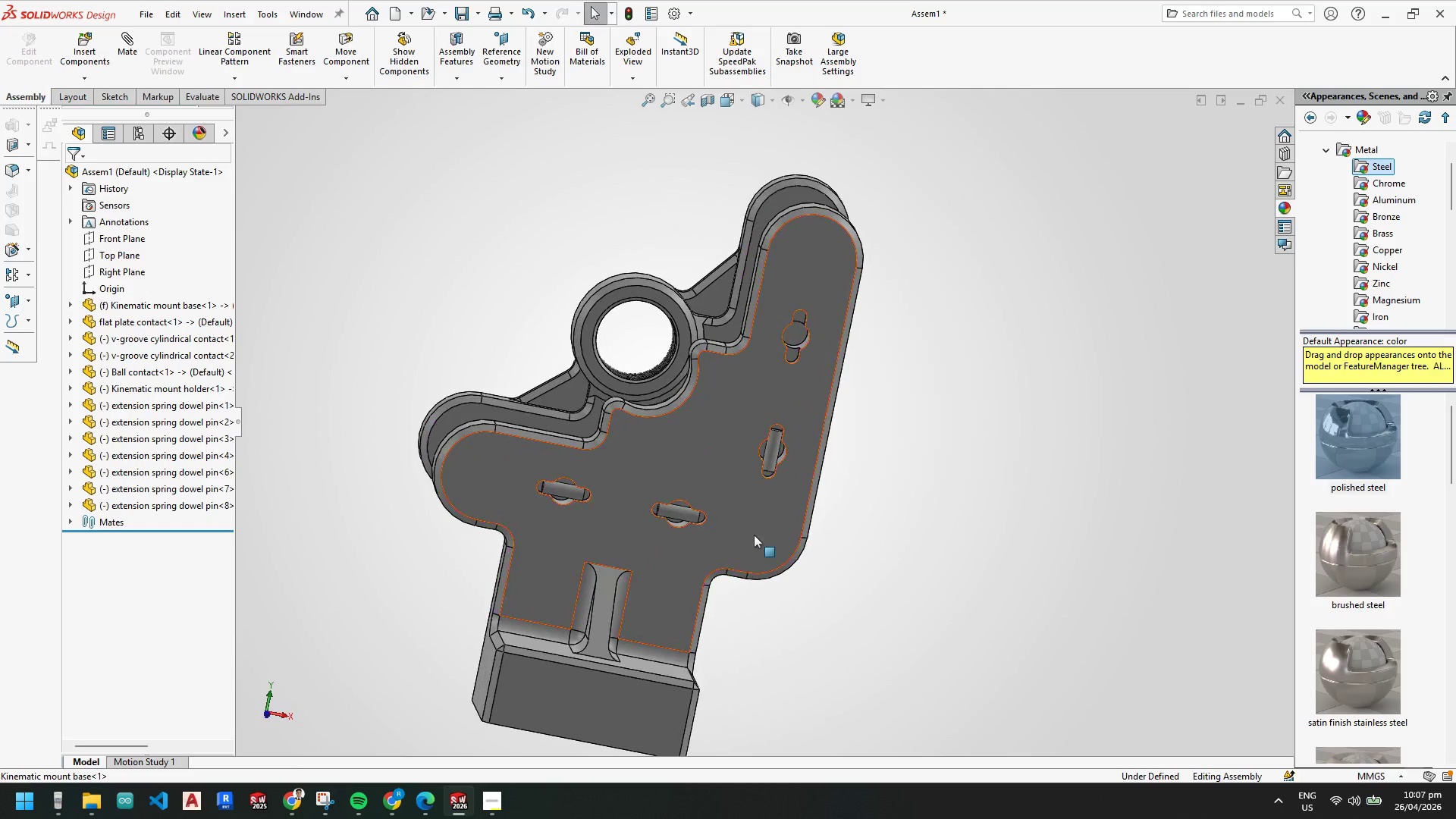 
scroll: coordinate [772, 409], scroll_direction: down, amount: 2.0
 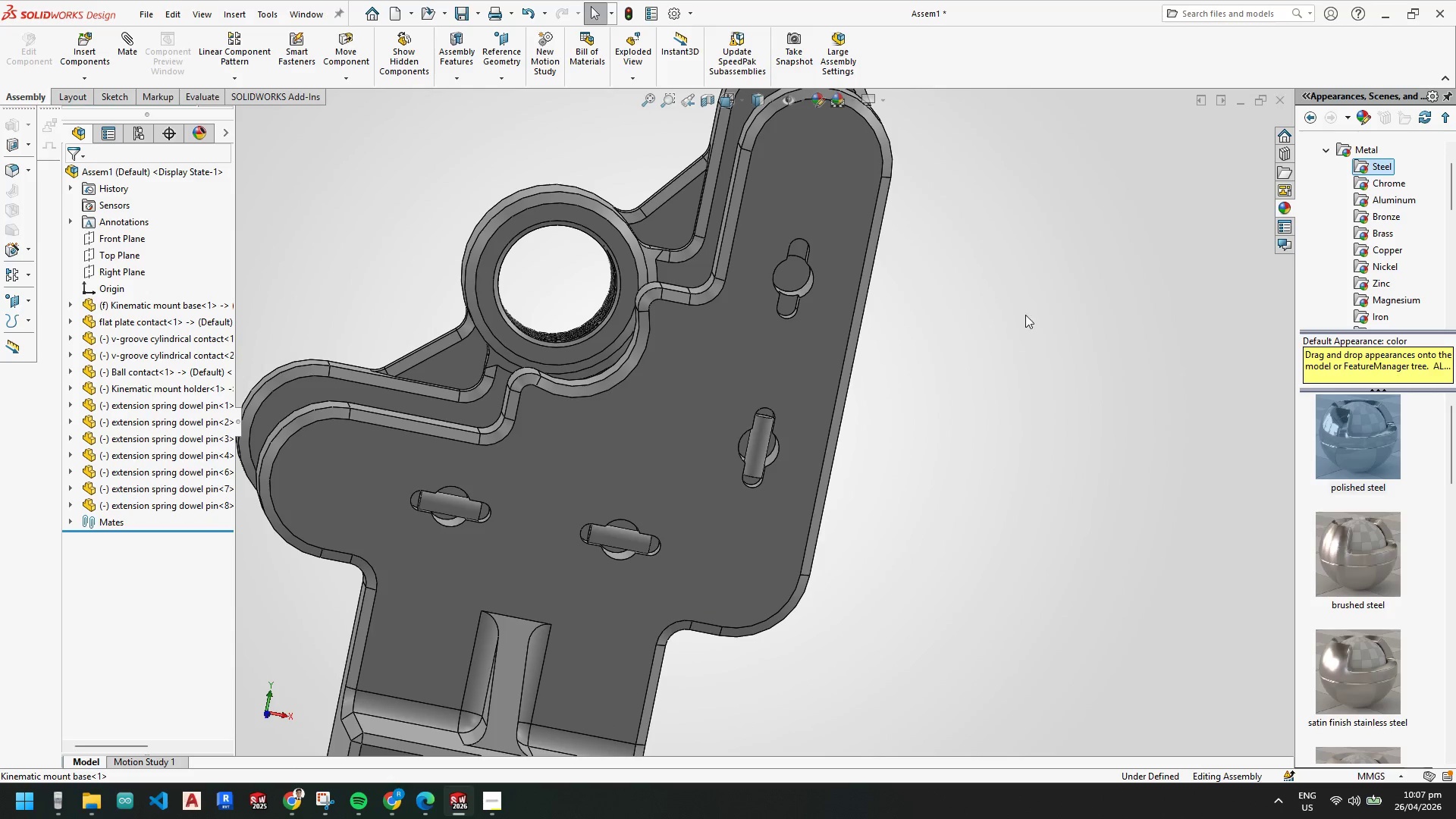 
key(Control+ControlLeft)
 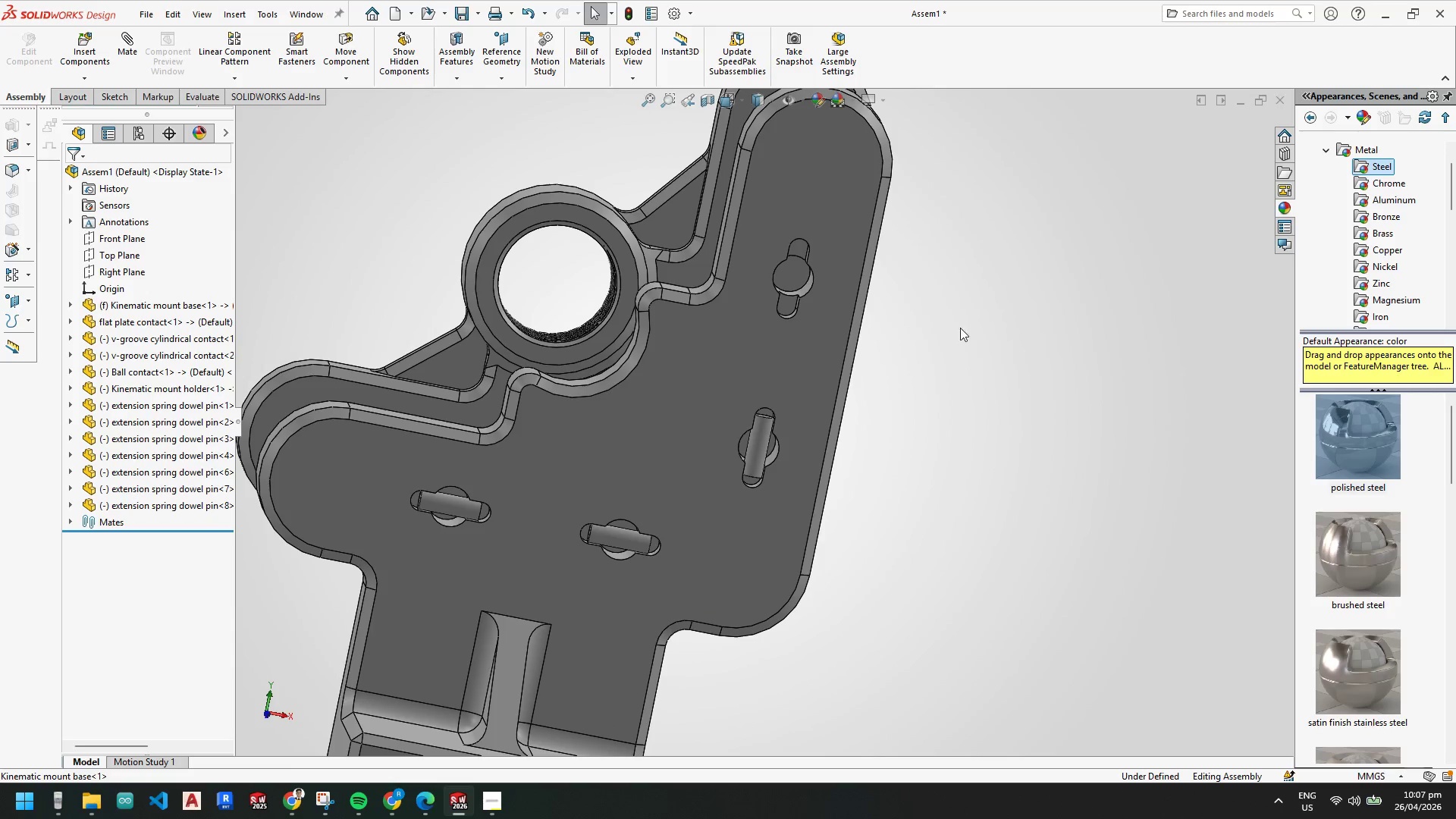 
key(Control+V)
 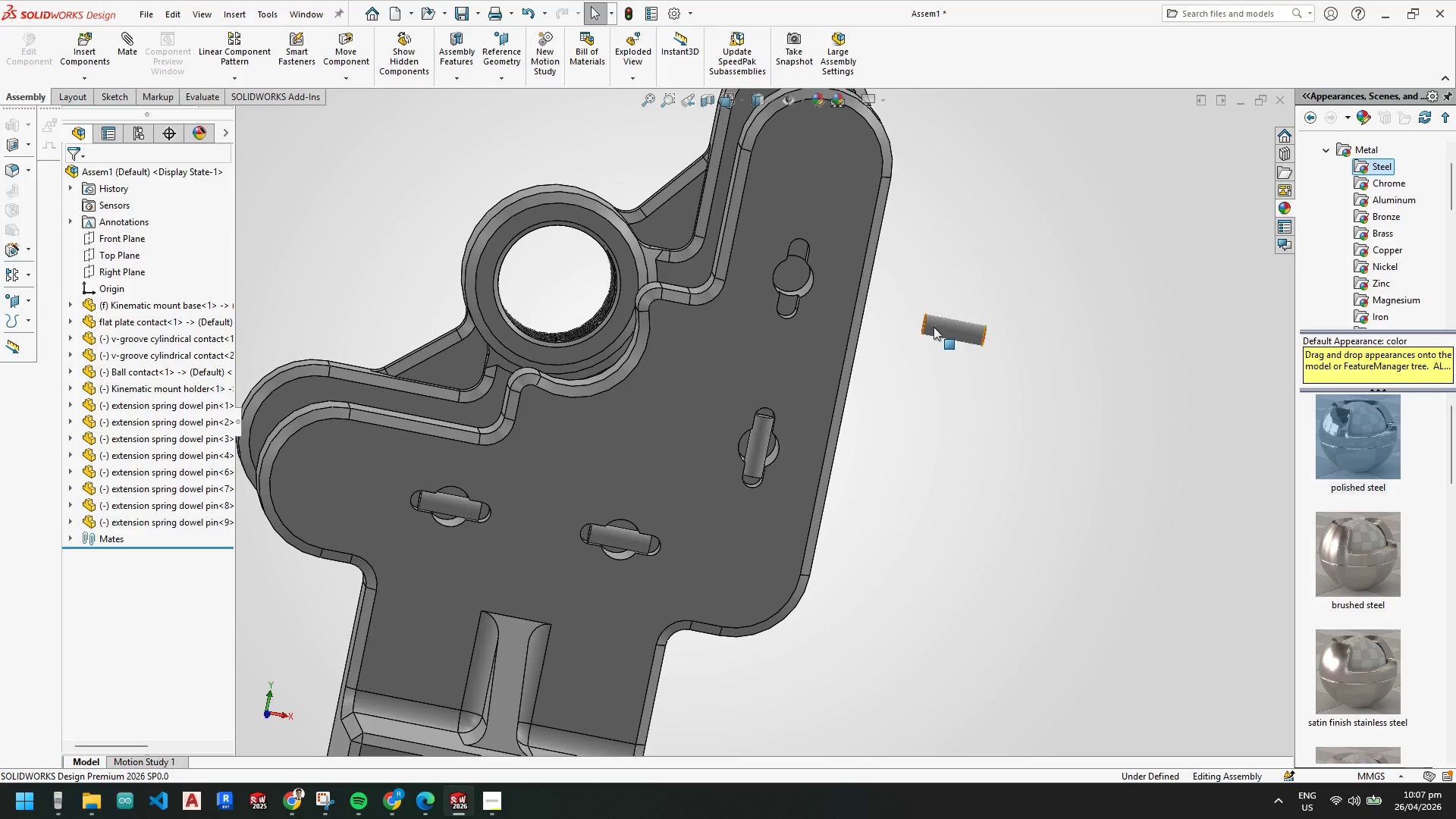 
scroll: coordinate [935, 328], scroll_direction: down, amount: 6.0
 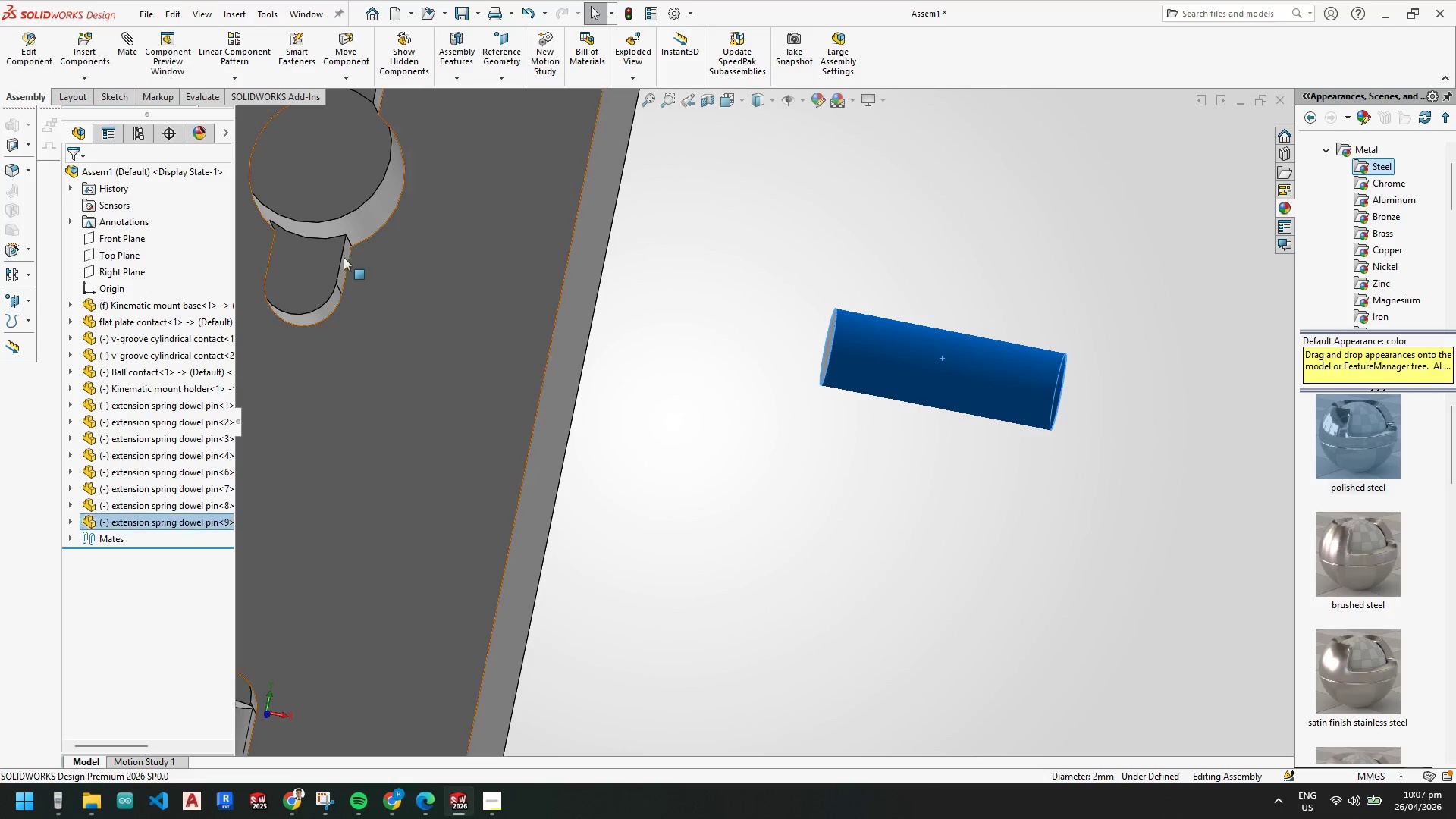 
key(Control+ControlLeft)
 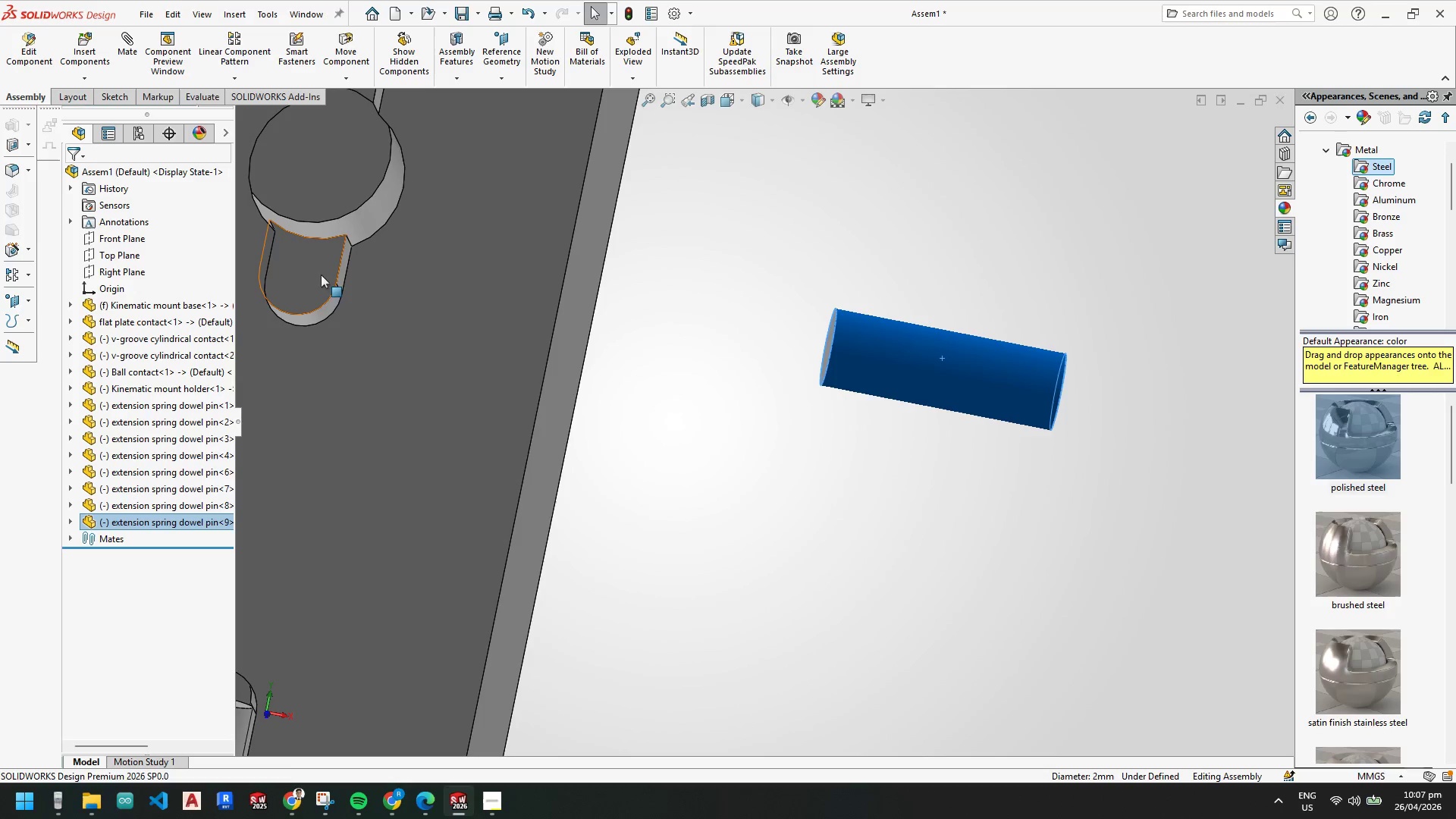 
left_click([312, 273])
 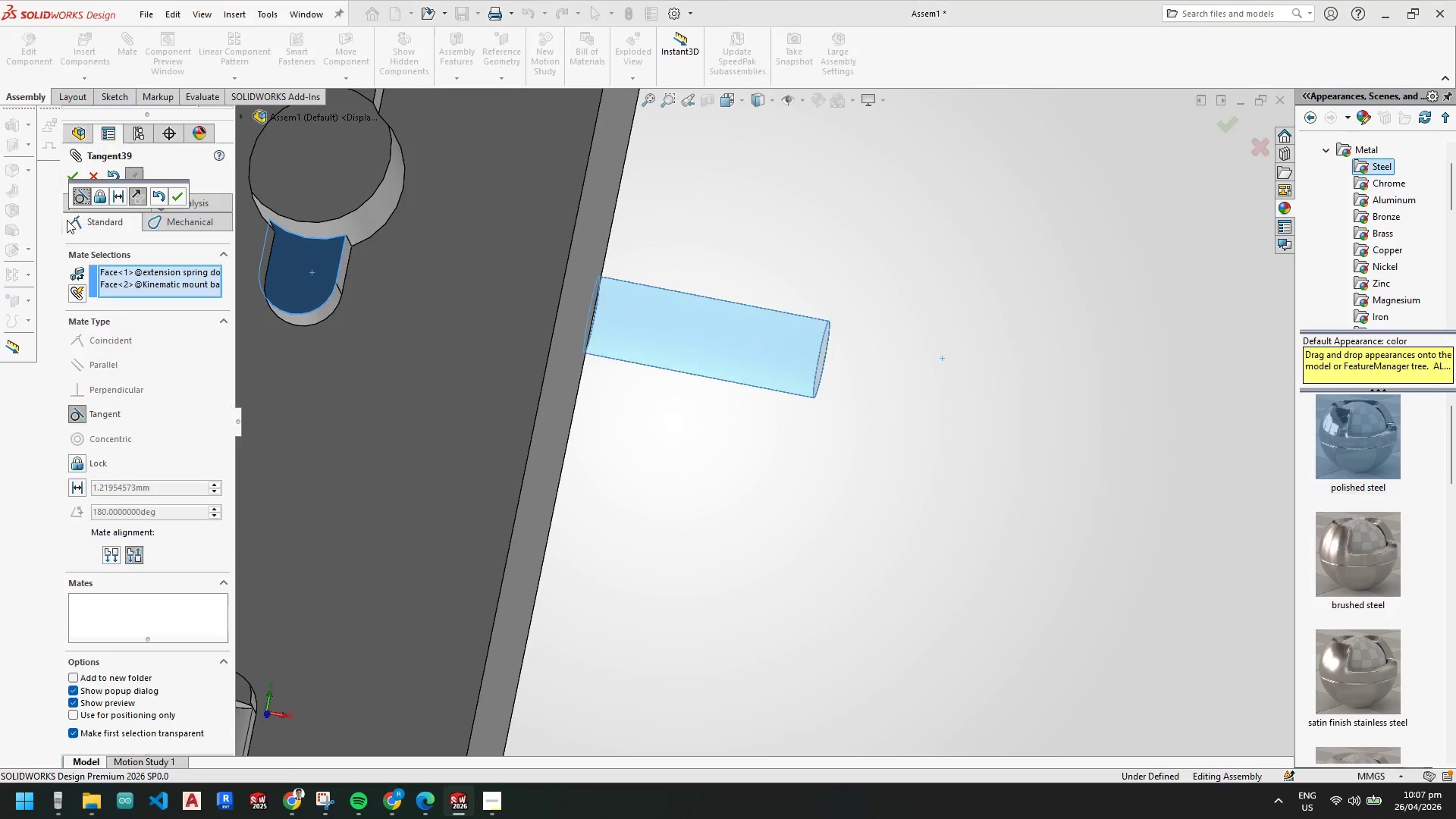 
left_click([70, 172])
 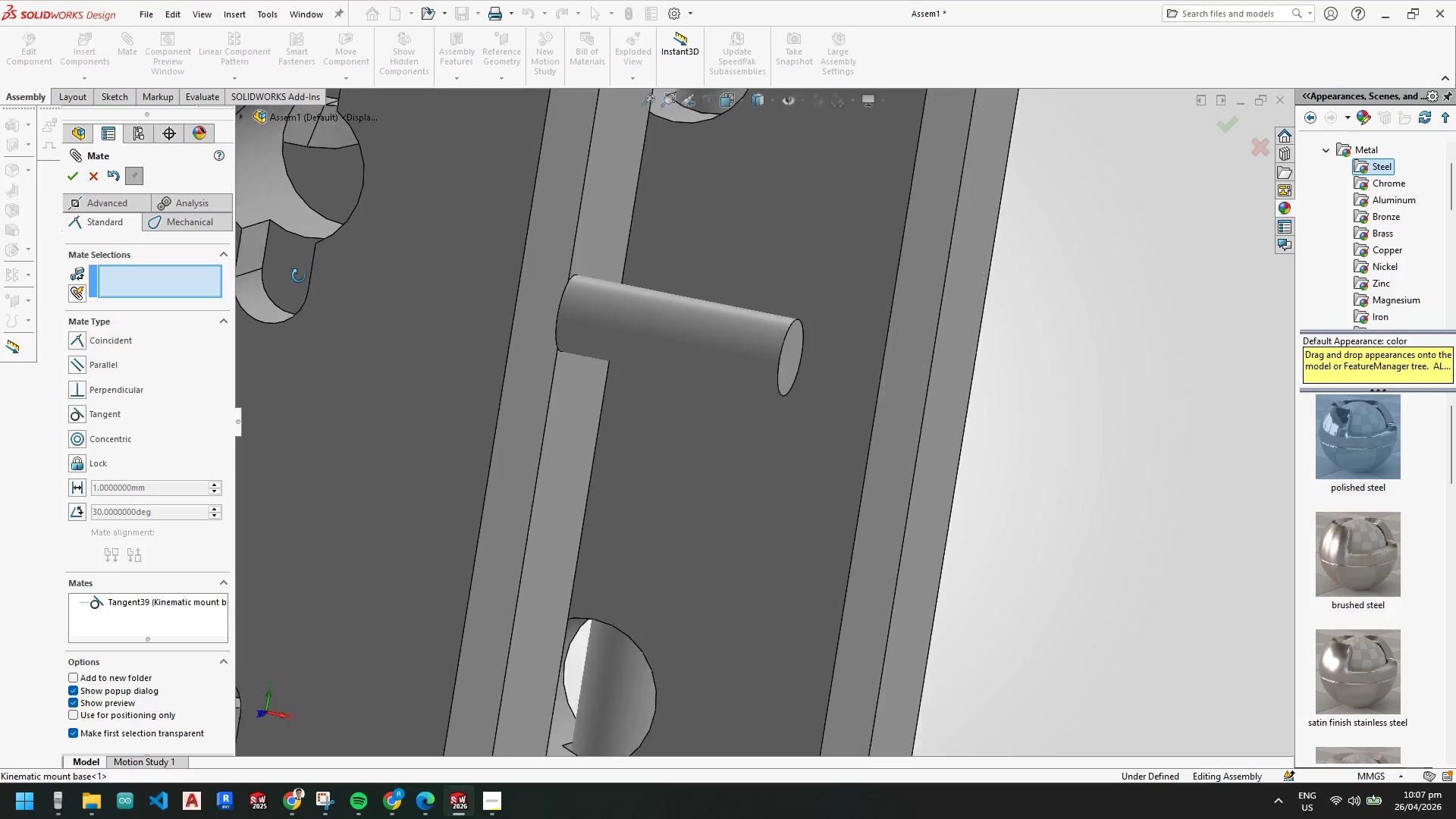 
left_click([253, 245])
 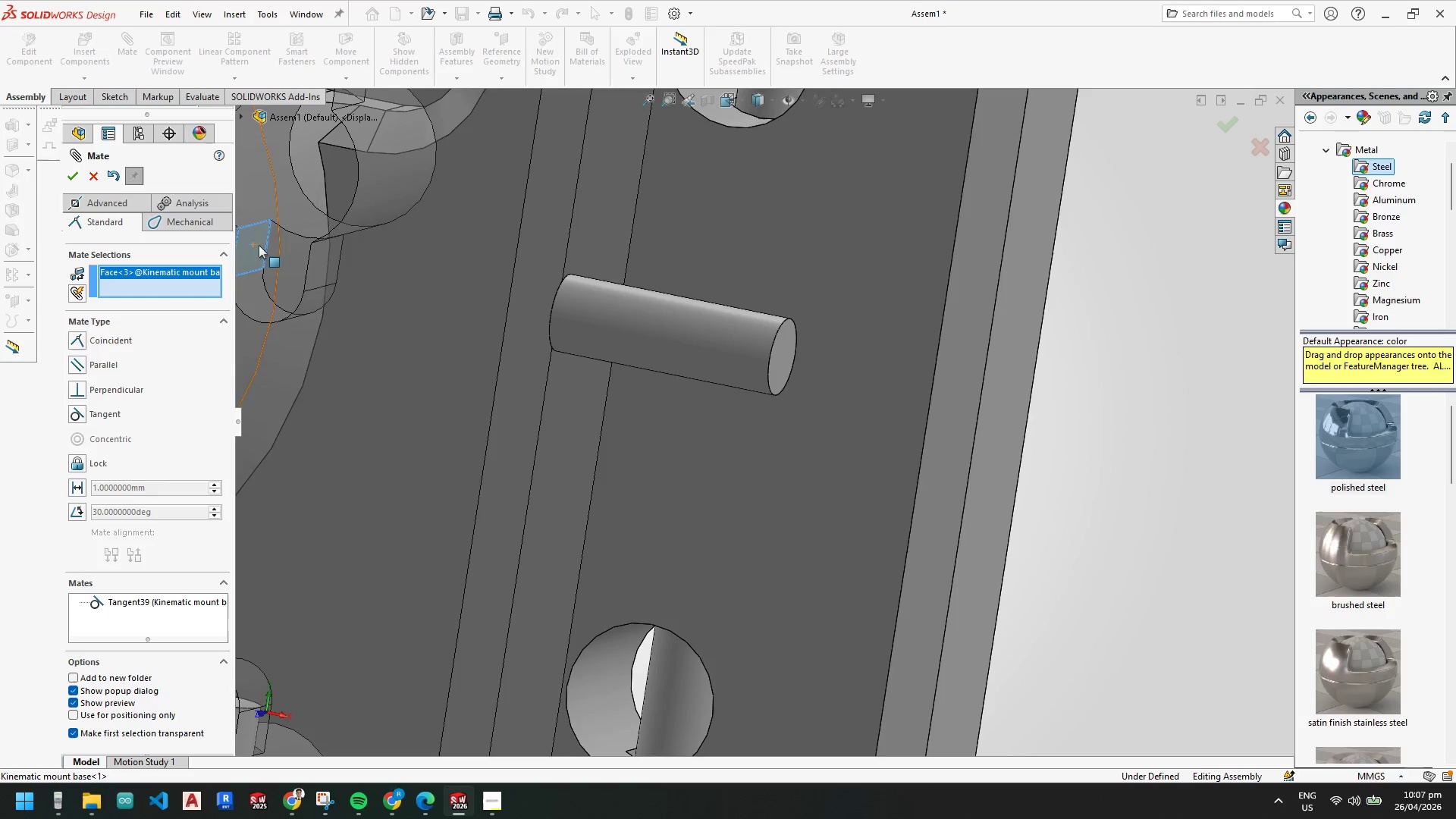 
hold_key(key=ControlLeft, duration=0.5)
left_click([685, 318])
 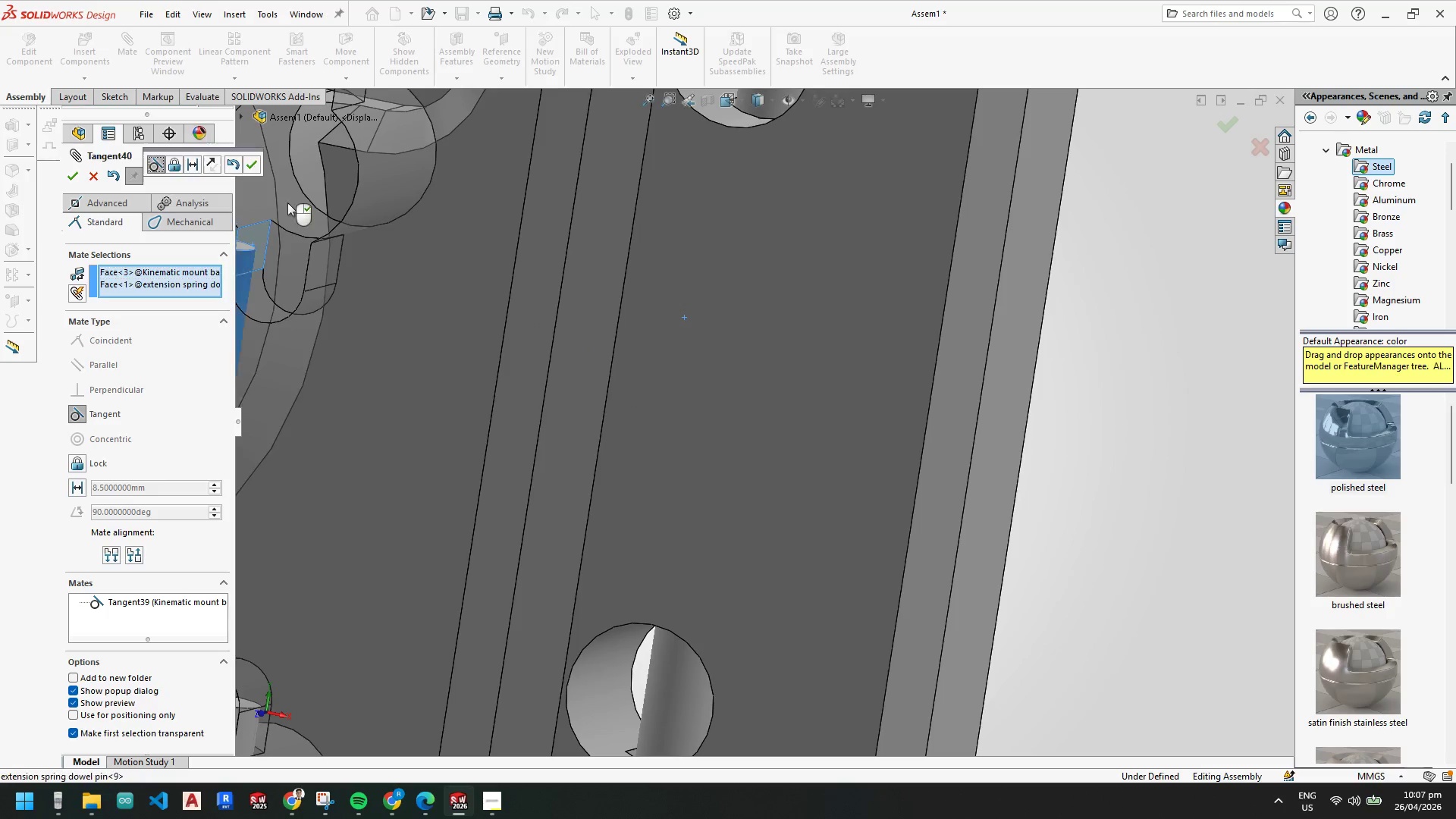 
scroll: coordinate [527, 340], scroll_direction: up, amount: 1.0
 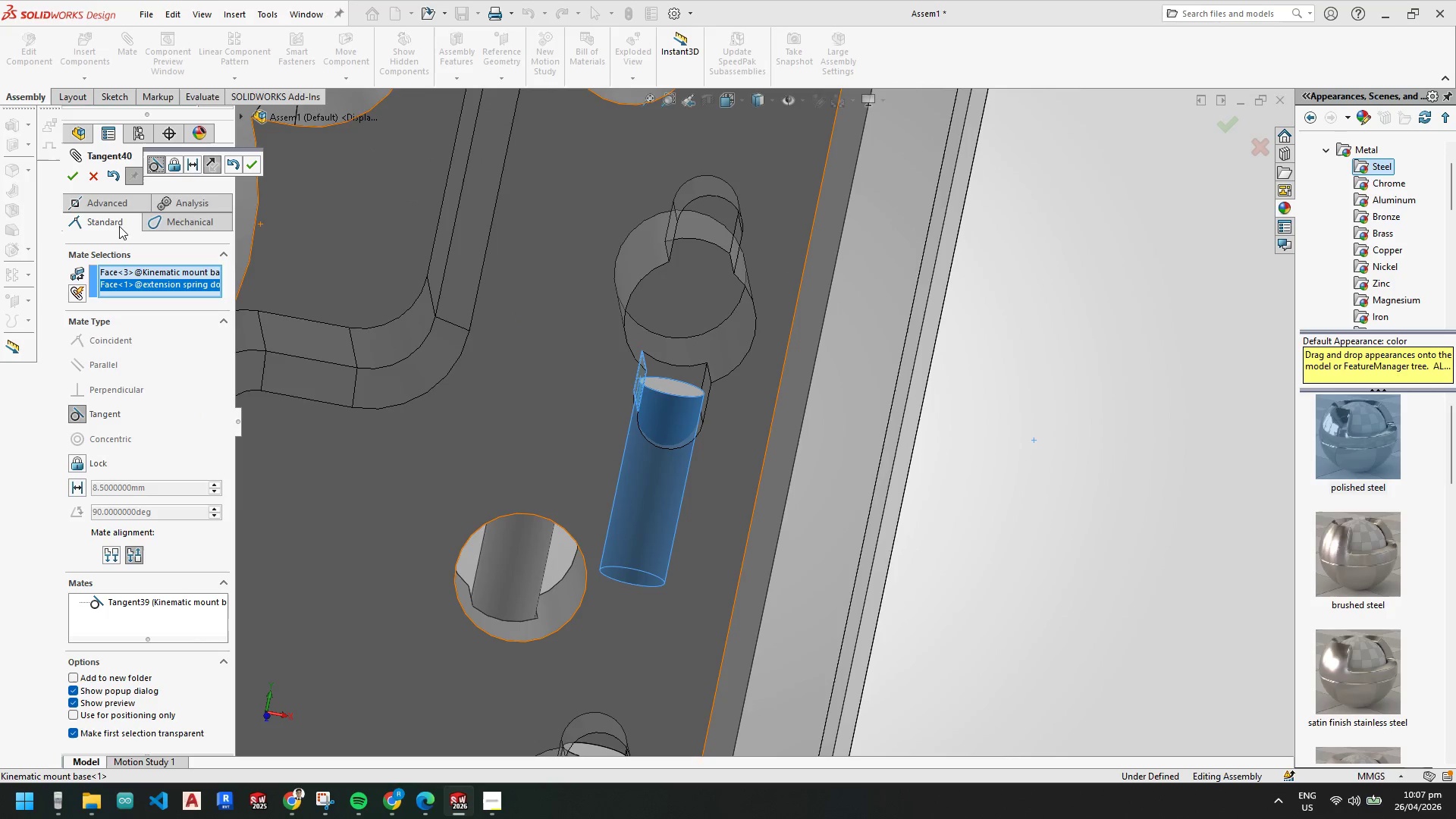 
double_click([71, 177])
 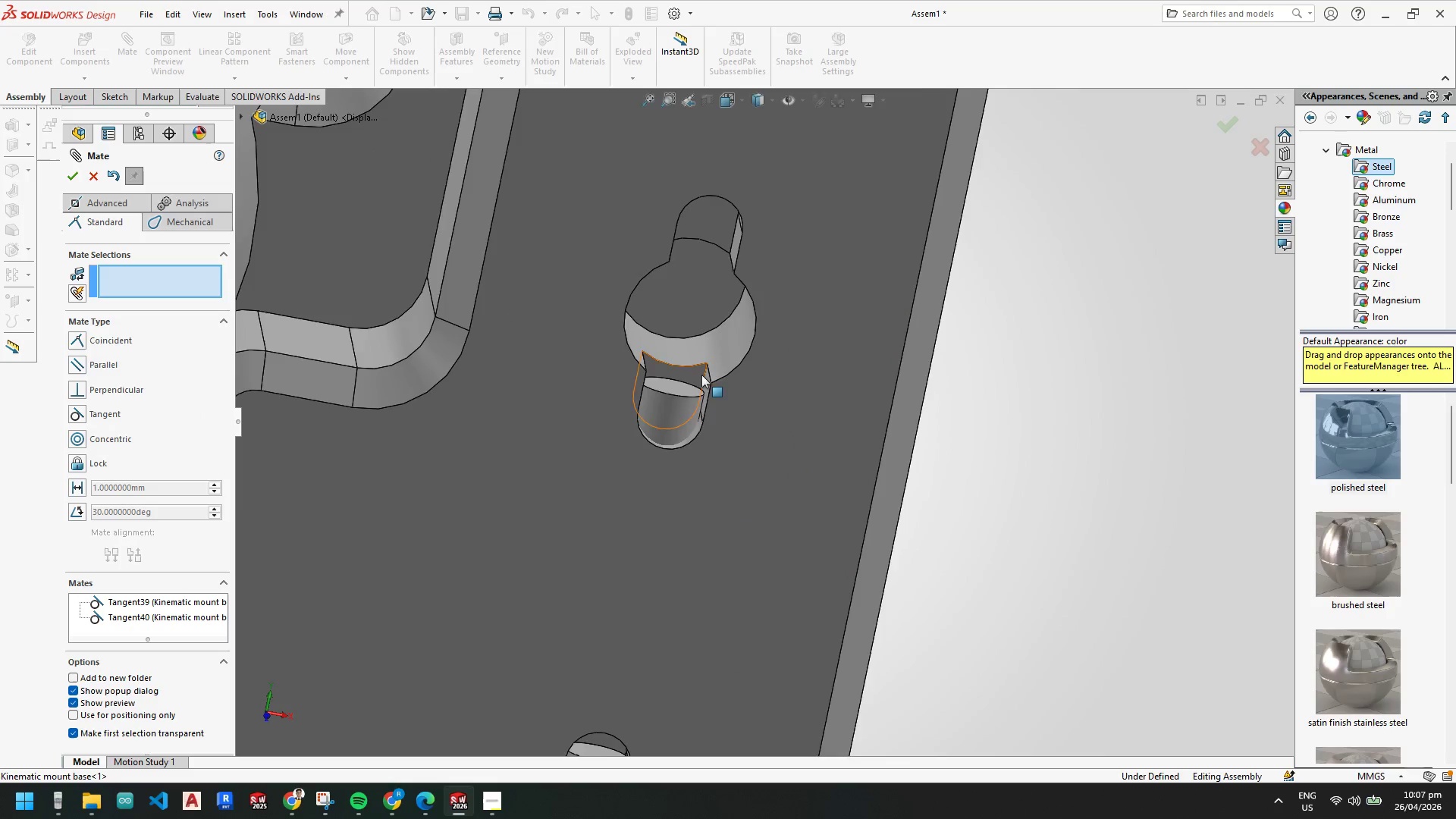 
scroll: coordinate [675, 411], scroll_direction: down, amount: 1.0
 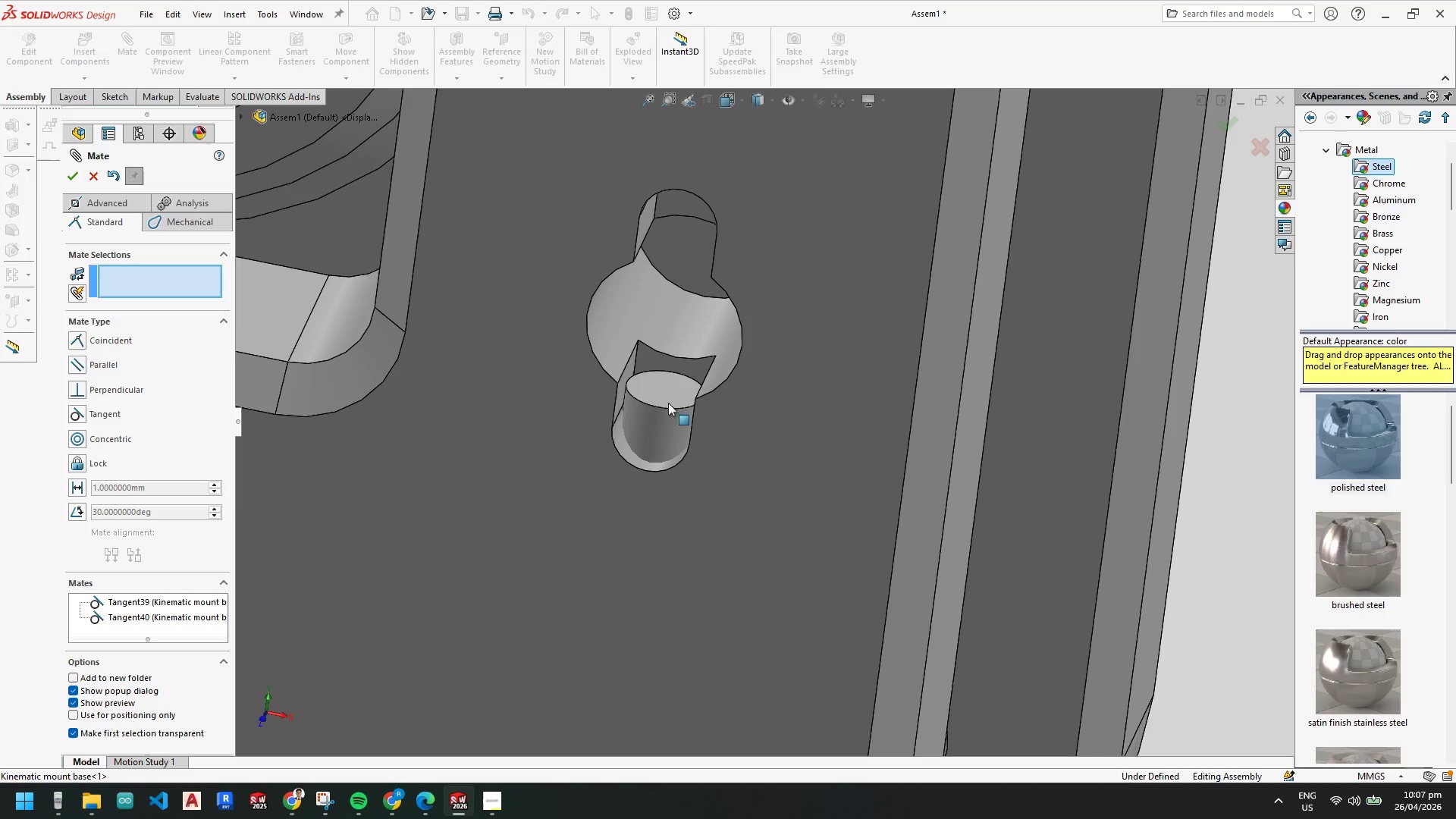 
left_click([666, 391])
 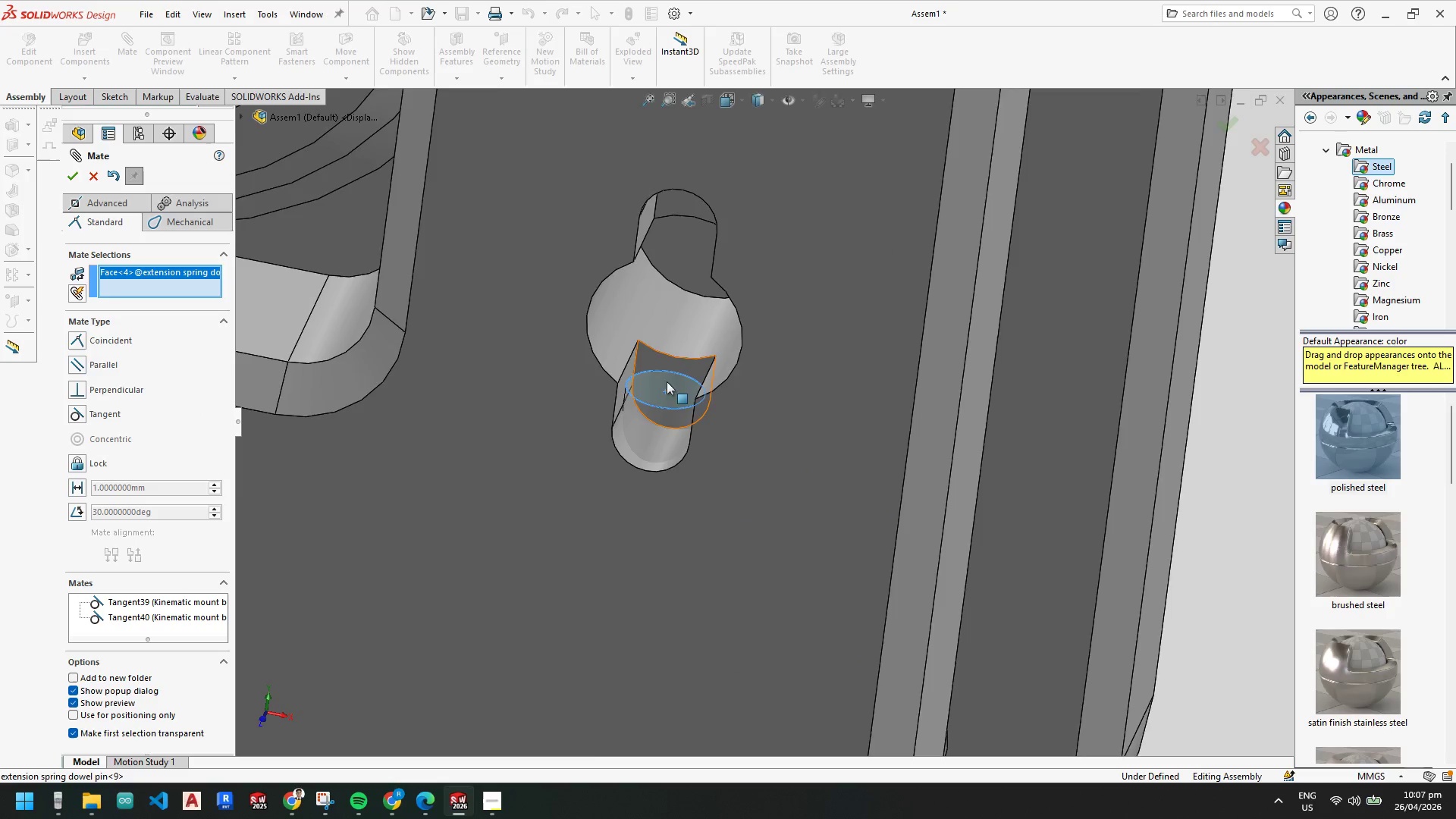 
scroll: coordinate [654, 322], scroll_direction: up, amount: 2.0
 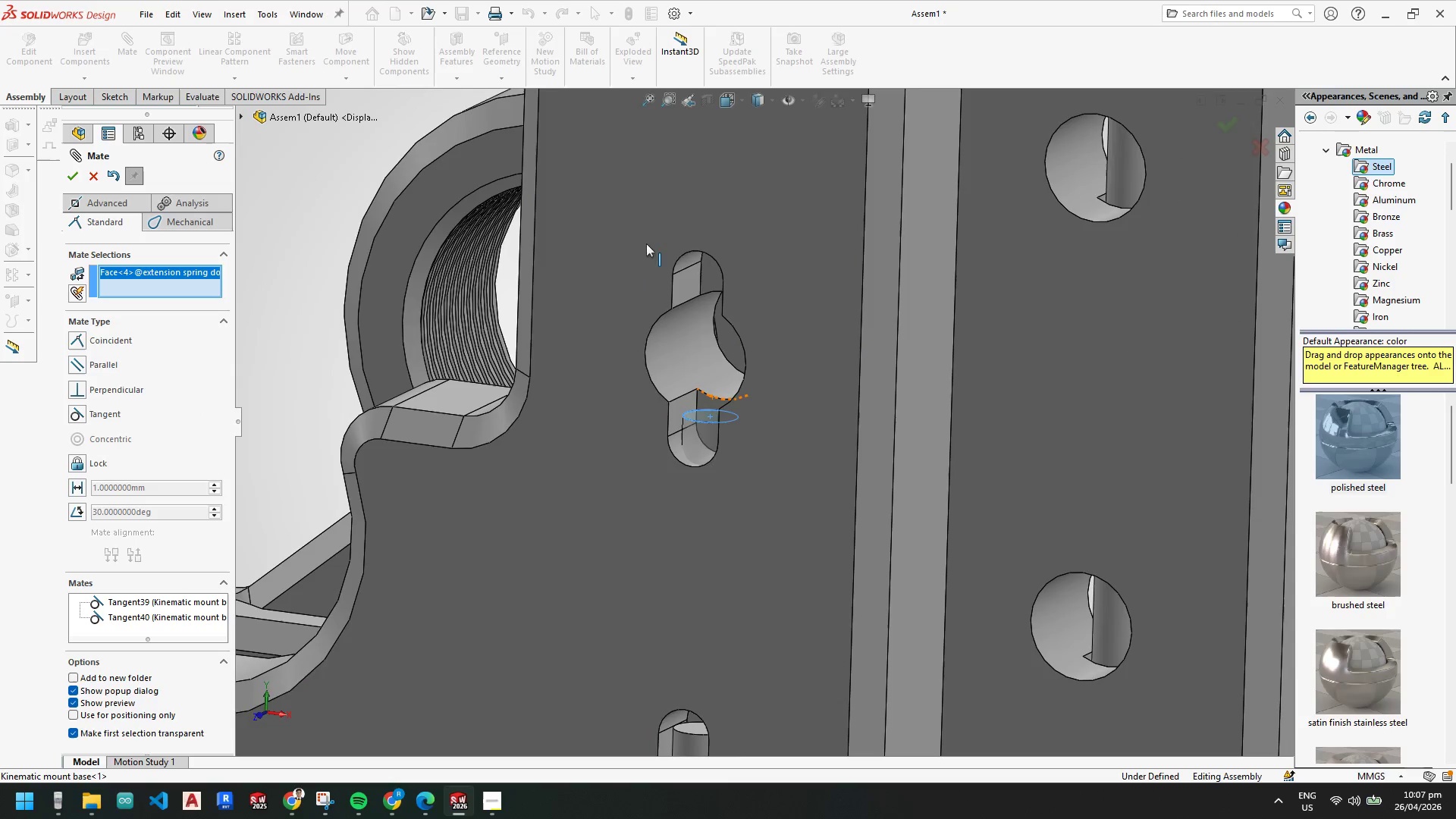 
hold_key(key=ControlLeft, duration=0.78)
 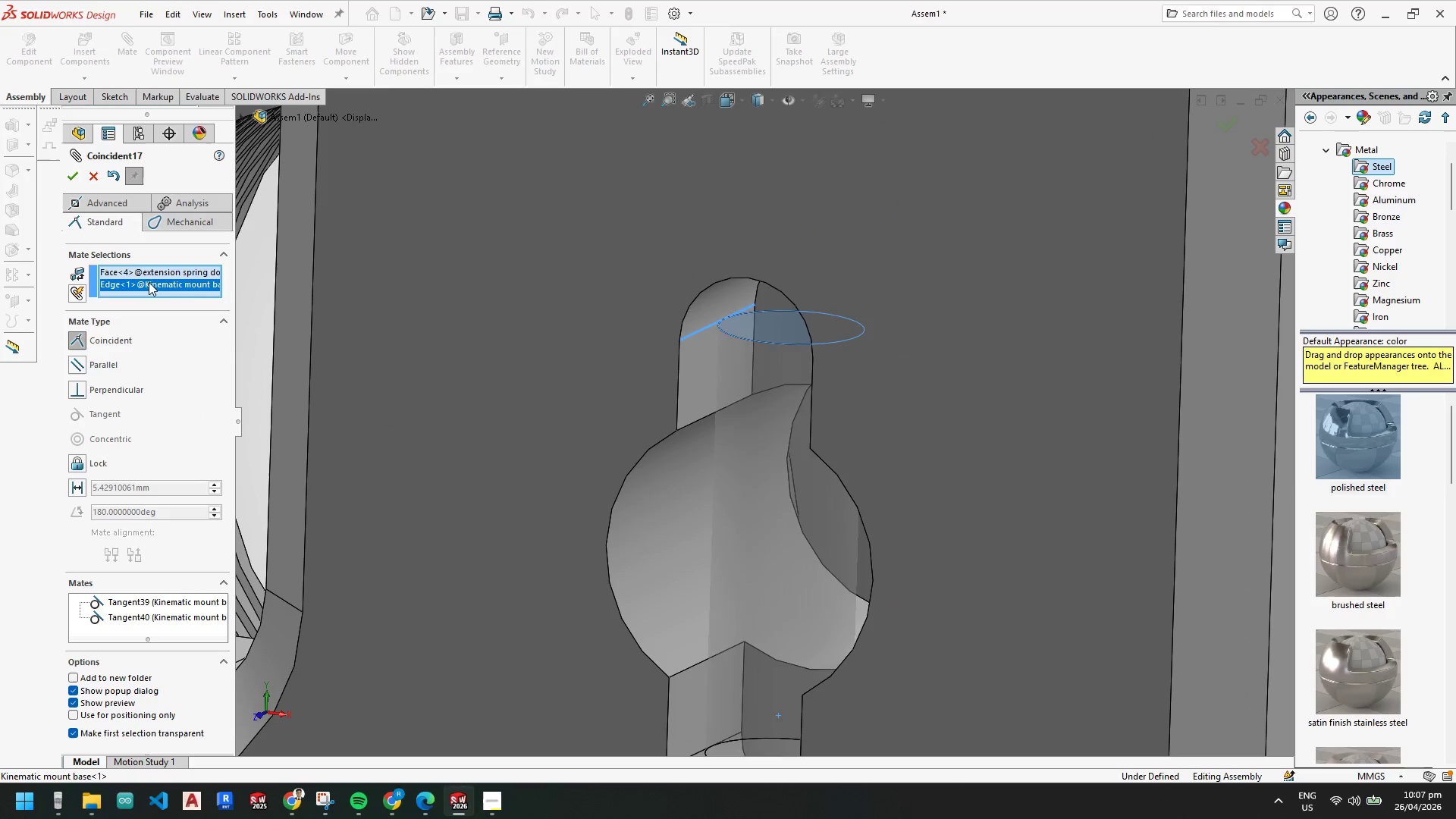 
scroll: coordinate [681, 261], scroll_direction: down, amount: 4.0
 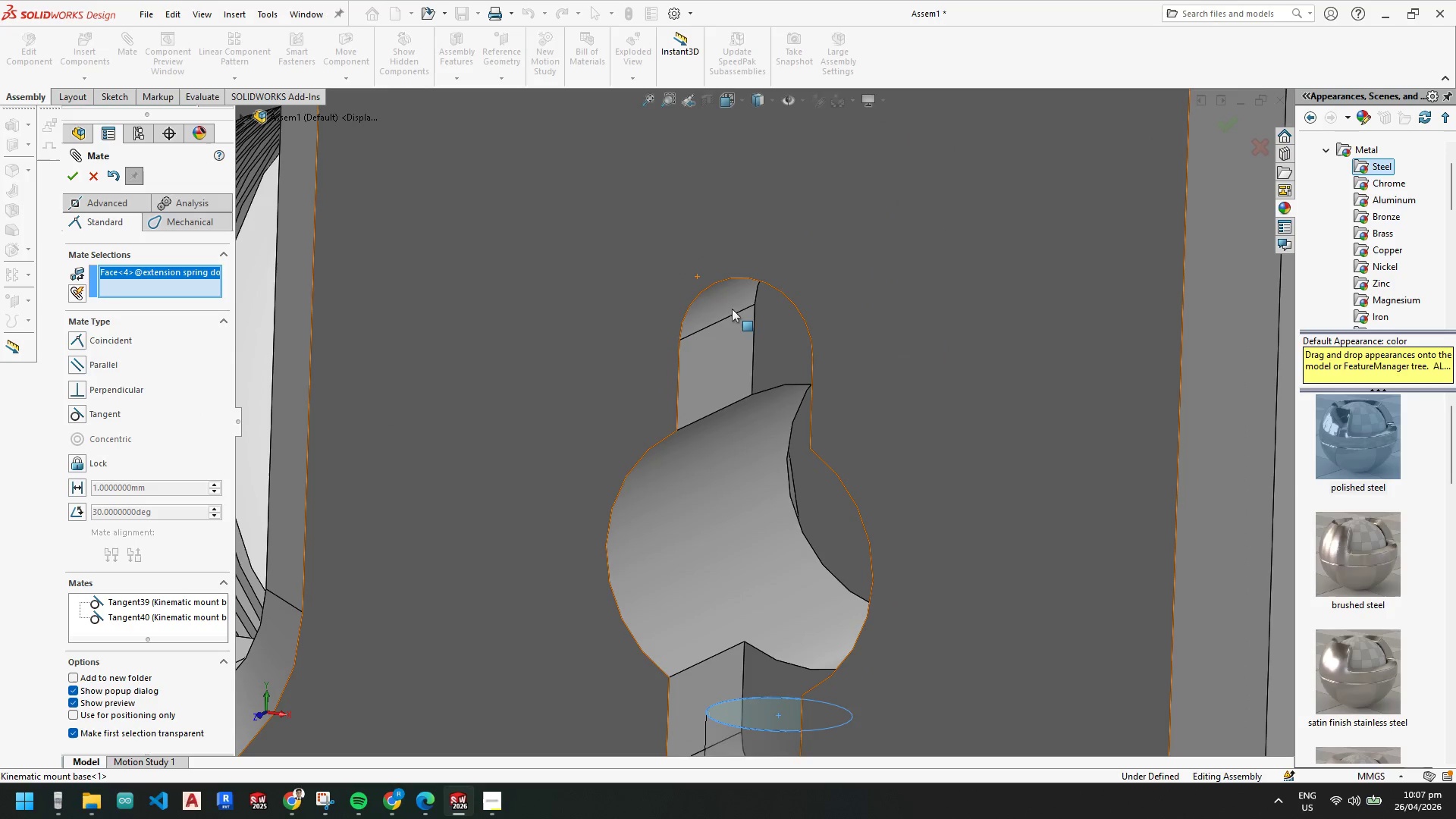 
left_click([744, 309])
 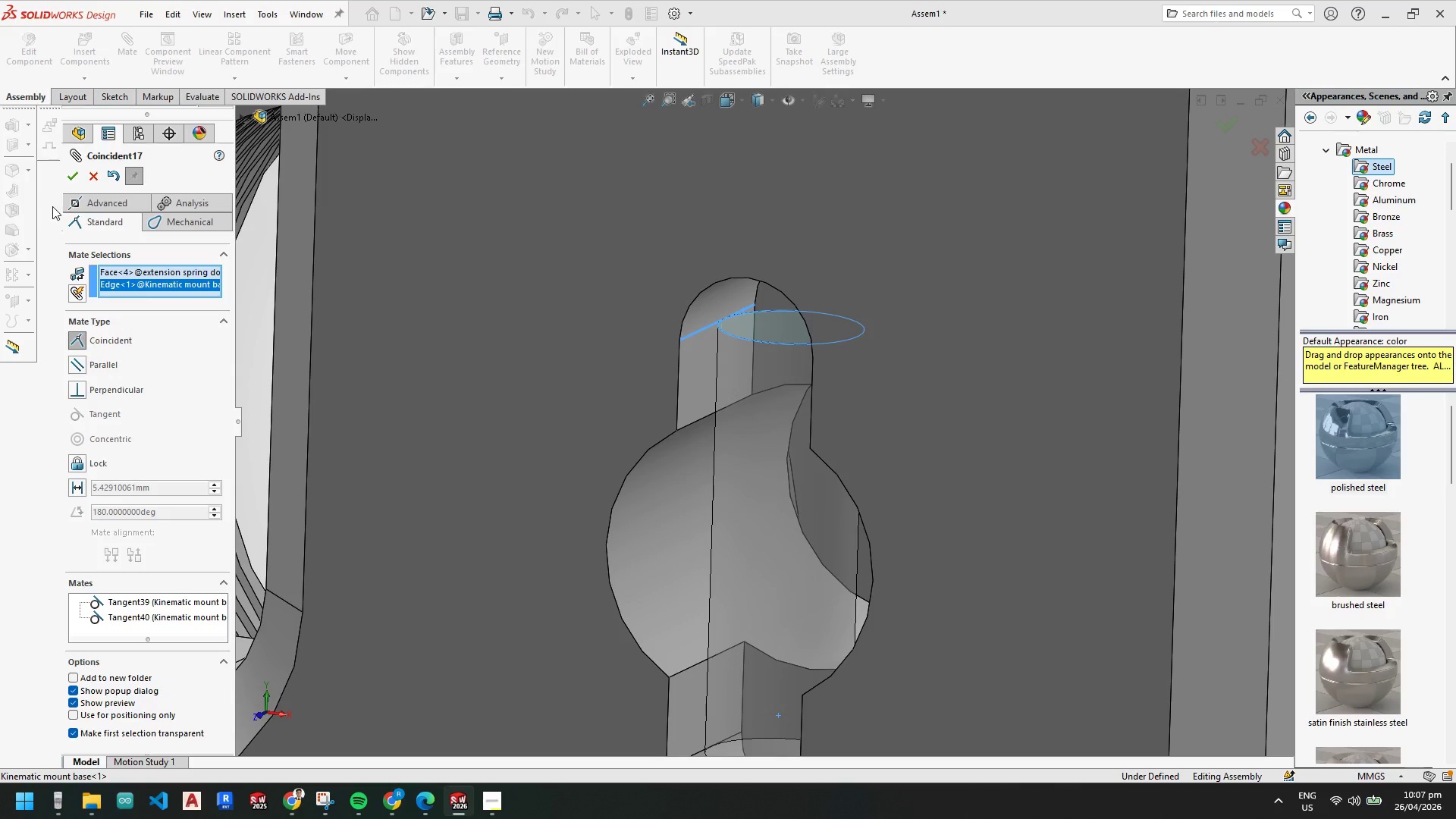 
left_click([79, 182])
 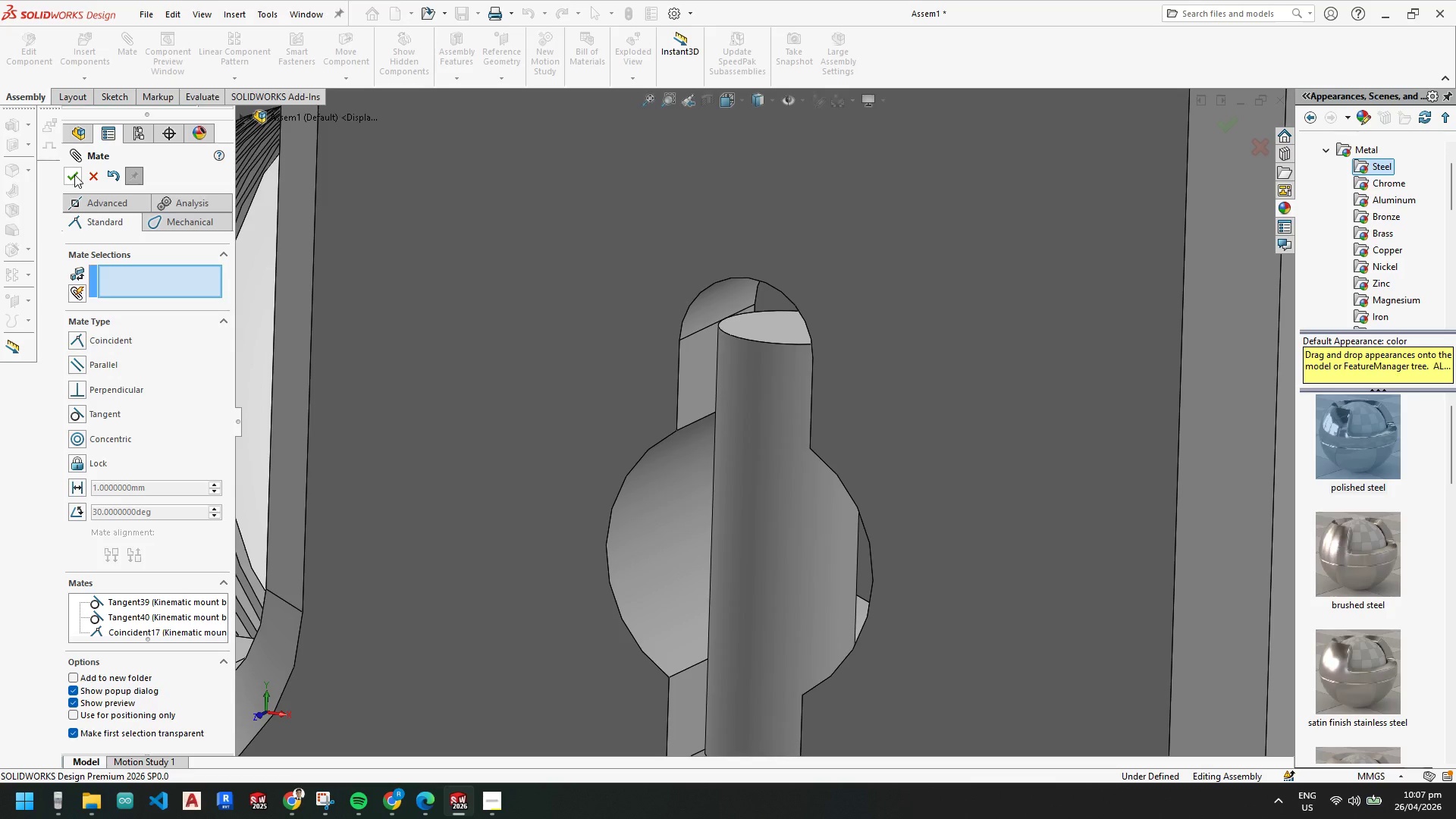 
left_click([74, 174])
 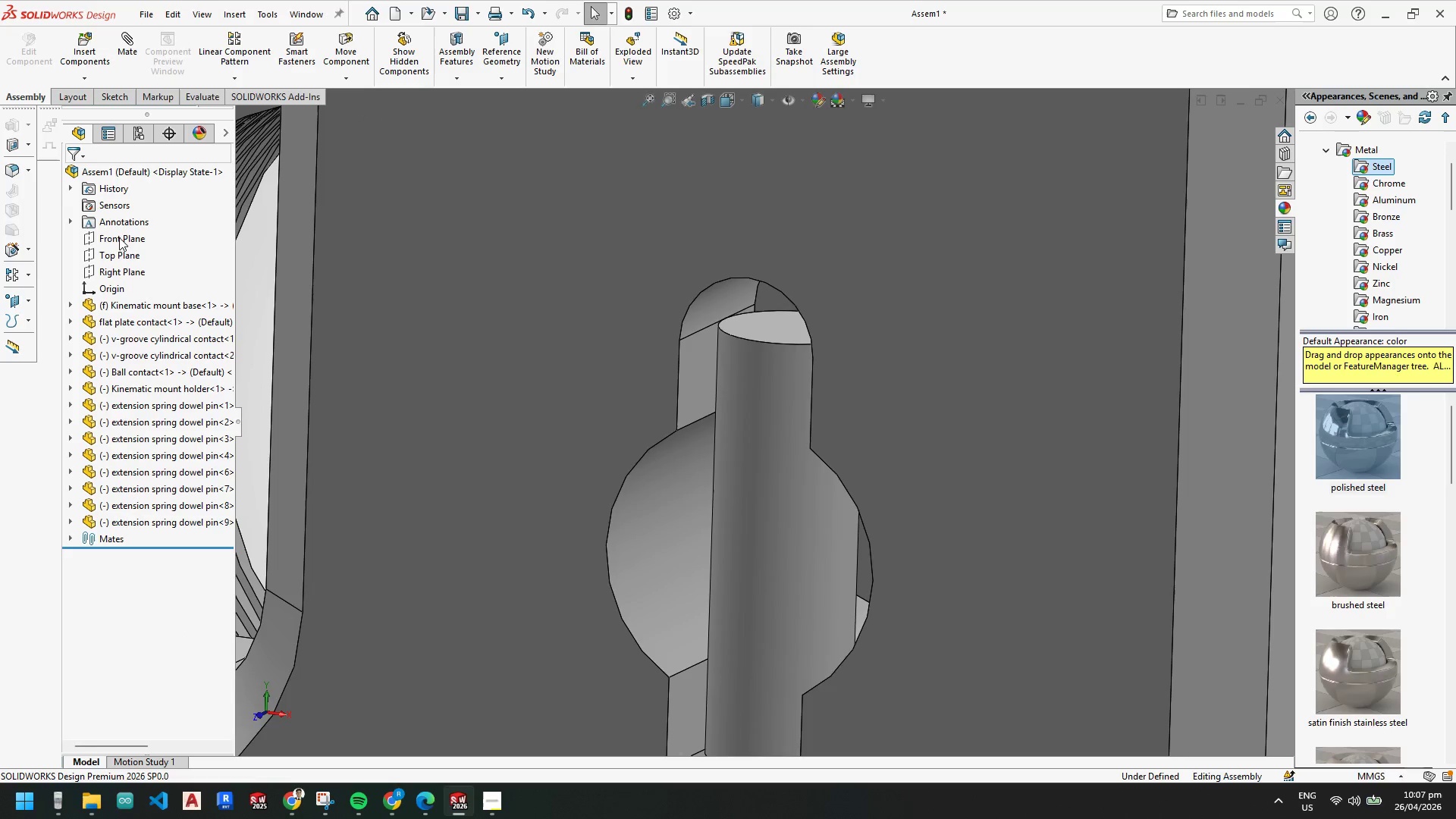 
scroll: coordinate [805, 516], scroll_direction: up, amount: 15.0
 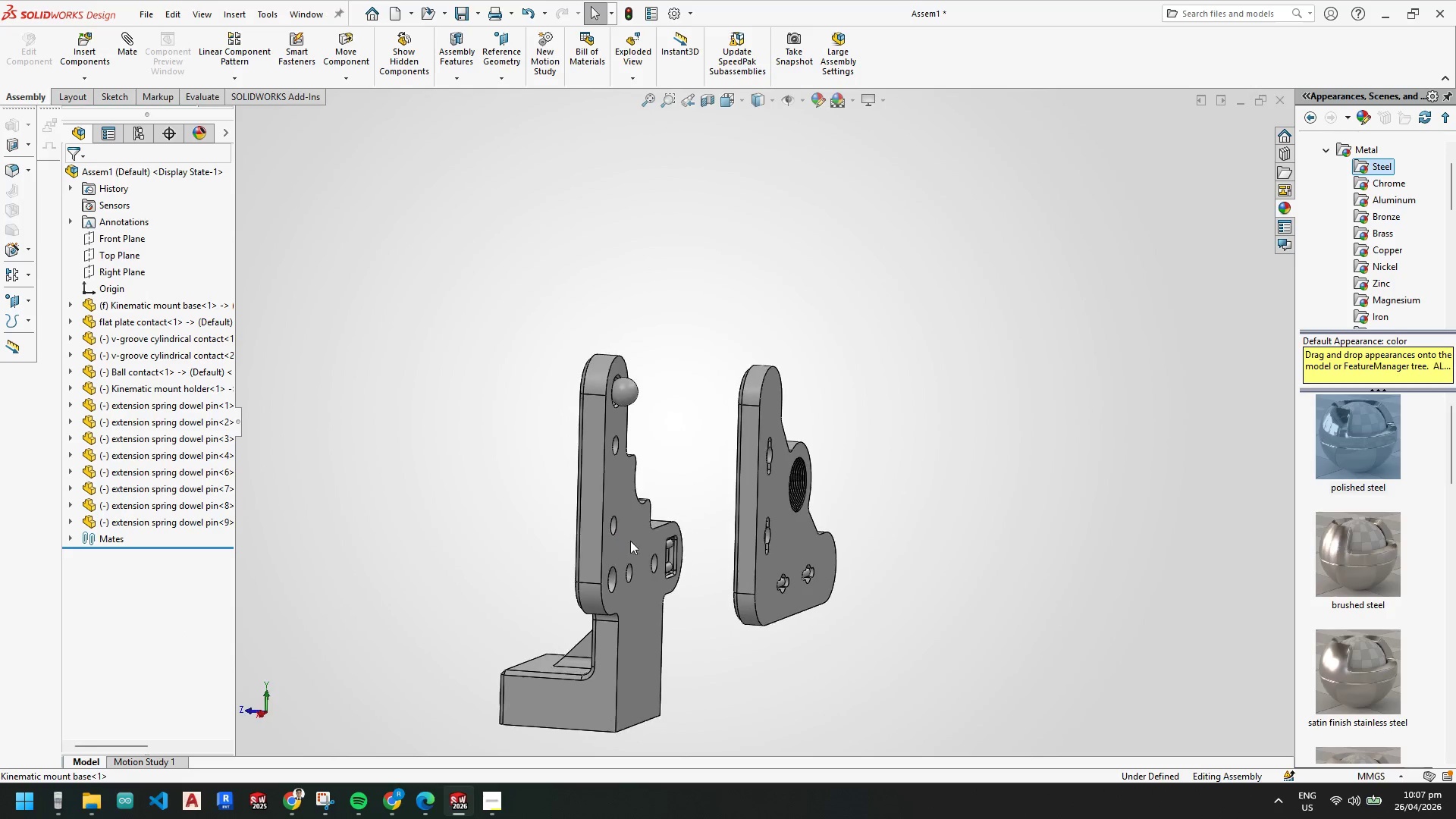 
scroll: coordinate [695, 493], scroll_direction: down, amount: 3.0
 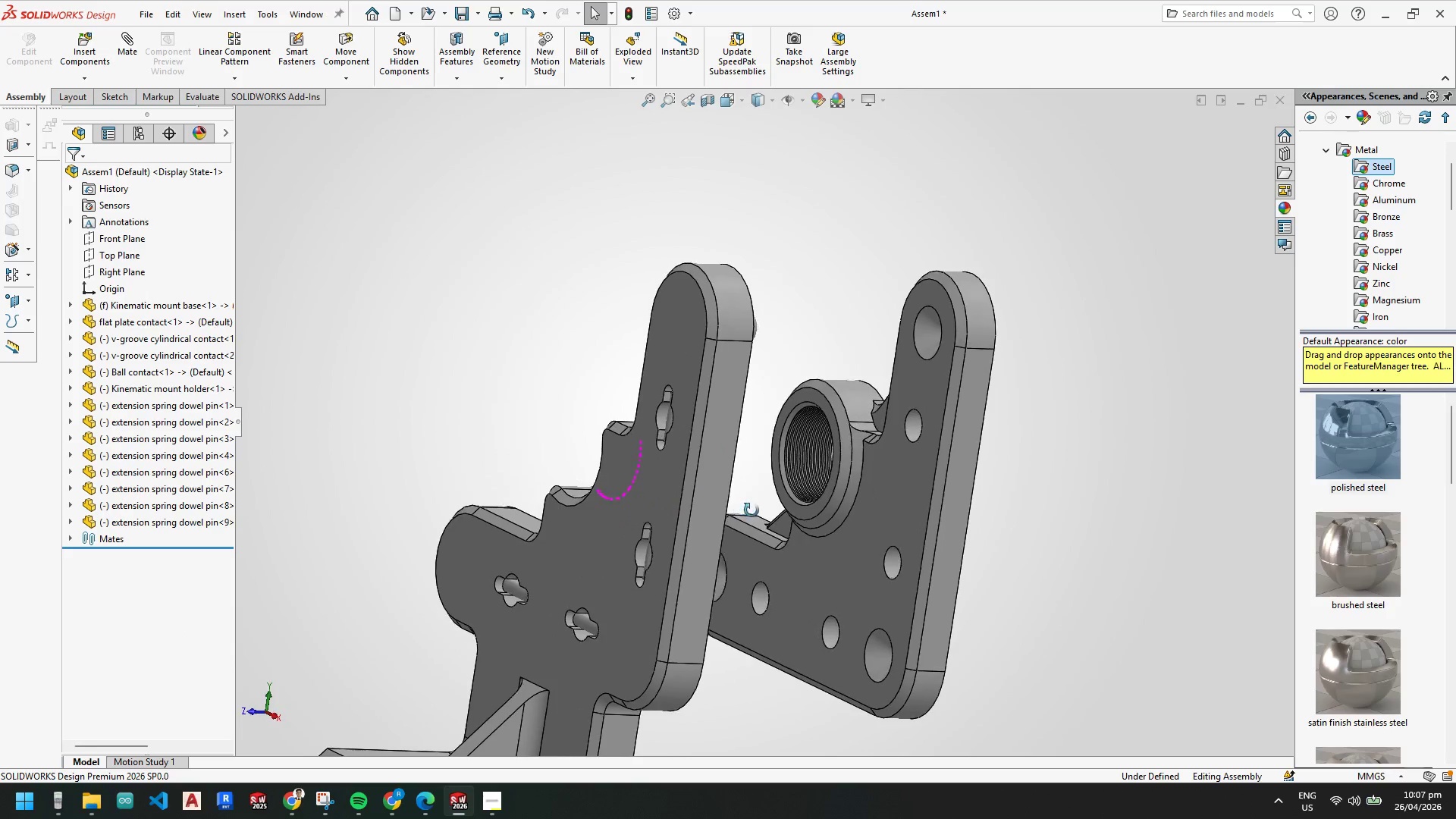 
left_click_drag(start_coordinate=[874, 543], to_coordinate=[710, 557])
 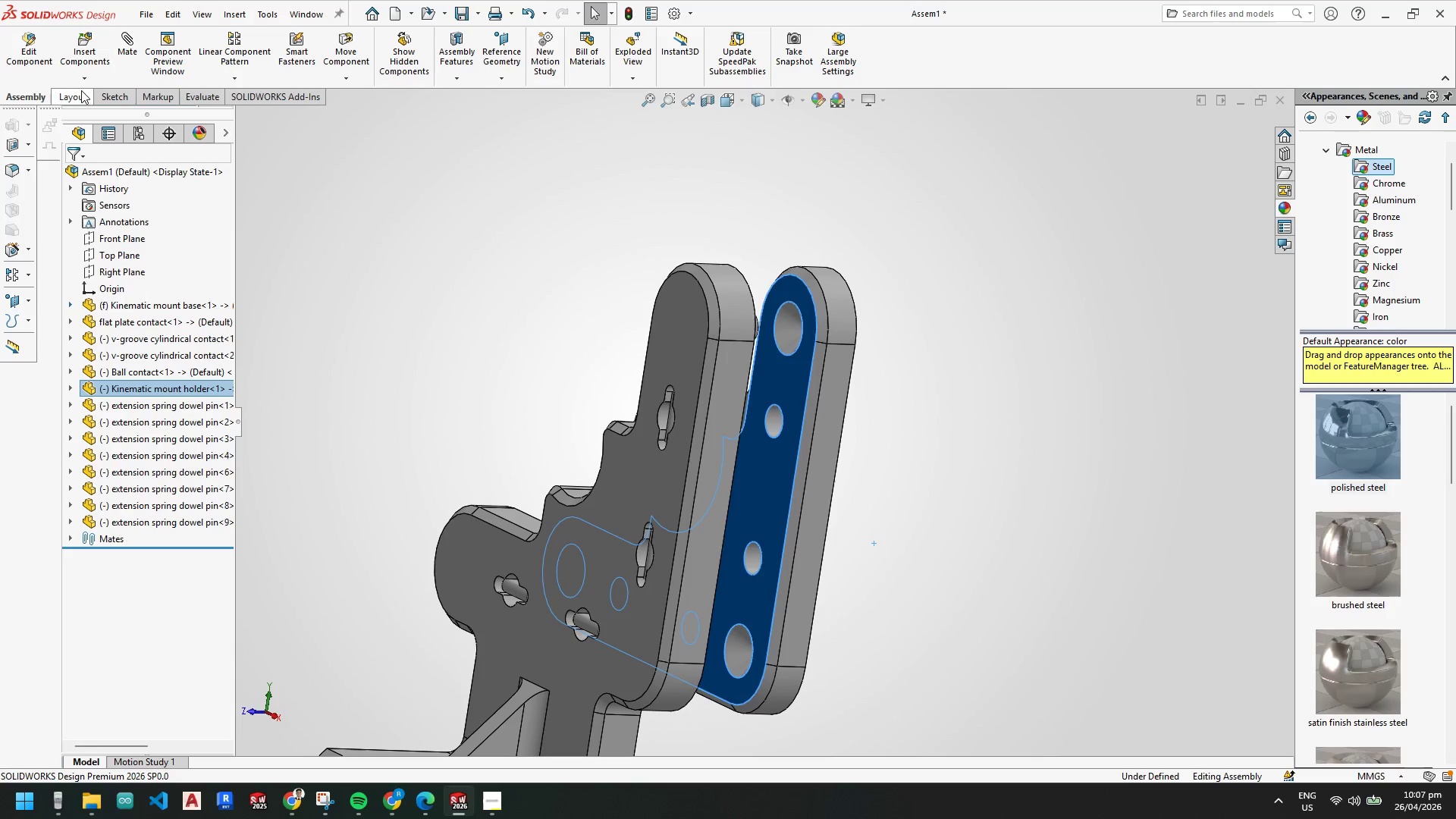 
left_click([90, 52])
 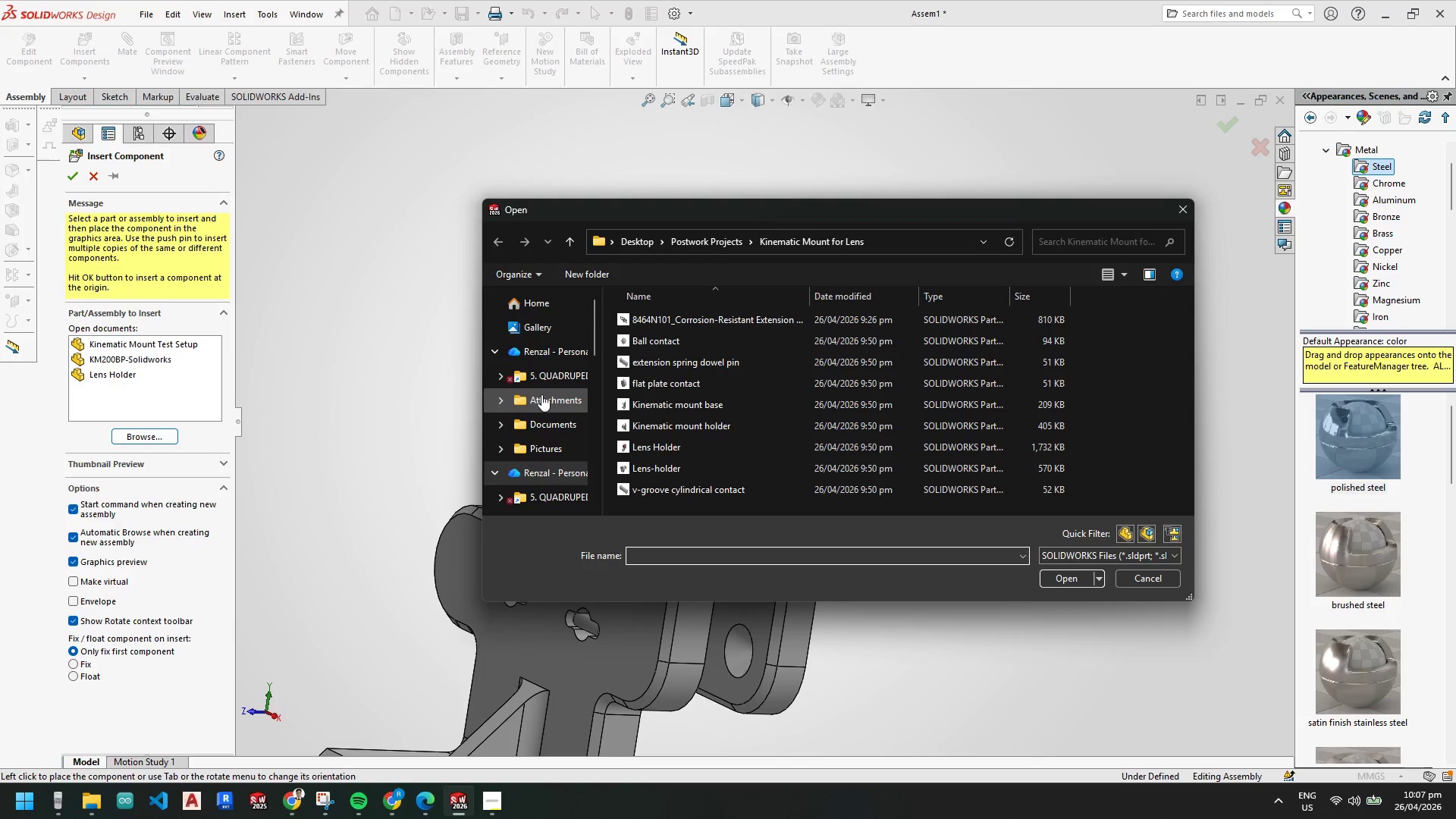 
mouse_move([700, 396])
 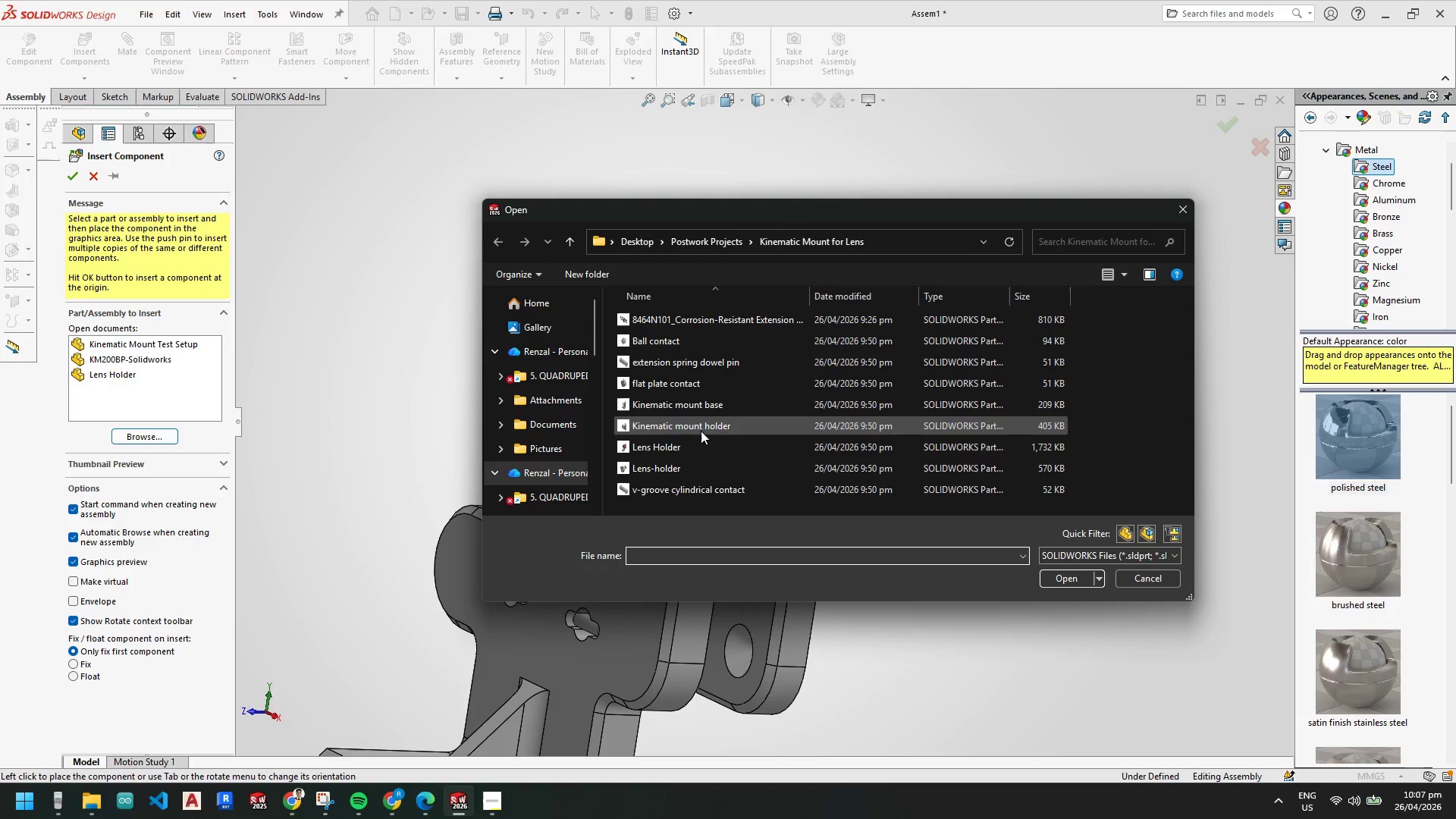 
scroll: coordinate [701, 437], scroll_direction: down, amount: 3.0
 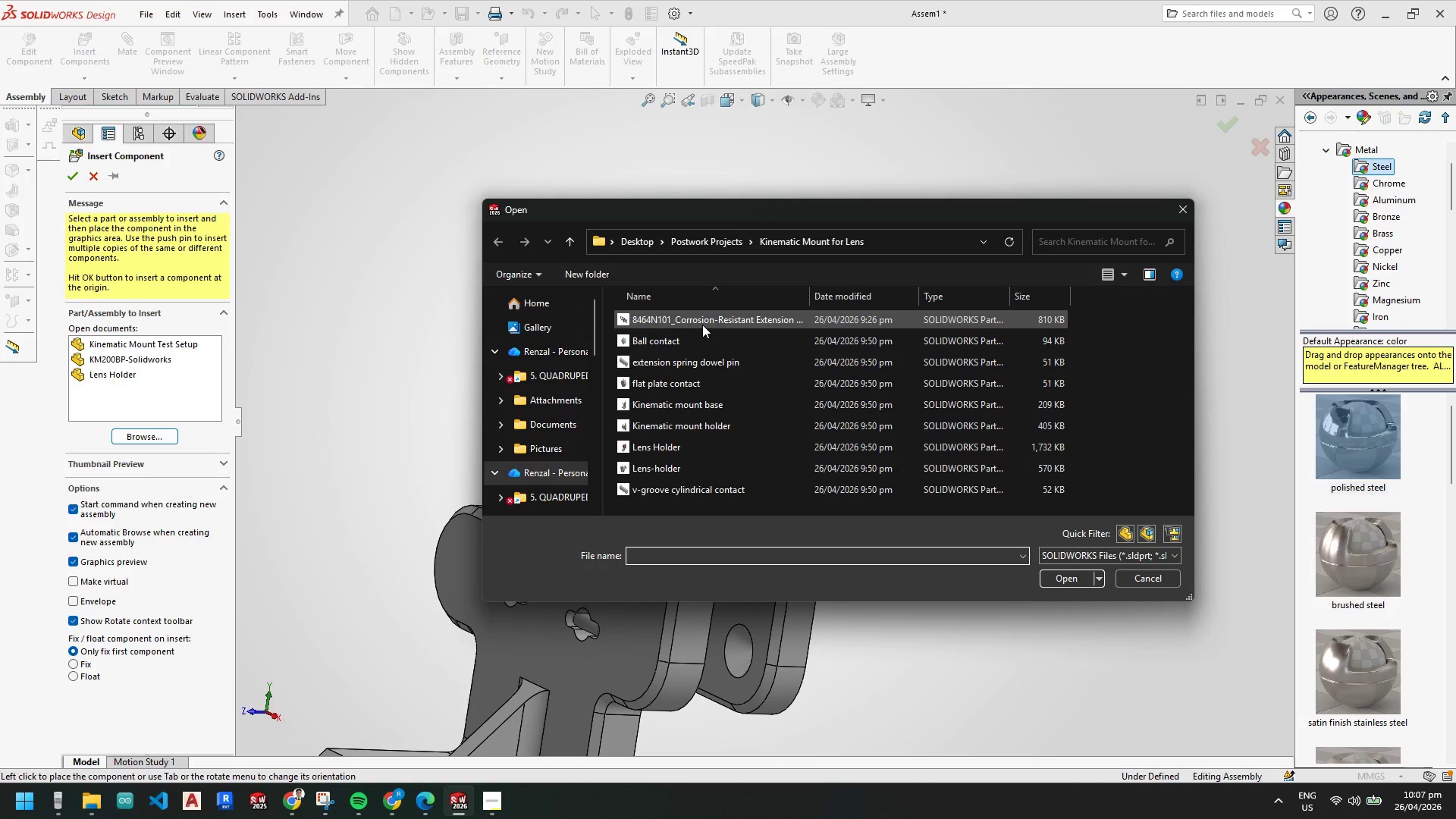 
double_click([702, 325])
 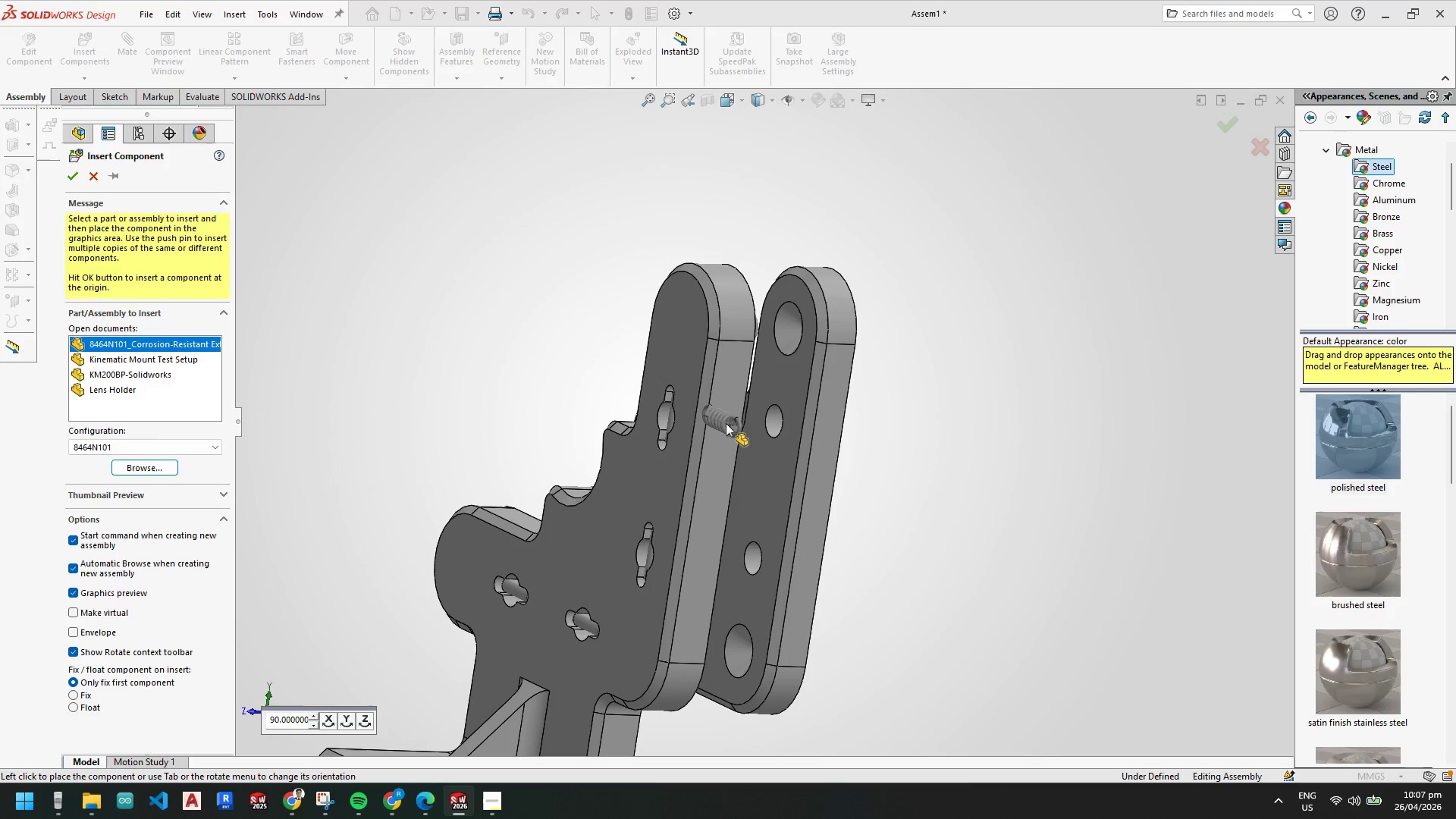 
scroll: coordinate [313, 287], scroll_direction: down, amount: 10.0
 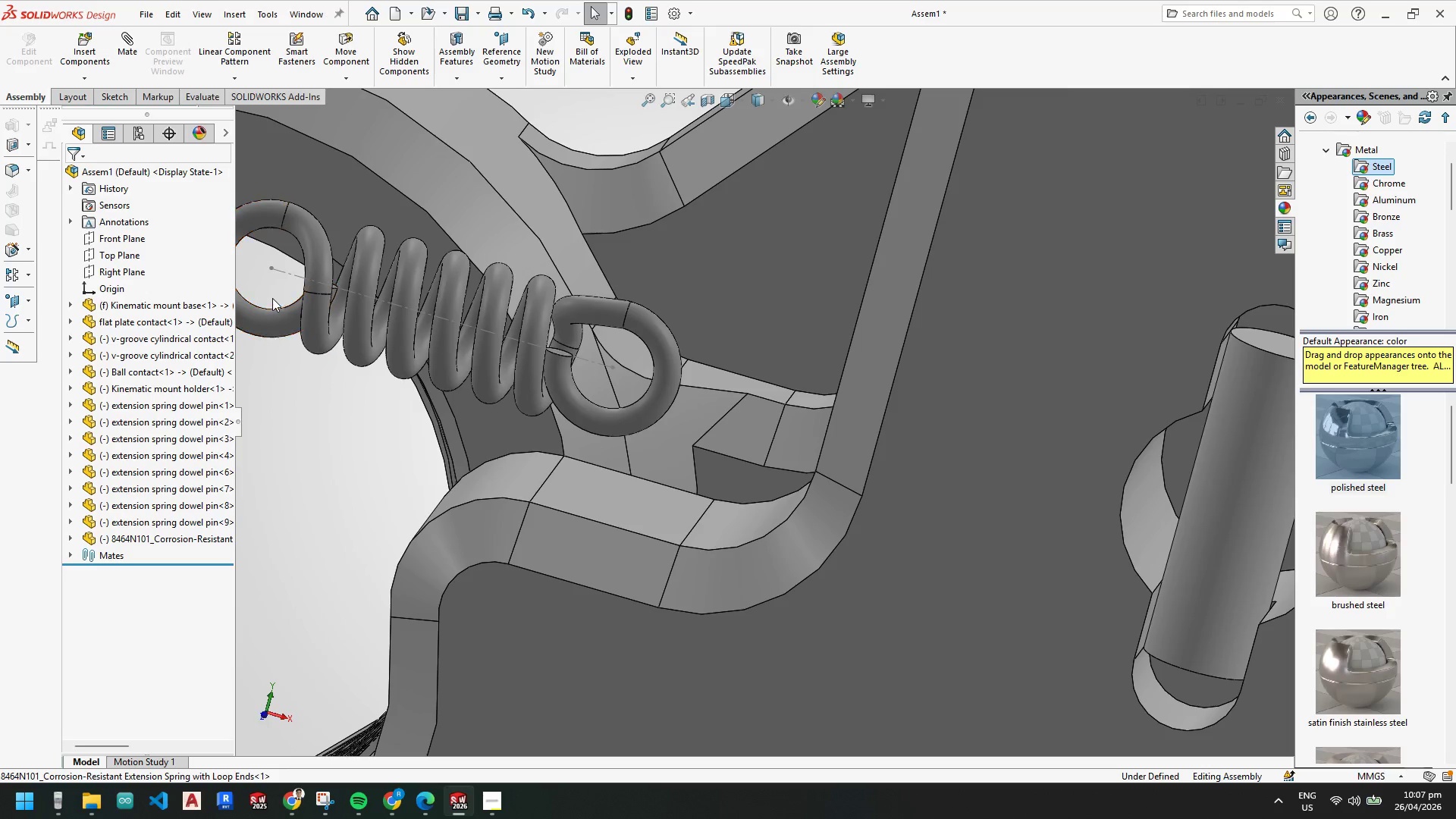 
left_click([260, 312])
 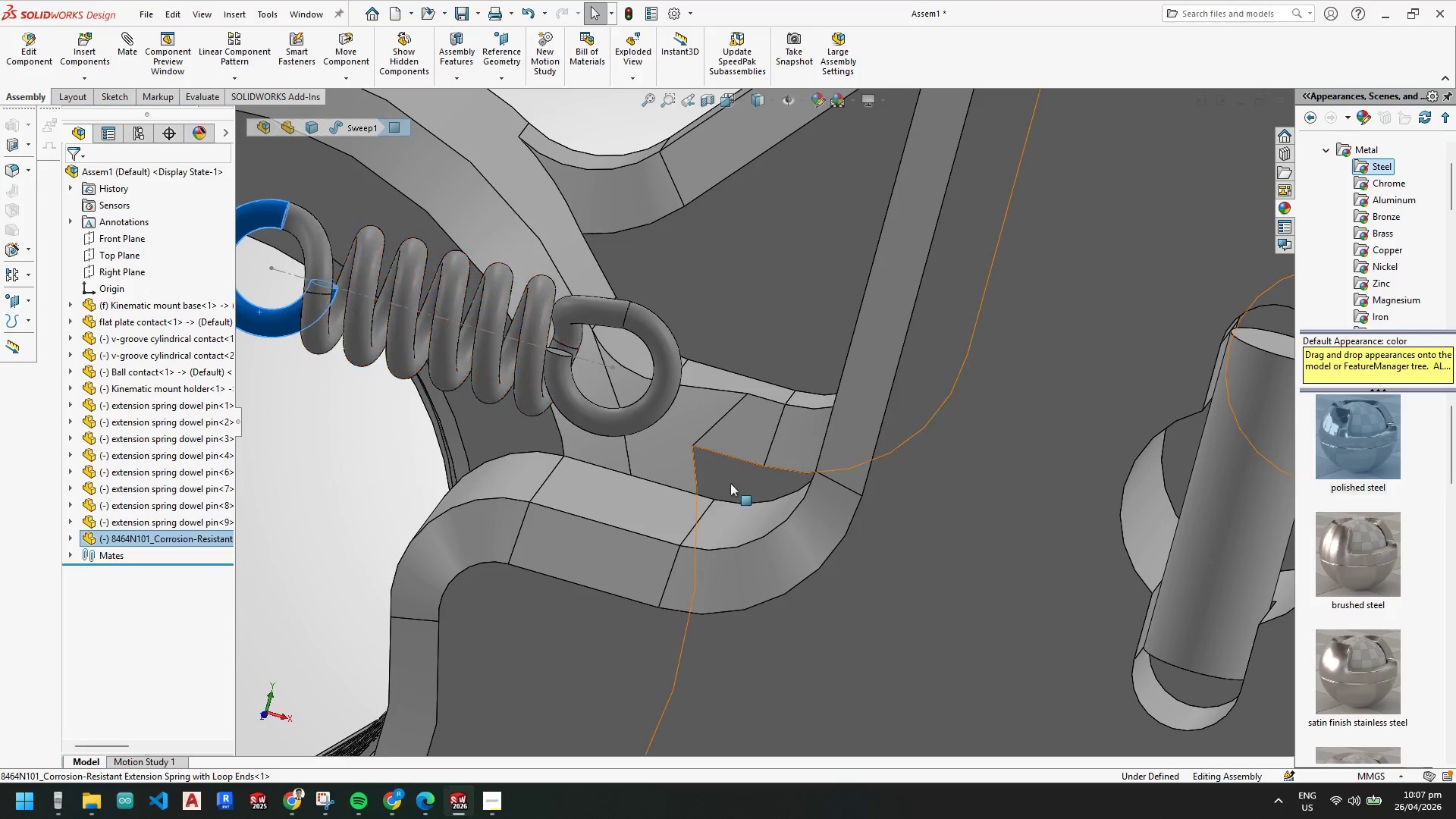 
scroll: coordinate [744, 490], scroll_direction: up, amount: 3.0
 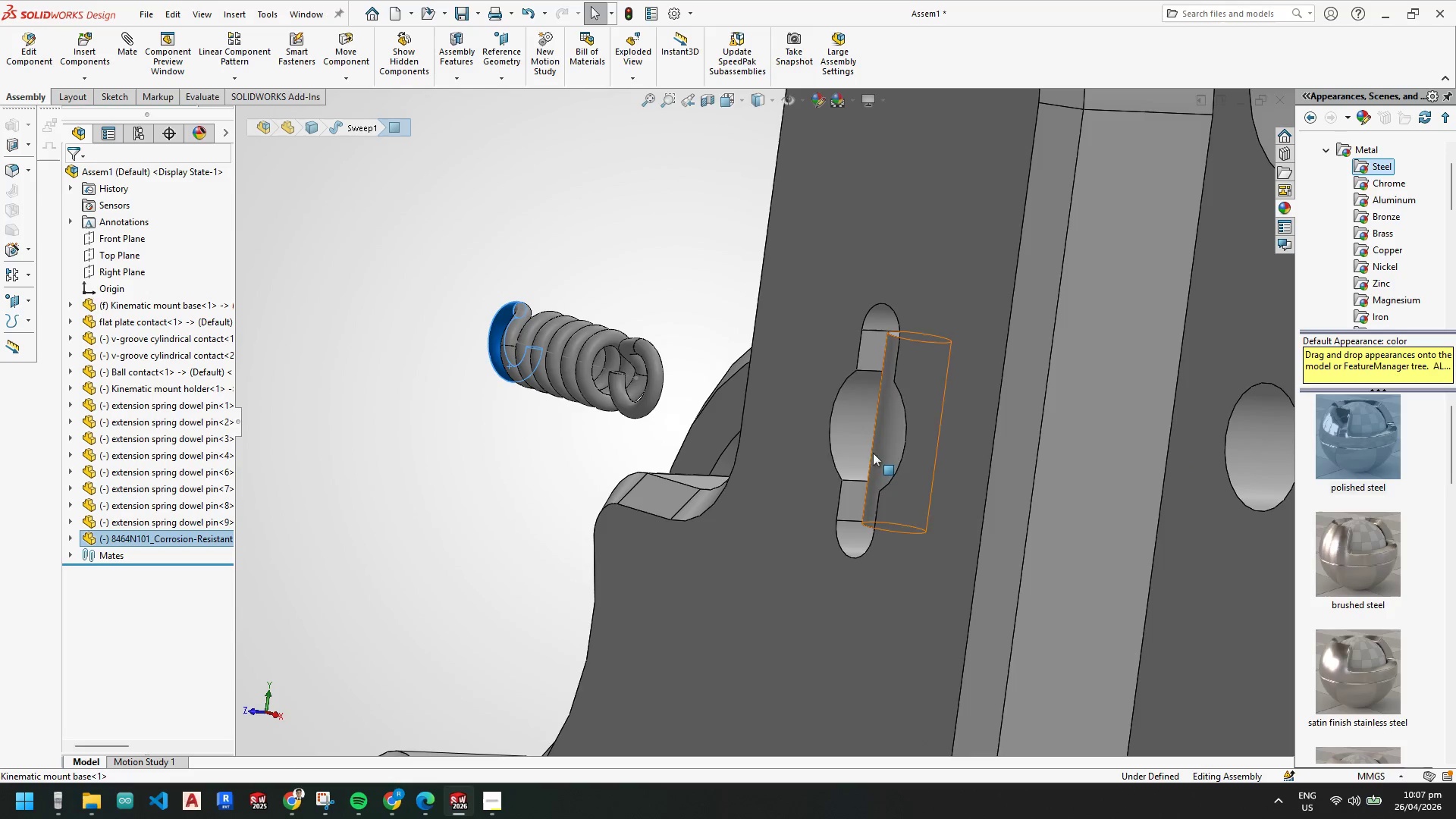 
hold_key(key=ControlLeft, duration=0.42)
left_click([875, 441])
 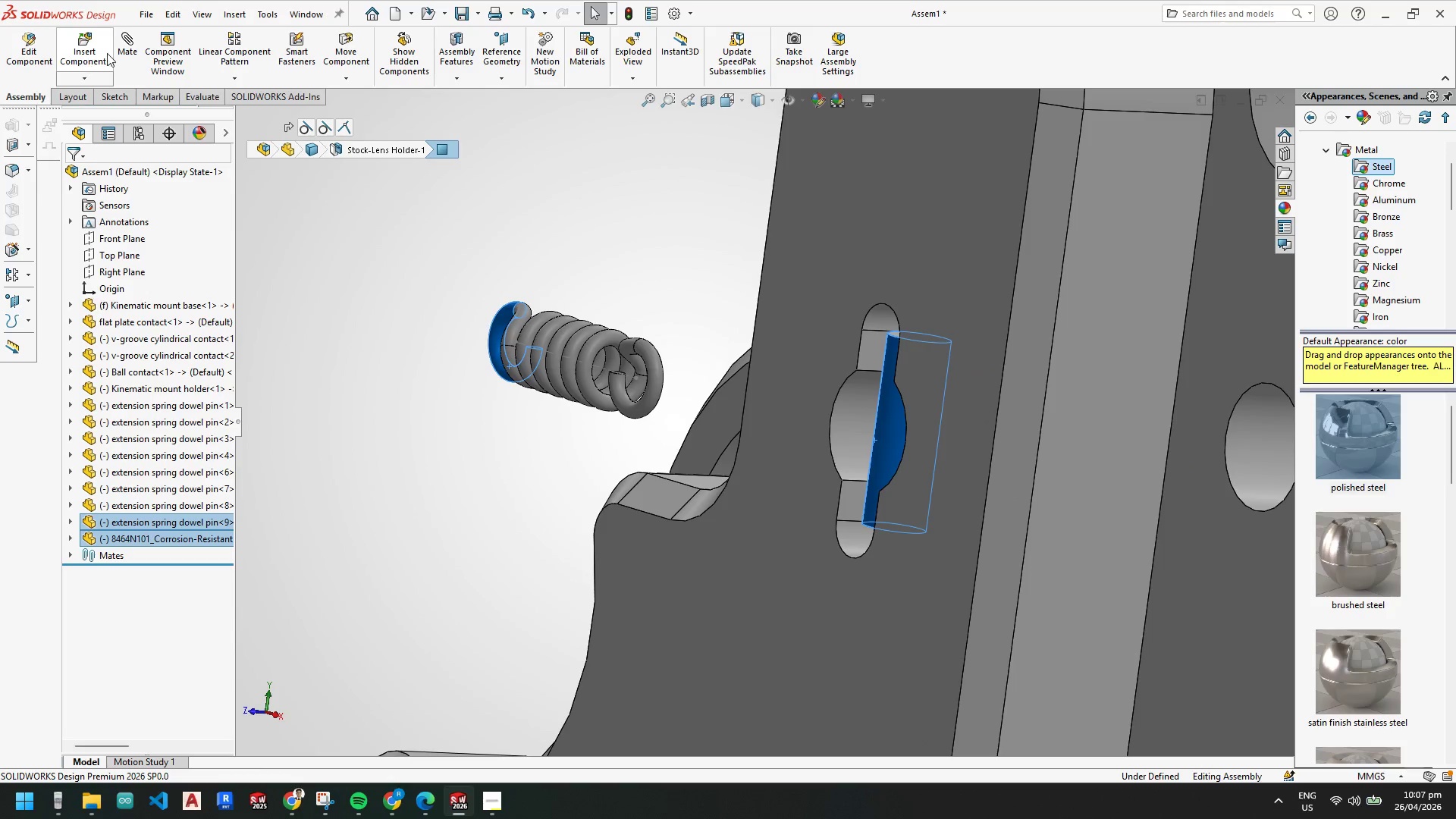 
left_click([127, 50])
 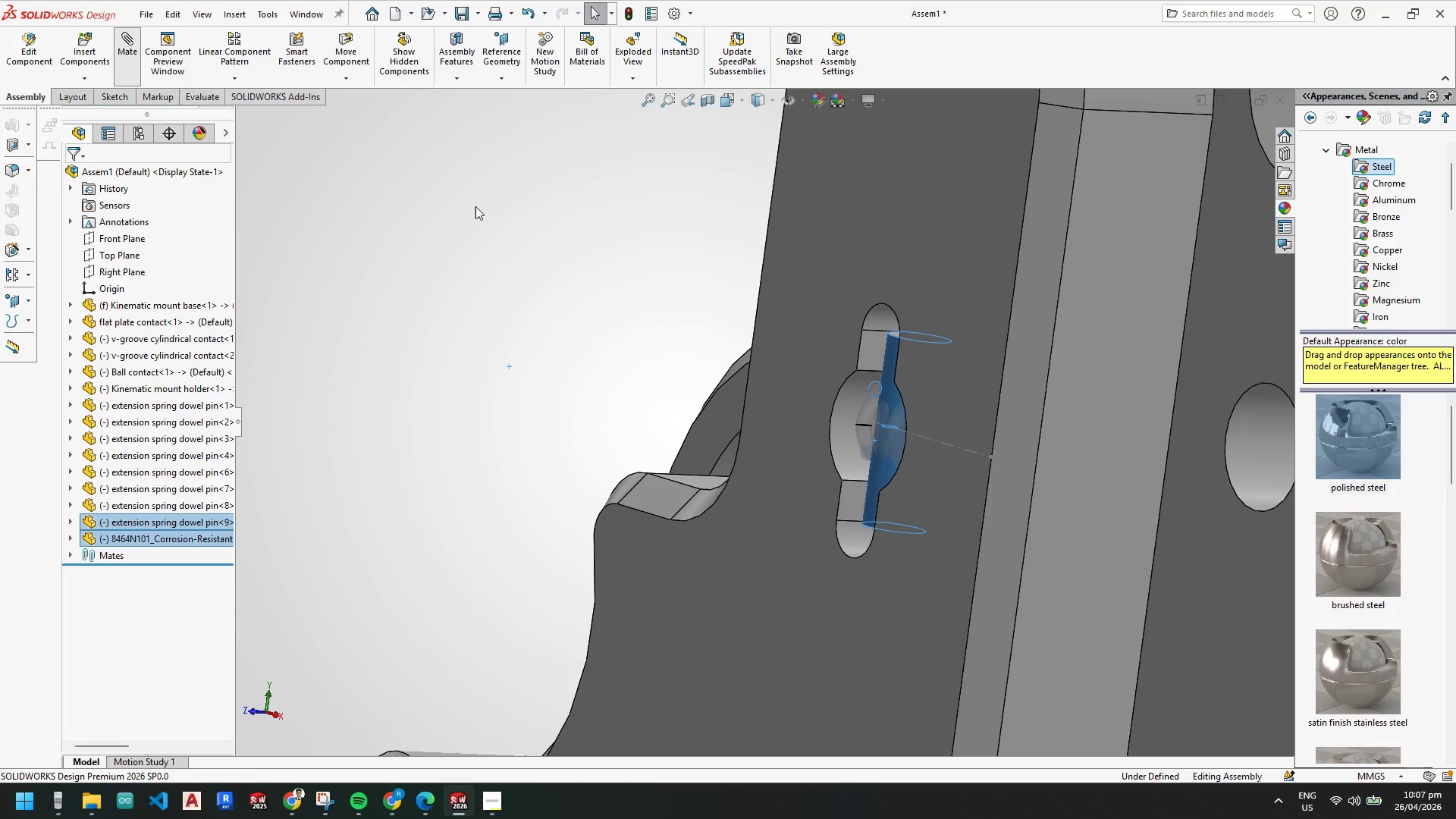 
scroll: coordinate [934, 474], scroll_direction: down, amount: 3.0
 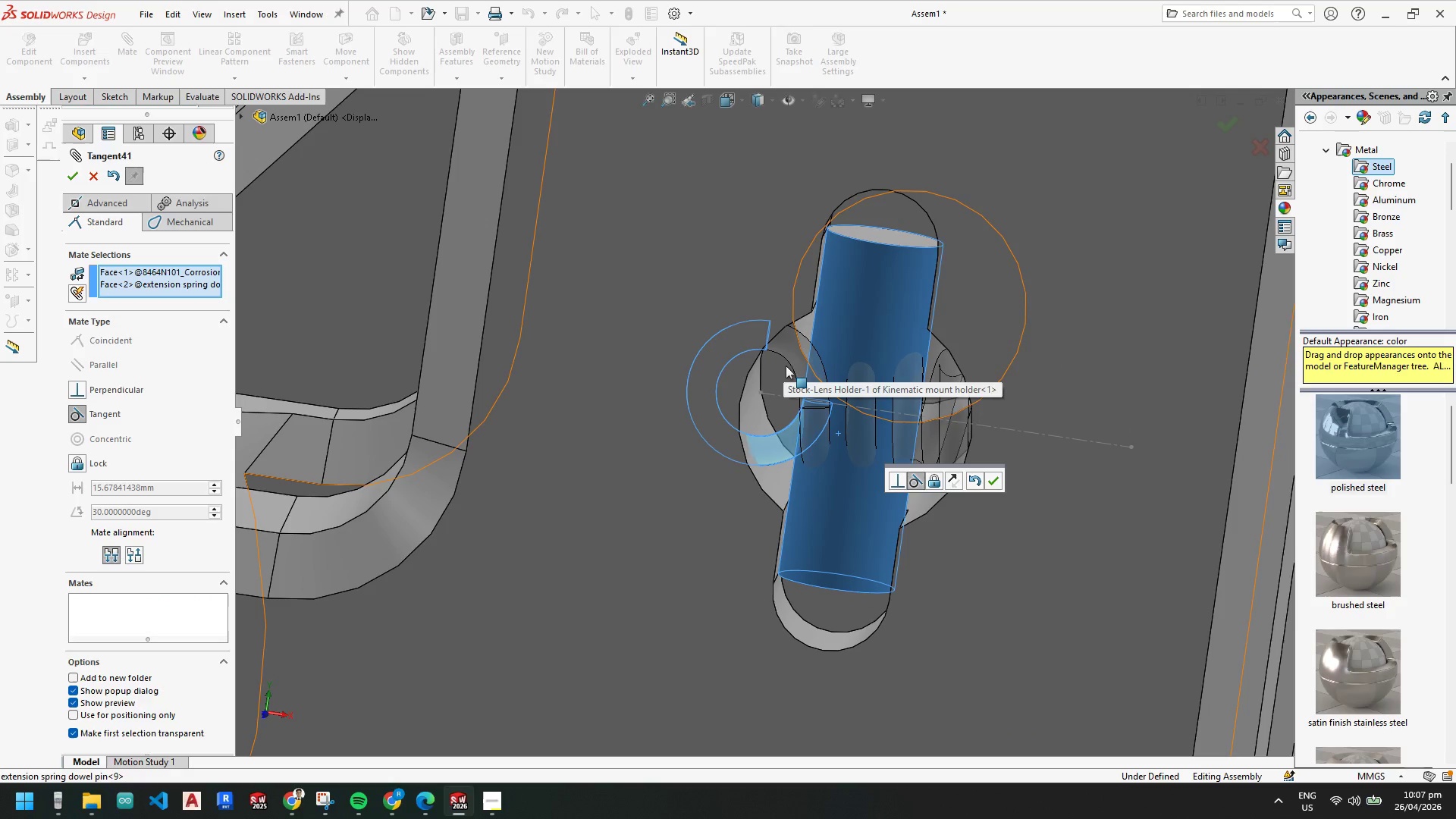 
key(Escape)
 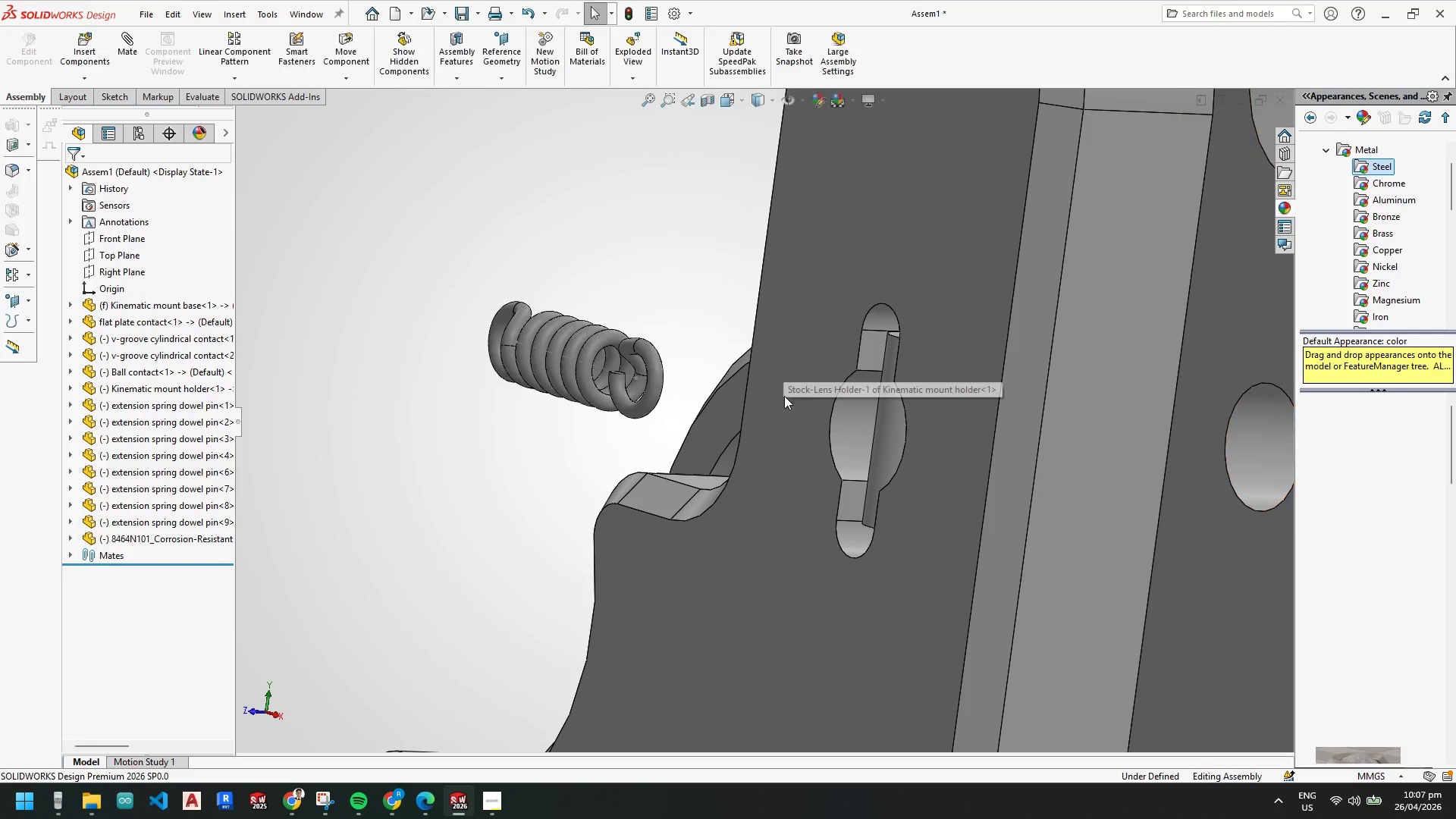 
key(Escape)
 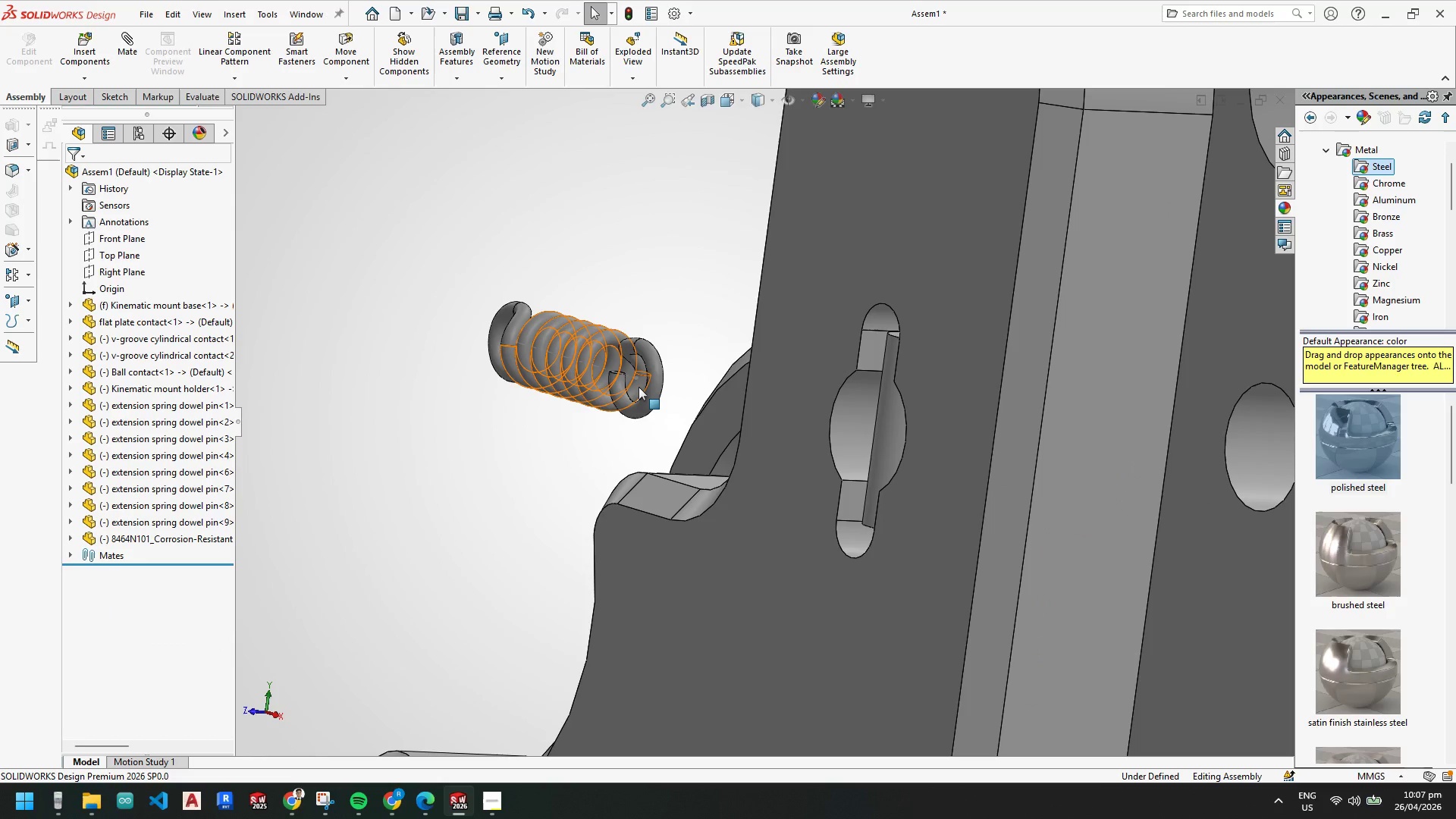 
scroll: coordinate [639, 387], scroll_direction: up, amount: 1.0
 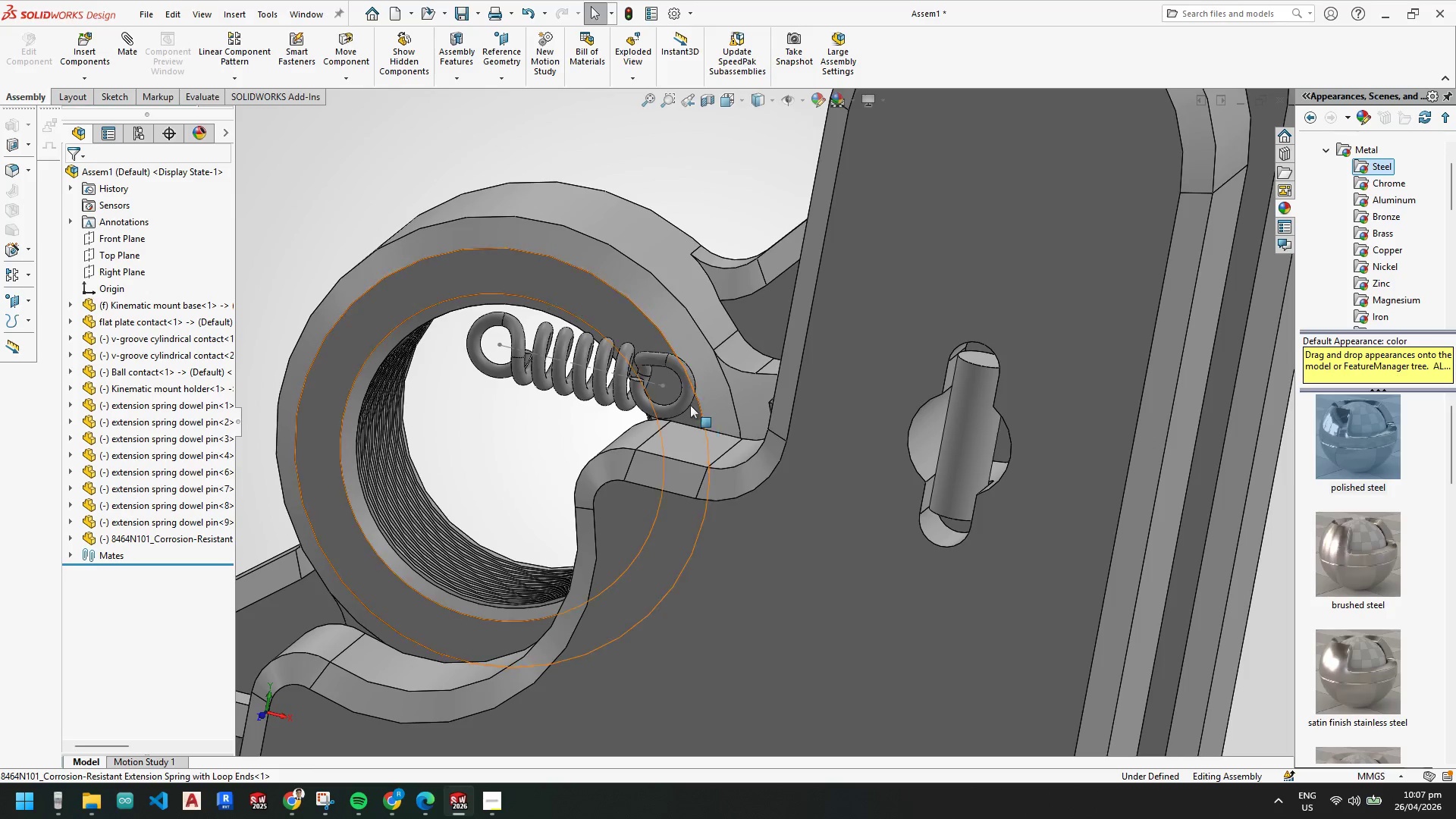 
scroll: coordinate [668, 391], scroll_direction: down, amount: 1.0
 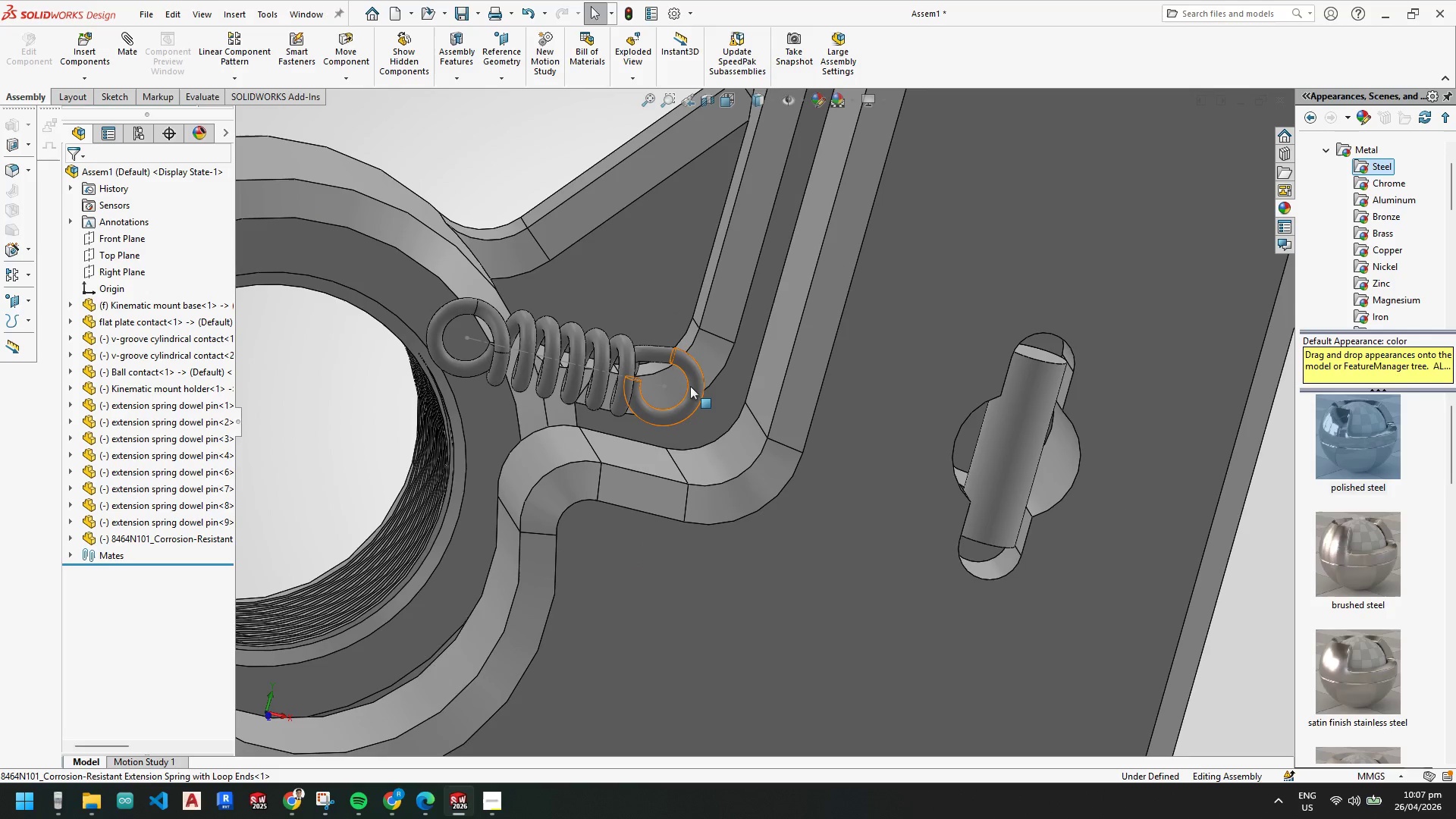 
left_click([691, 386])
 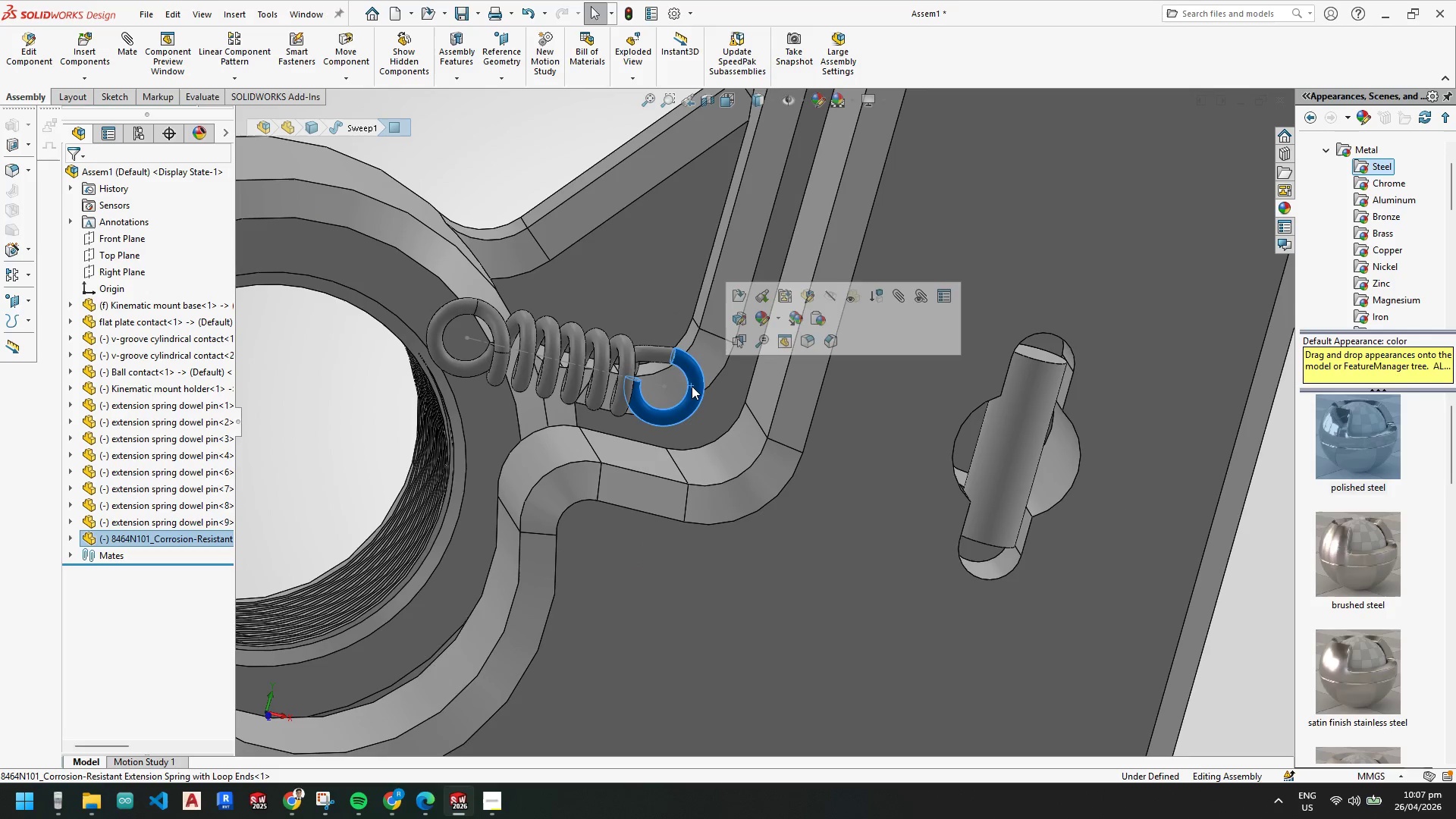 
key(Escape)
 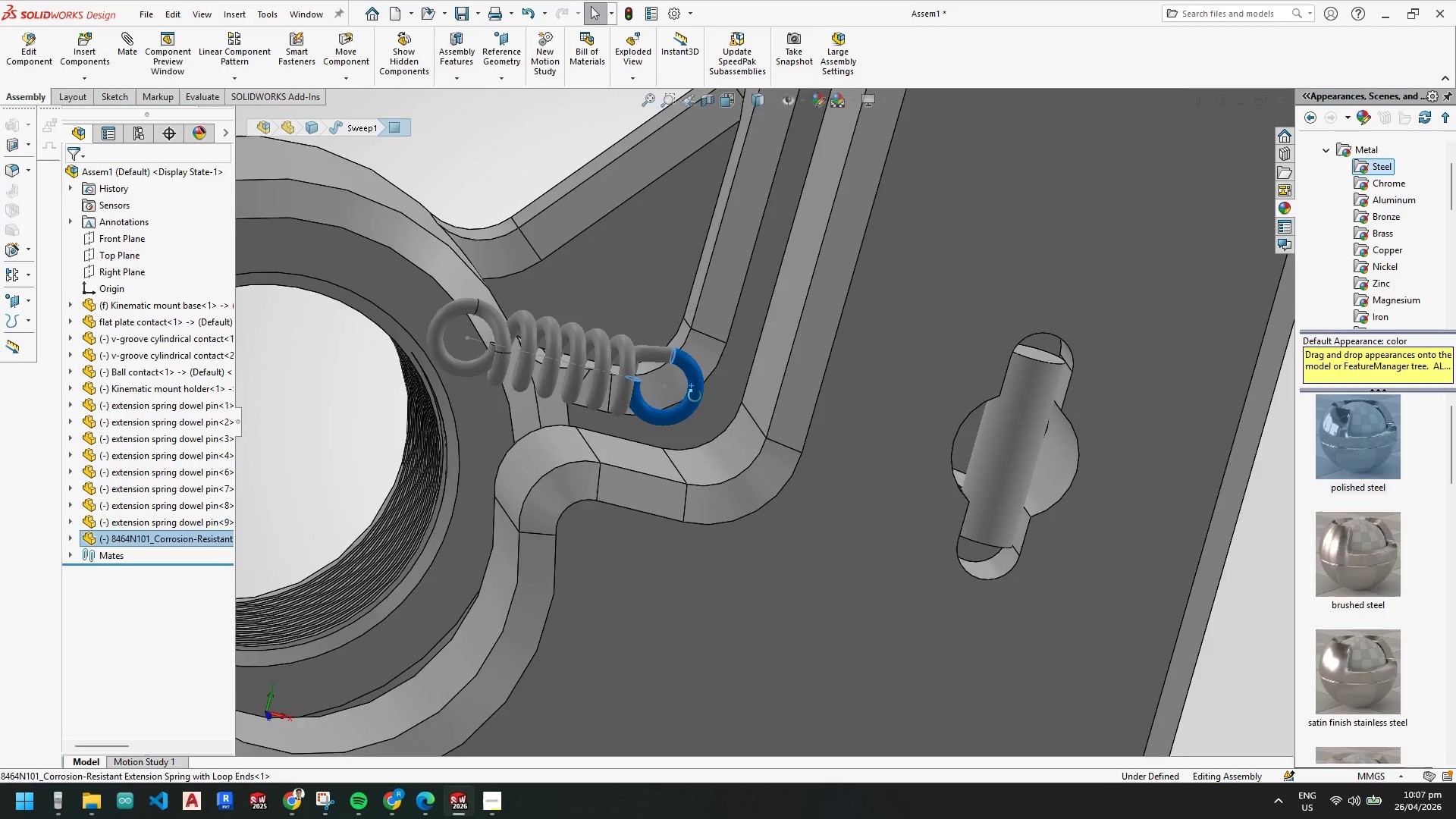 
key(Escape)
 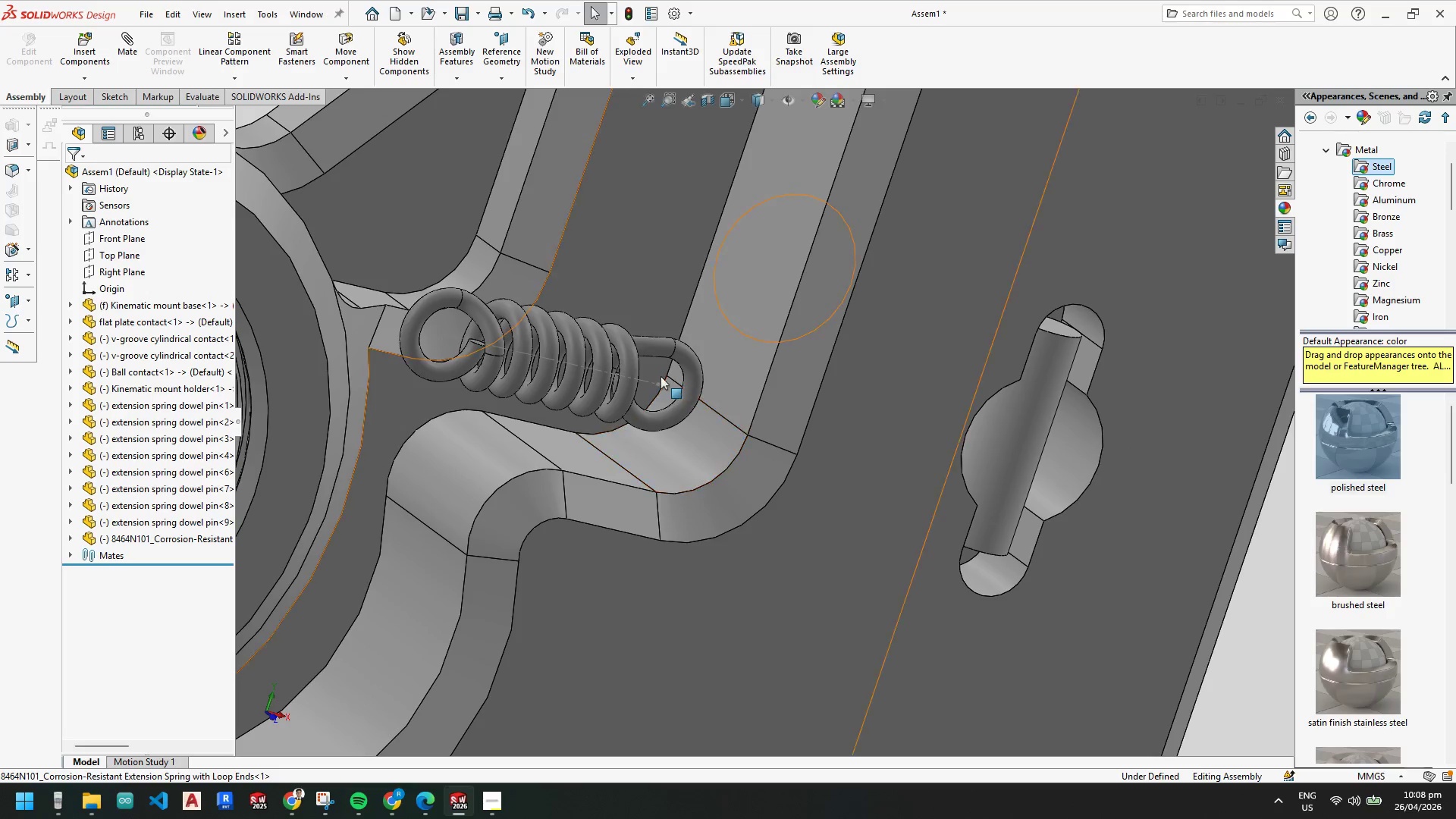 
scroll: coordinate [714, 404], scroll_direction: down, amount: 1.0
 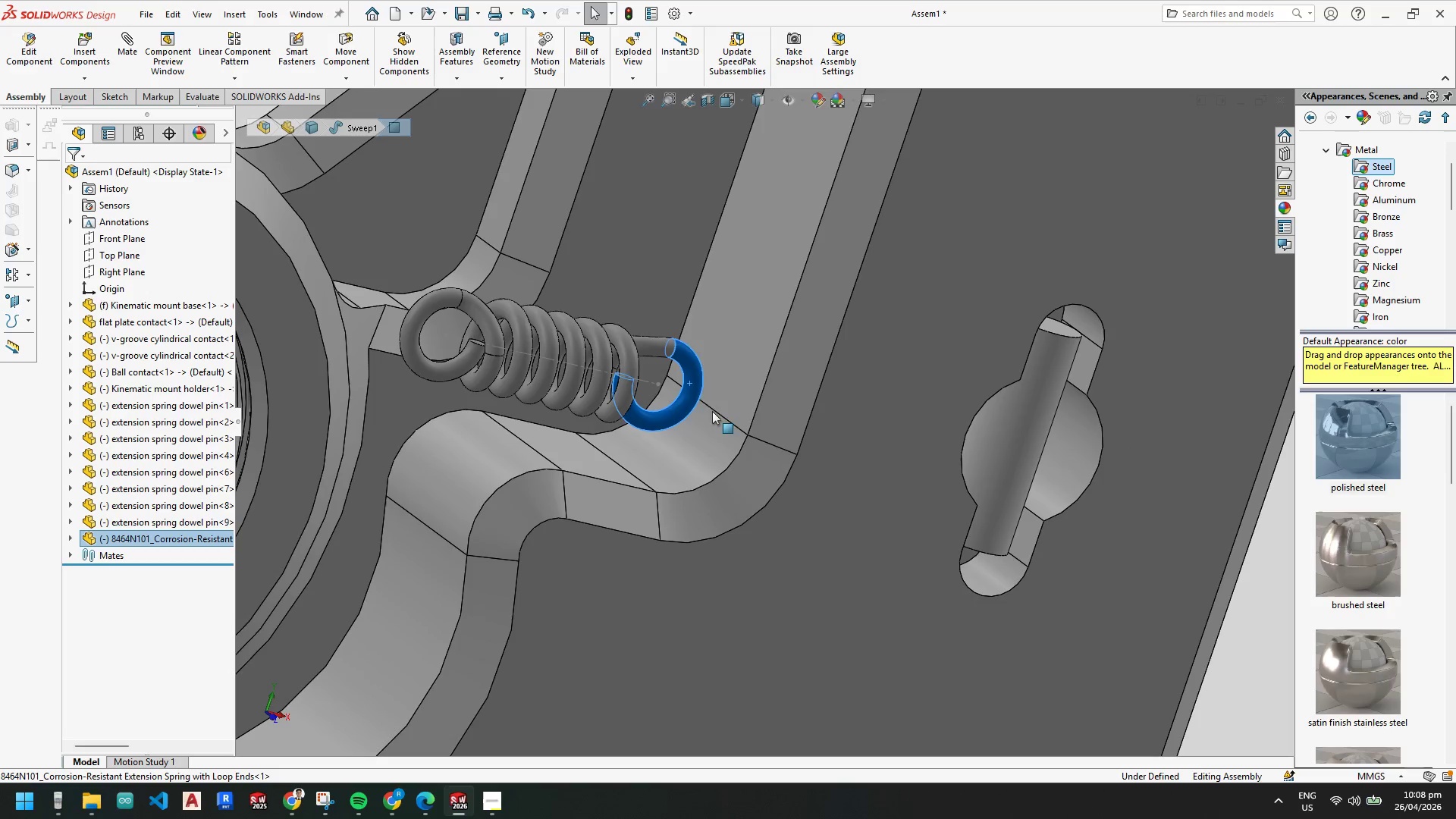 
key(Escape)
 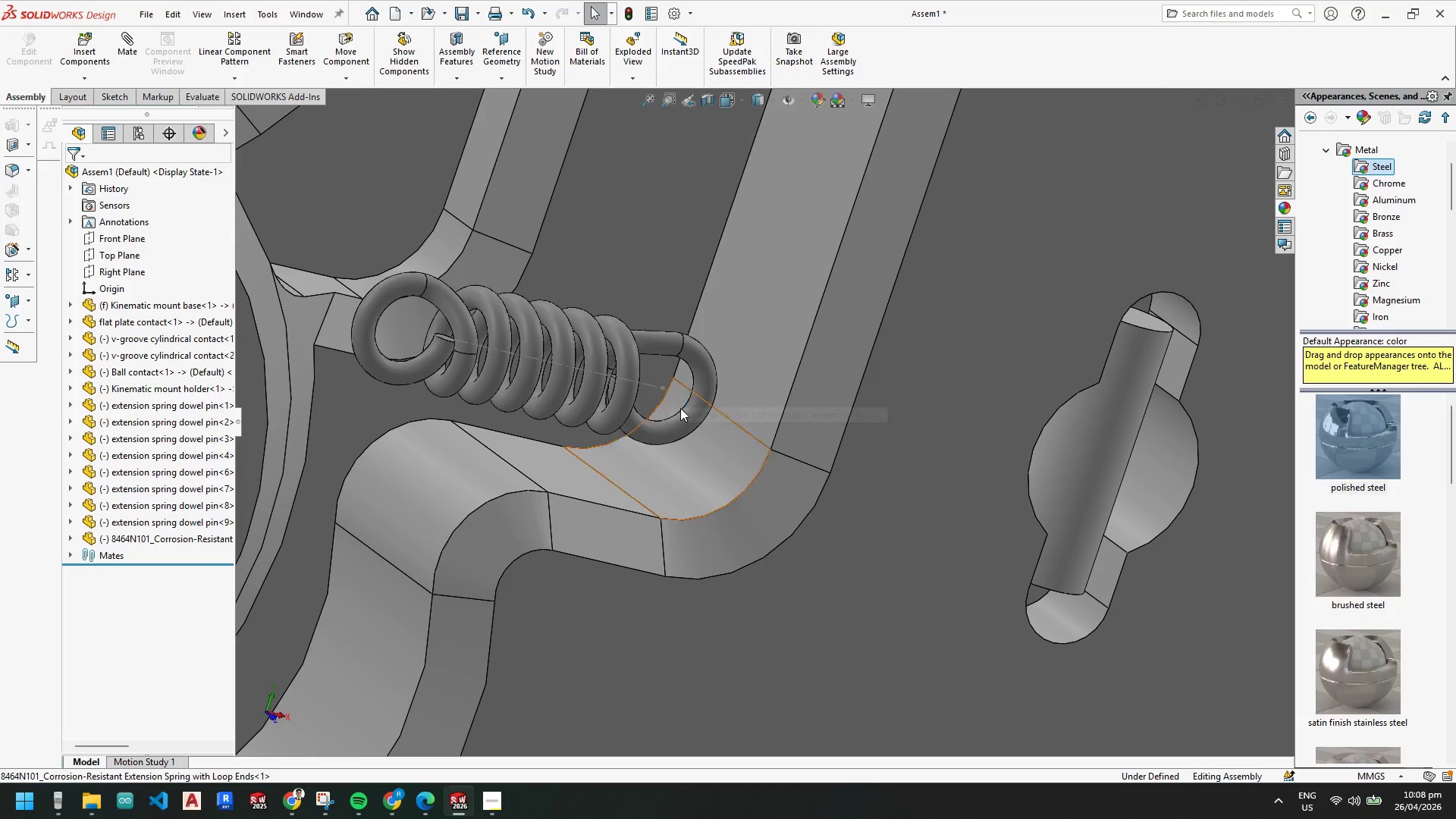 
scroll: coordinate [661, 376], scroll_direction: down, amount: 1.0
 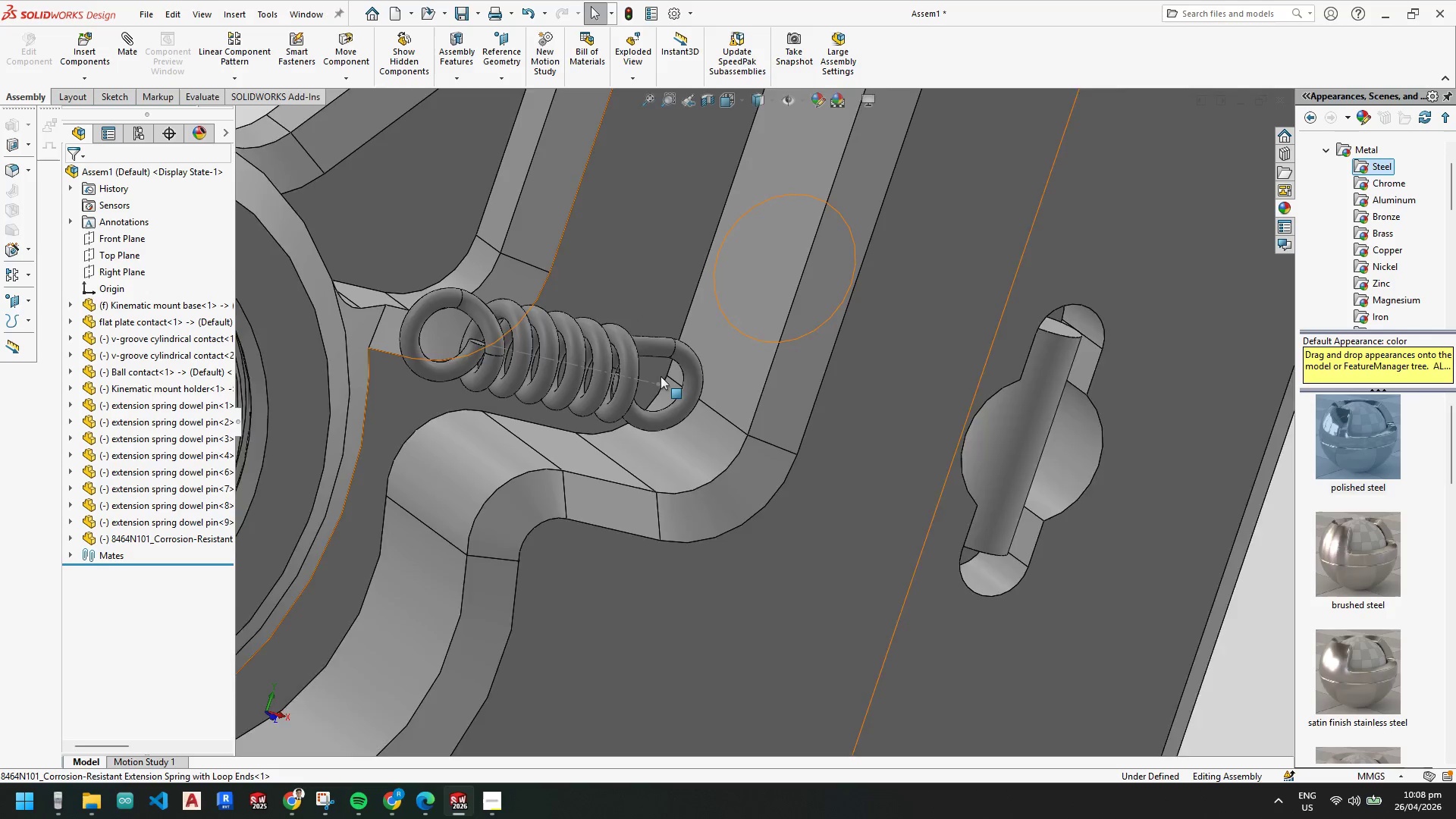 
scroll: coordinate [708, 428], scroll_direction: up, amount: 4.0
 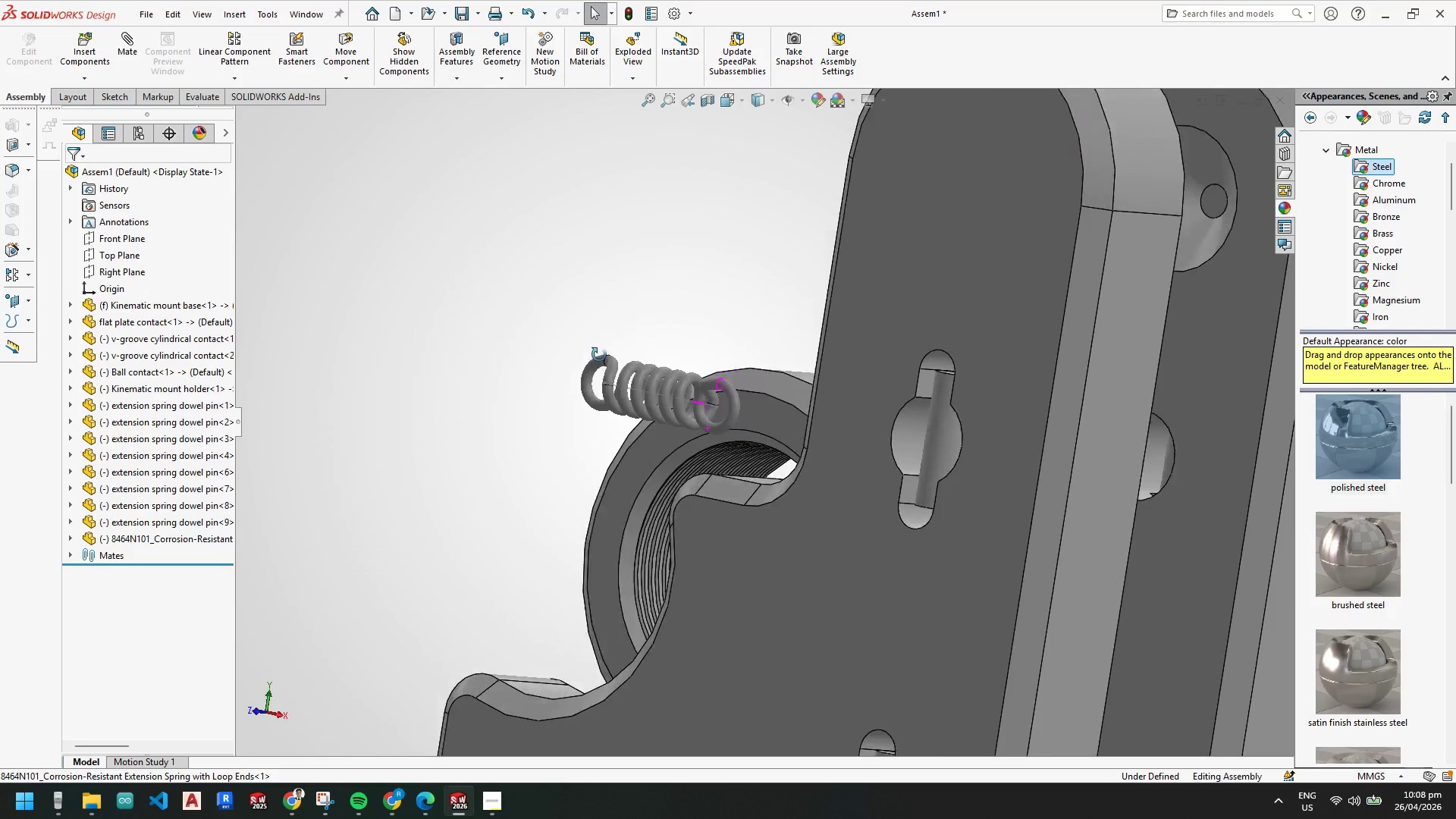 
scroll: coordinate [493, 388], scroll_direction: down, amount: 7.0
 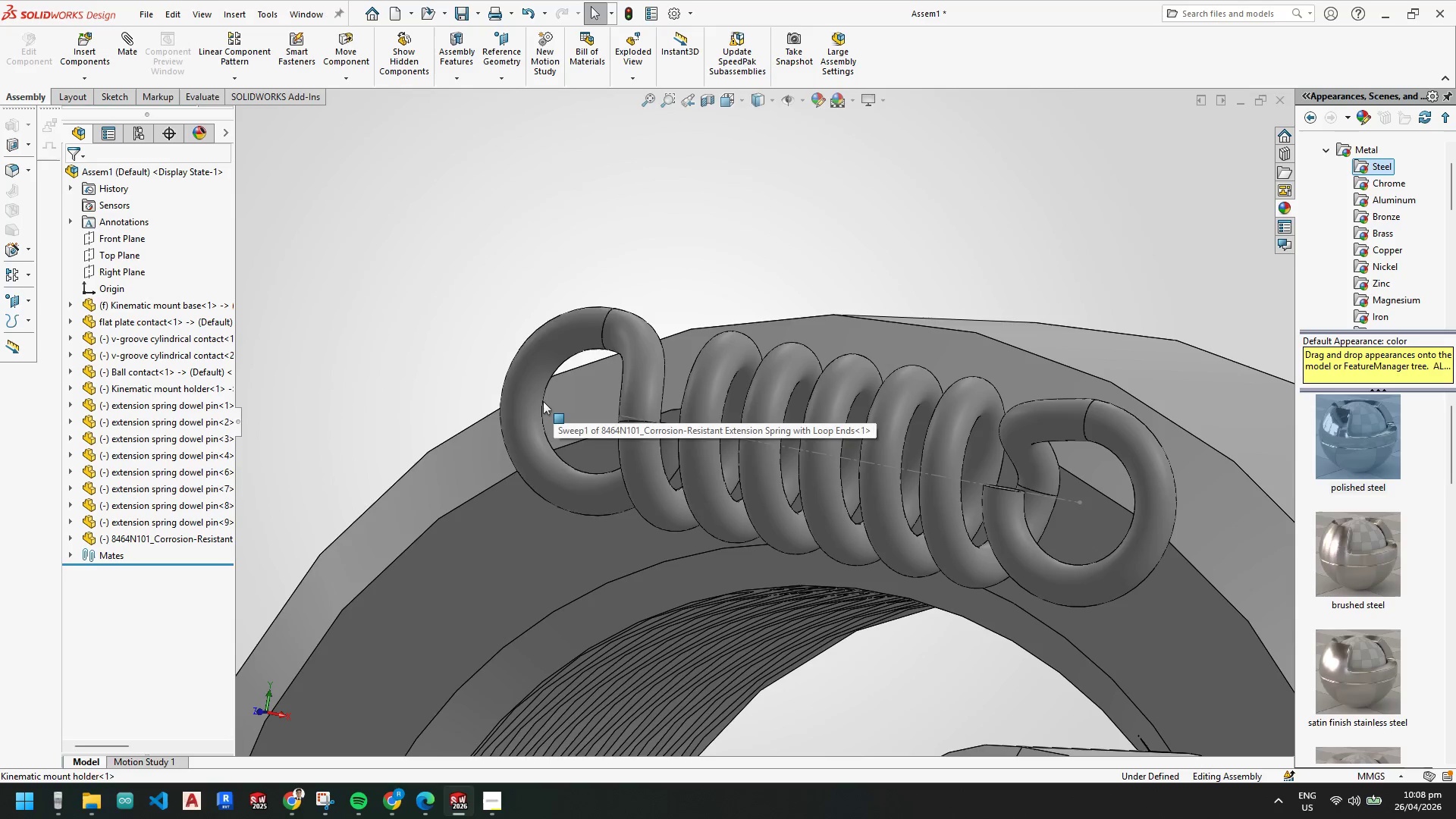 
left_click([535, 401])
 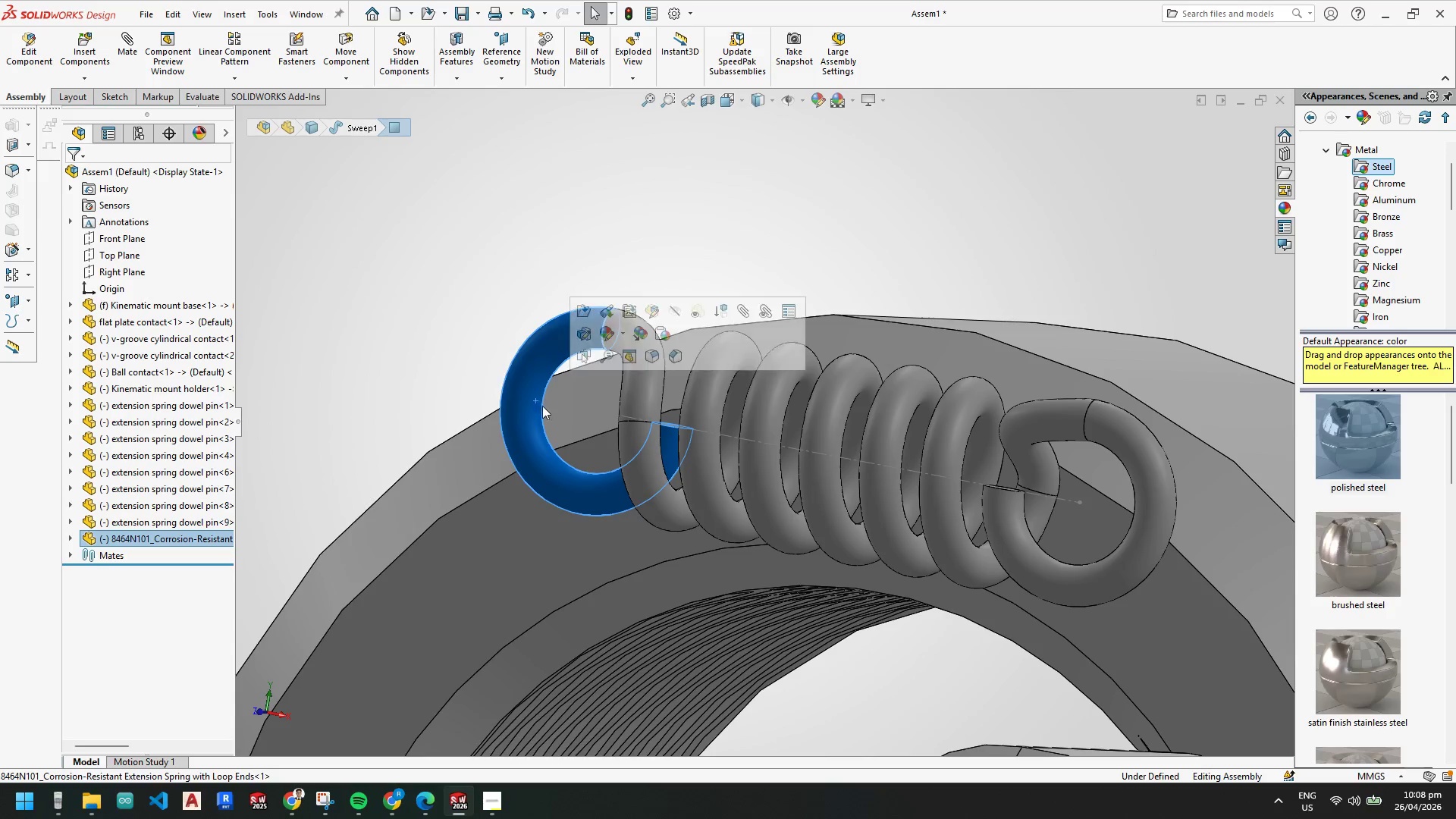 
scroll: coordinate [883, 505], scroll_direction: up, amount: 5.0
 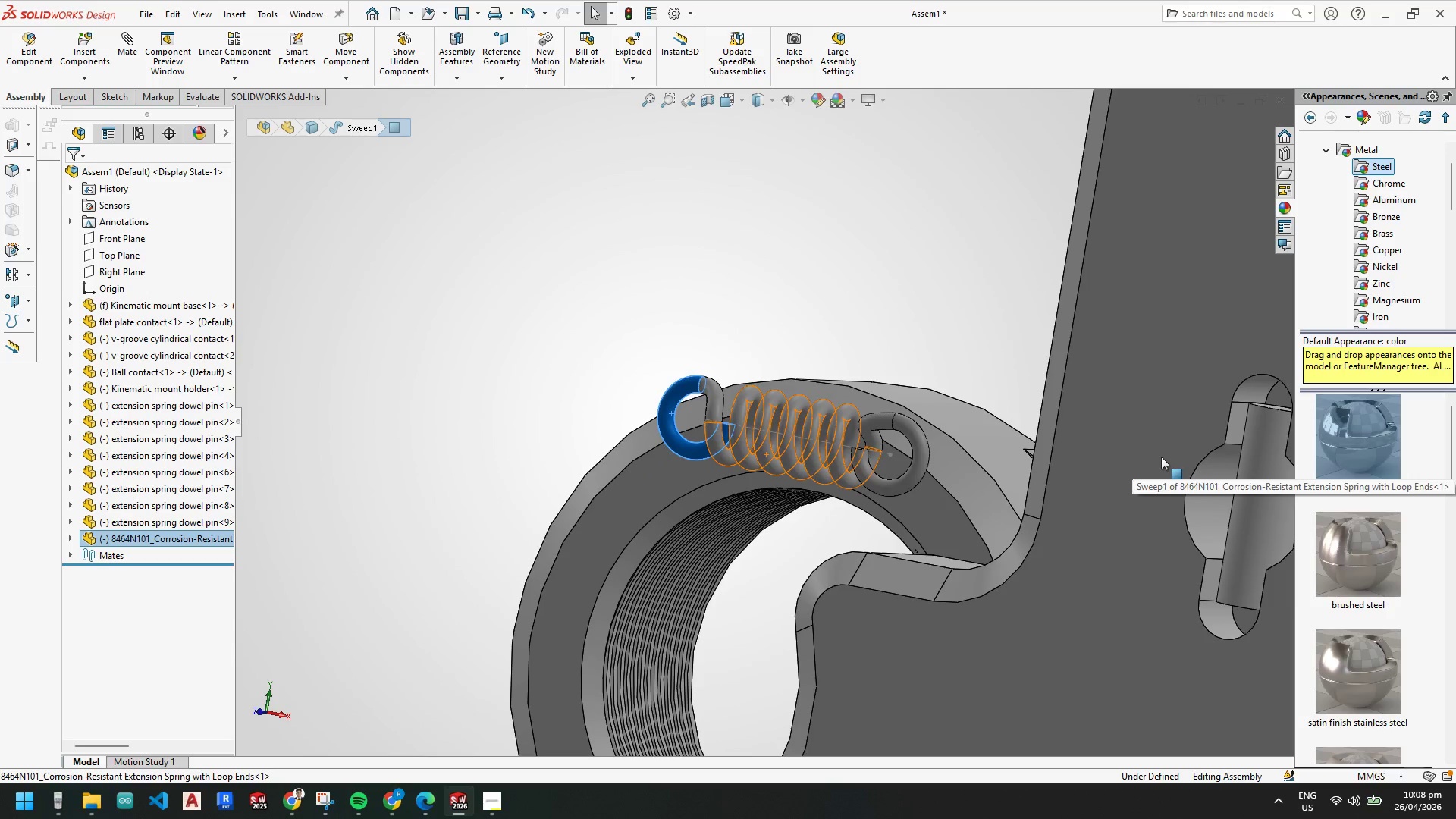 
scroll: coordinate [1058, 463], scroll_direction: none, amount: 0.0
 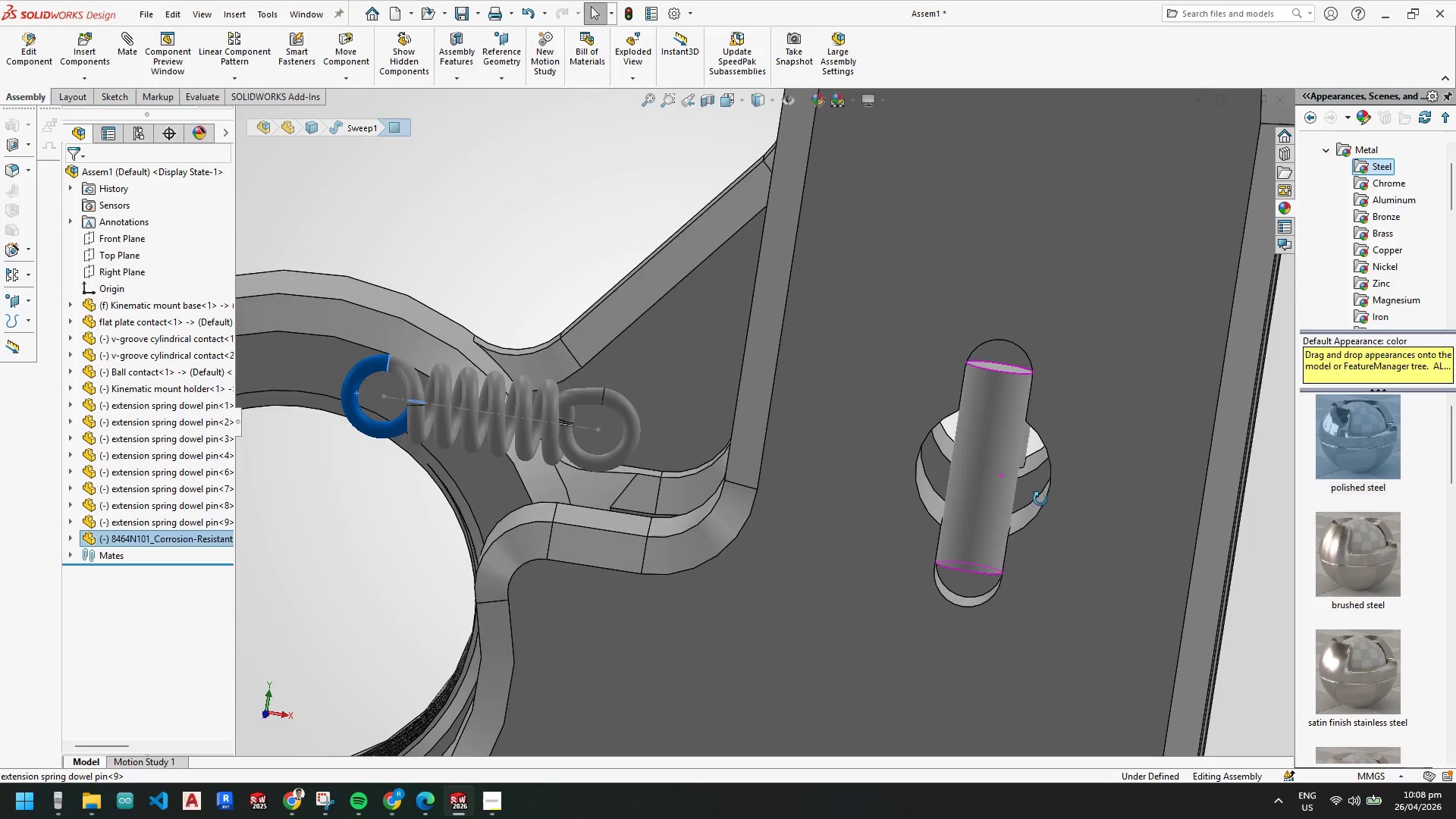 
wait(5.12)
 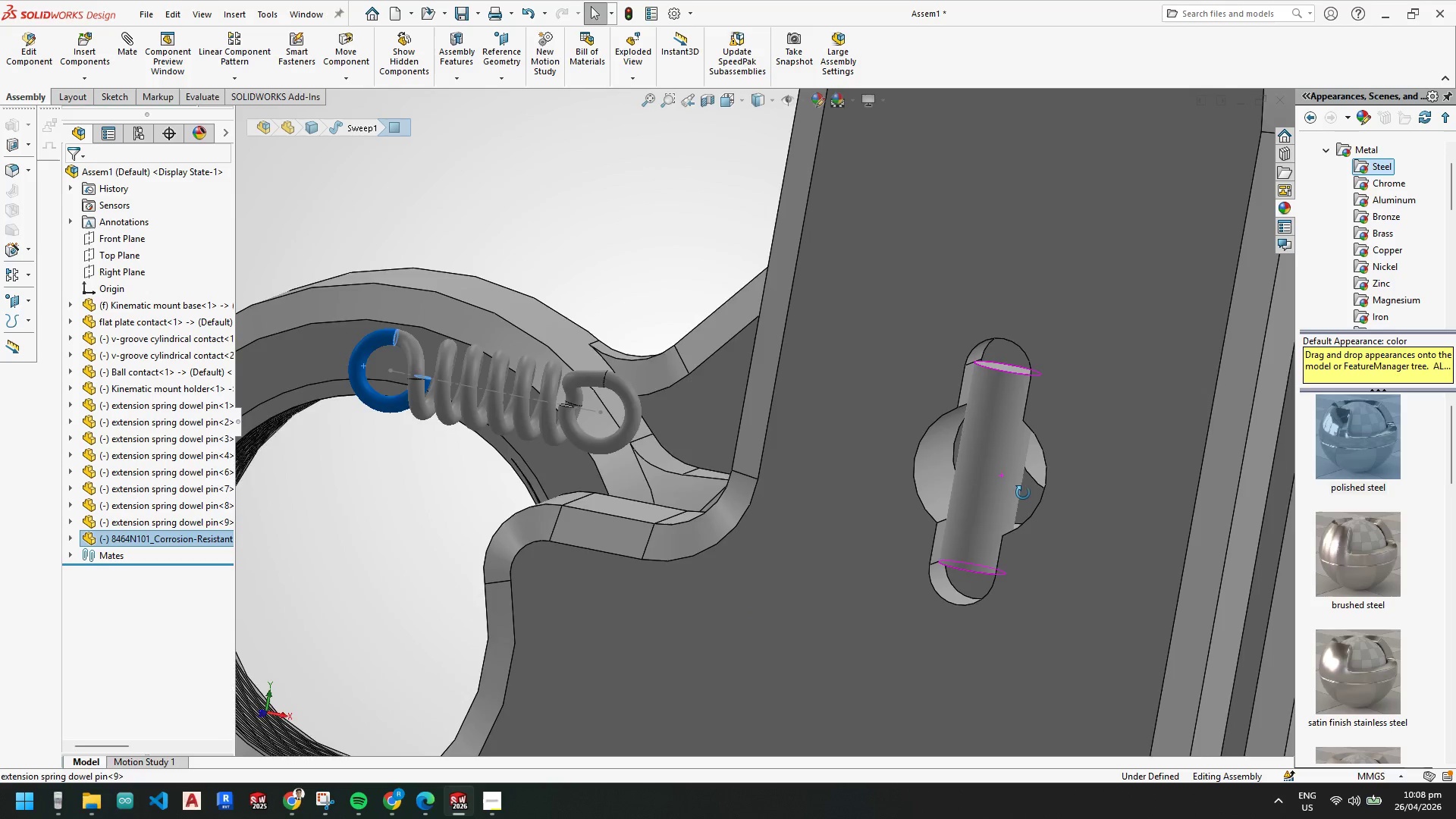 
hold_key(key=ControlLeft, duration=2.67)
left_click([977, 441])
 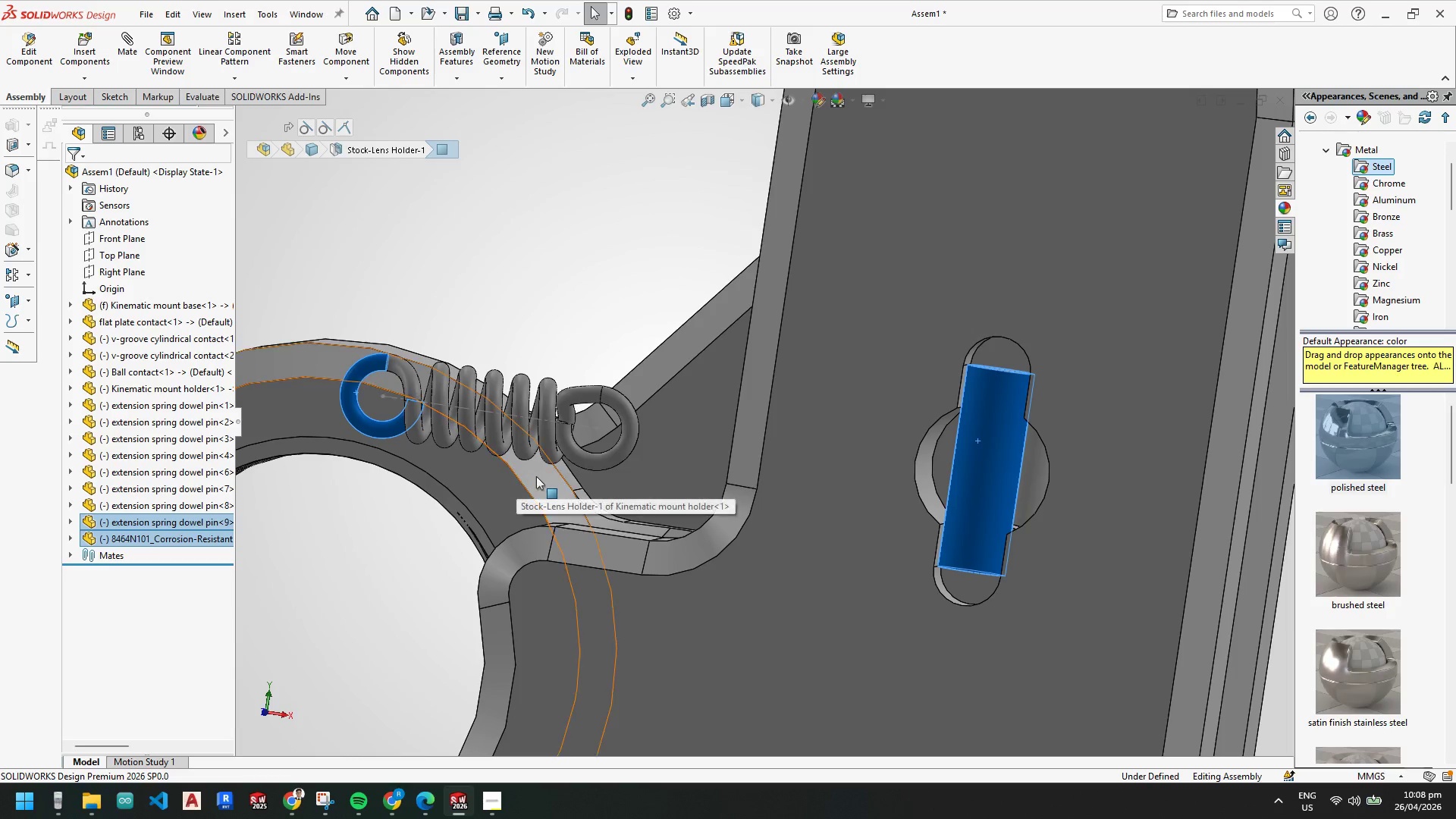 
key(Escape)
 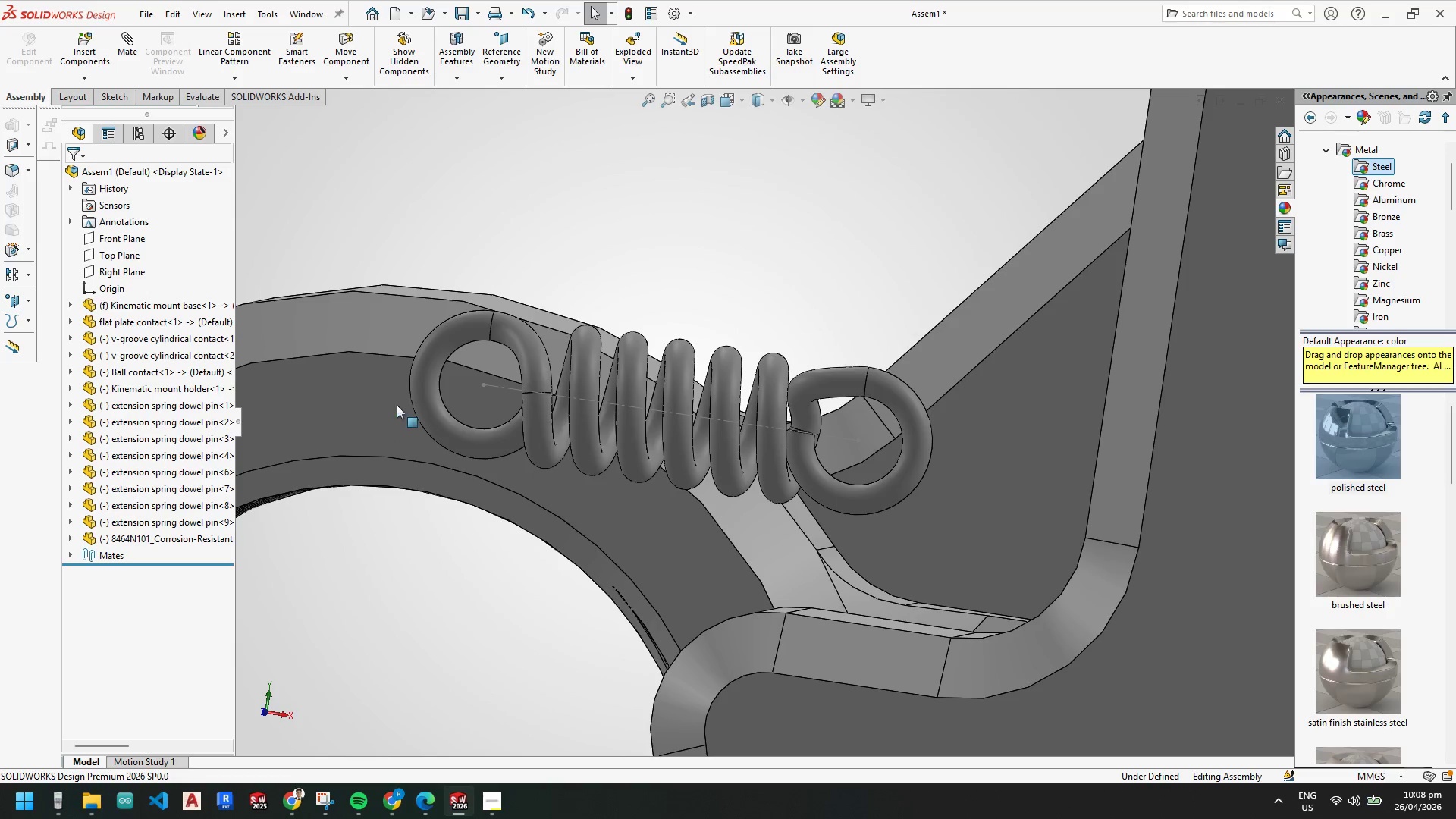 
key(Escape)
 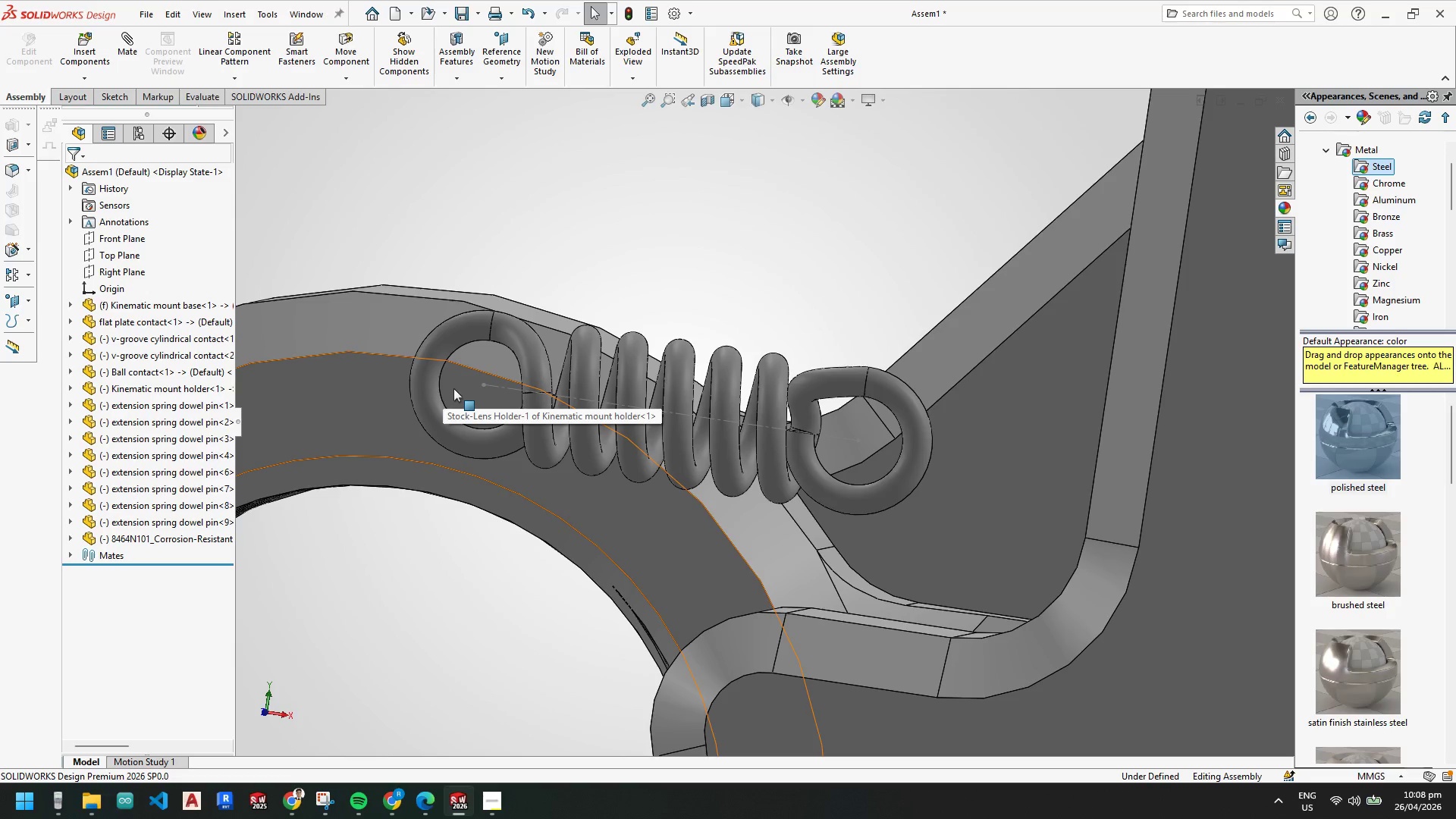 
scroll: coordinate [353, 412], scroll_direction: down, amount: 3.0
 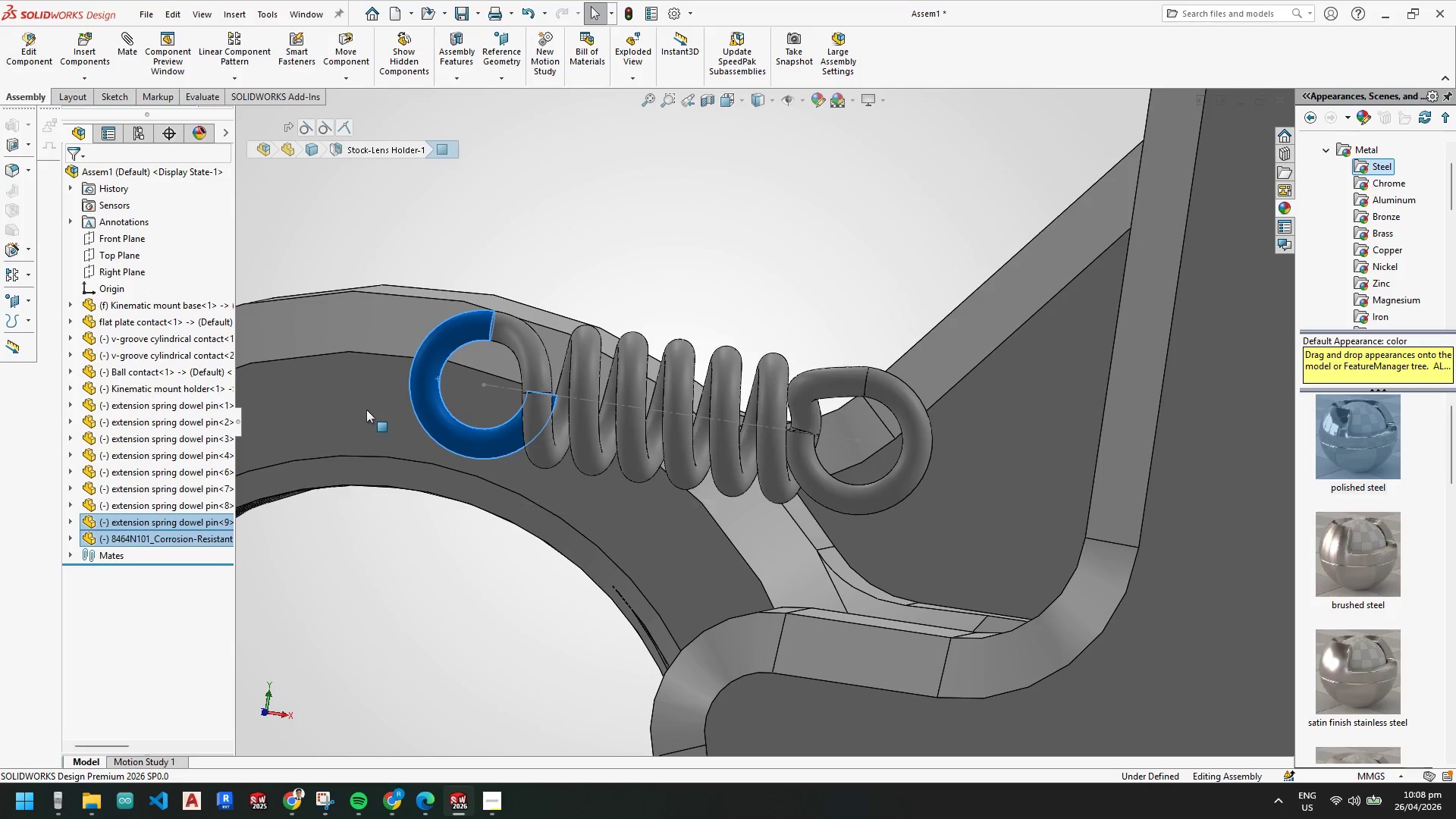 
key(Escape)
 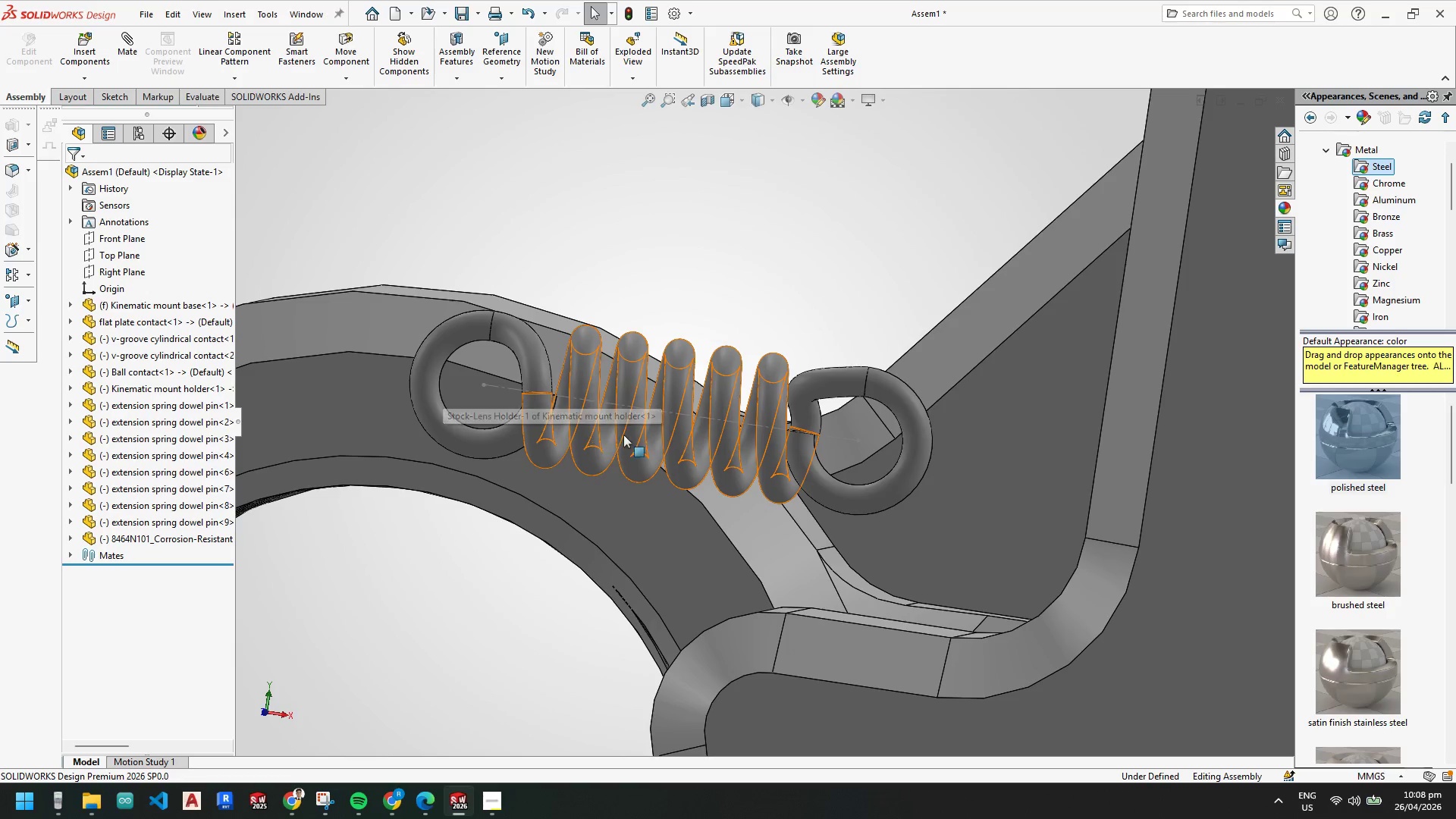 
key(Escape)
 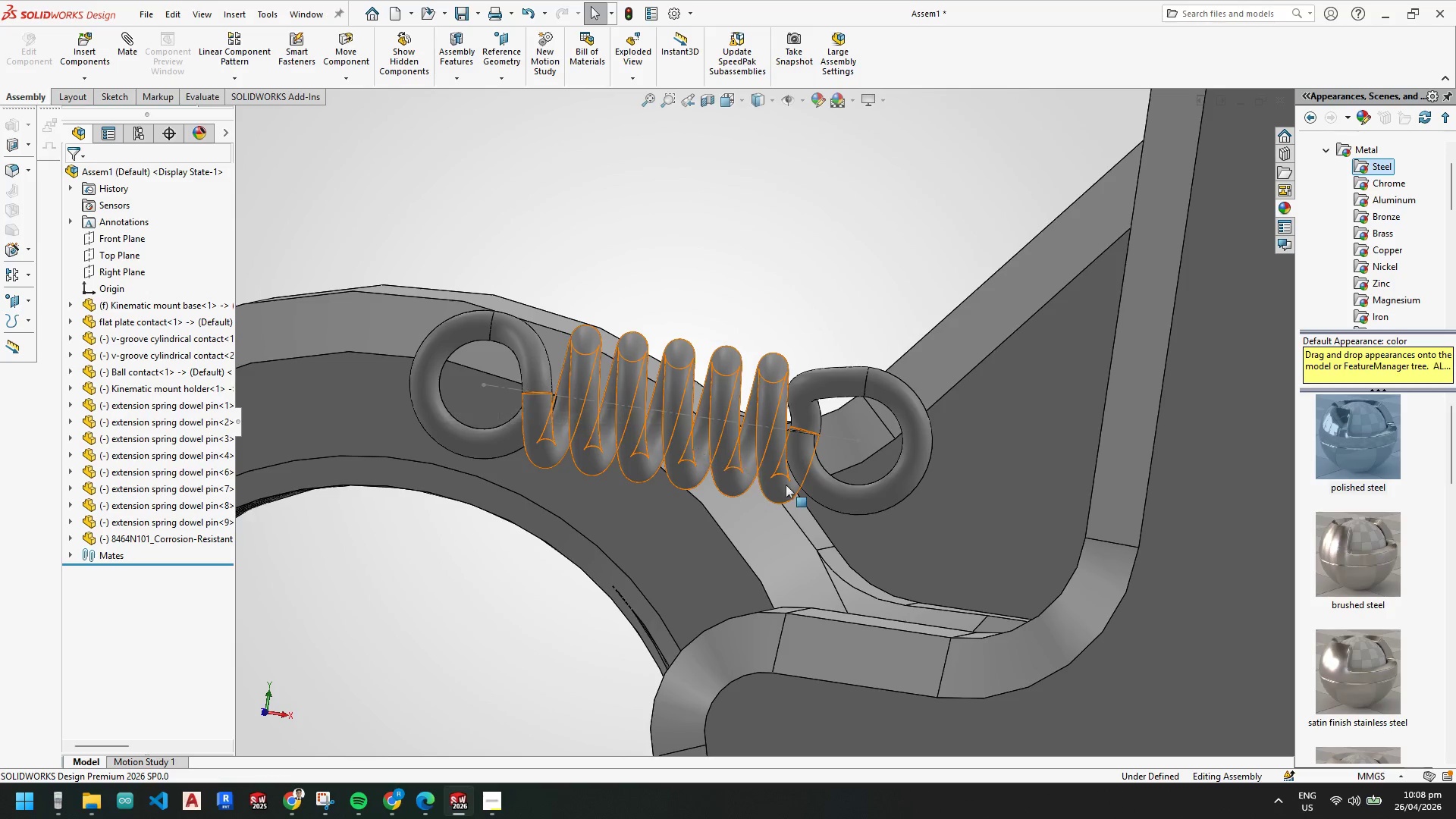 
key(Escape)
 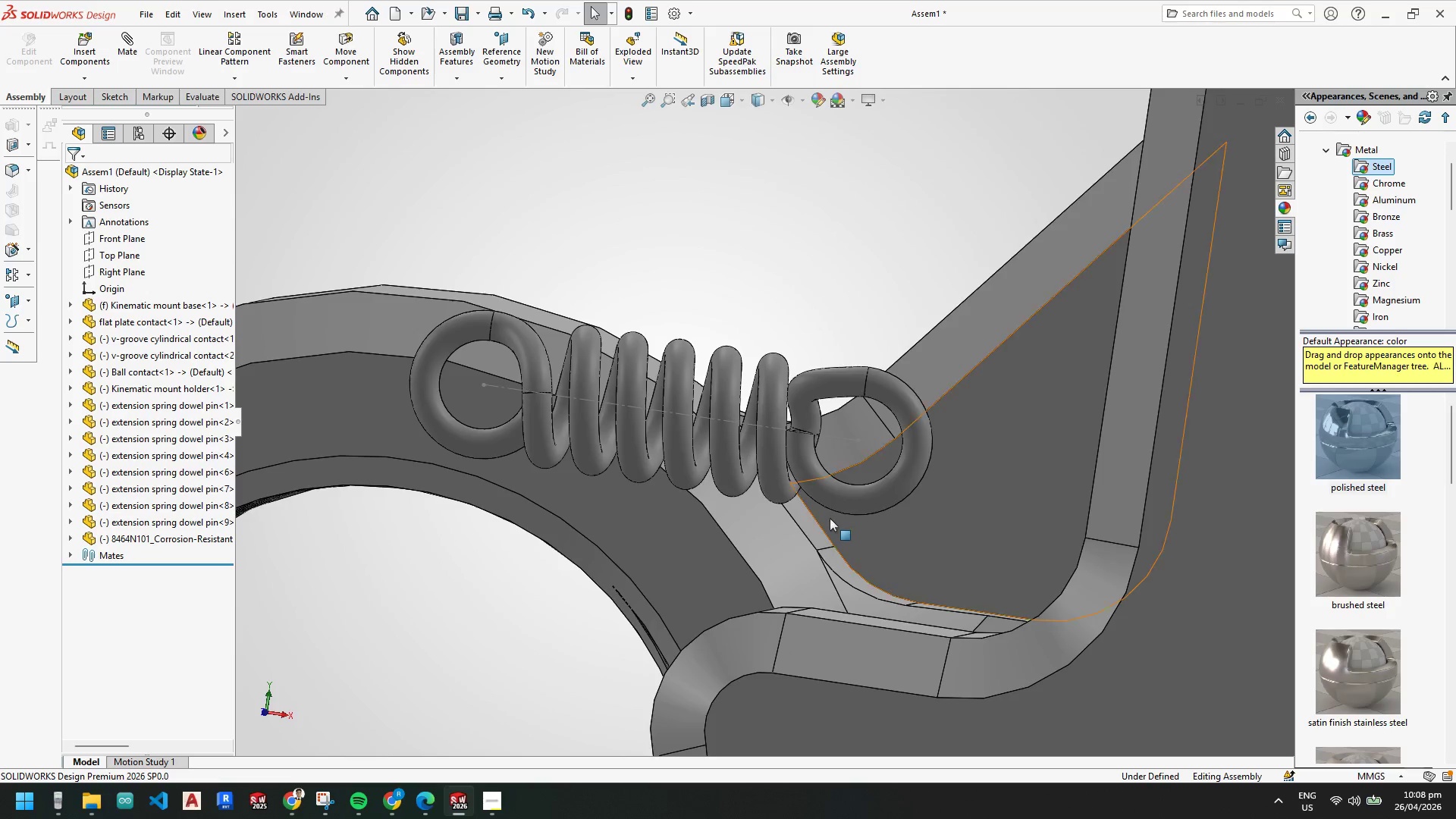 
scroll: coordinate [831, 513], scroll_direction: up, amount: 5.0
 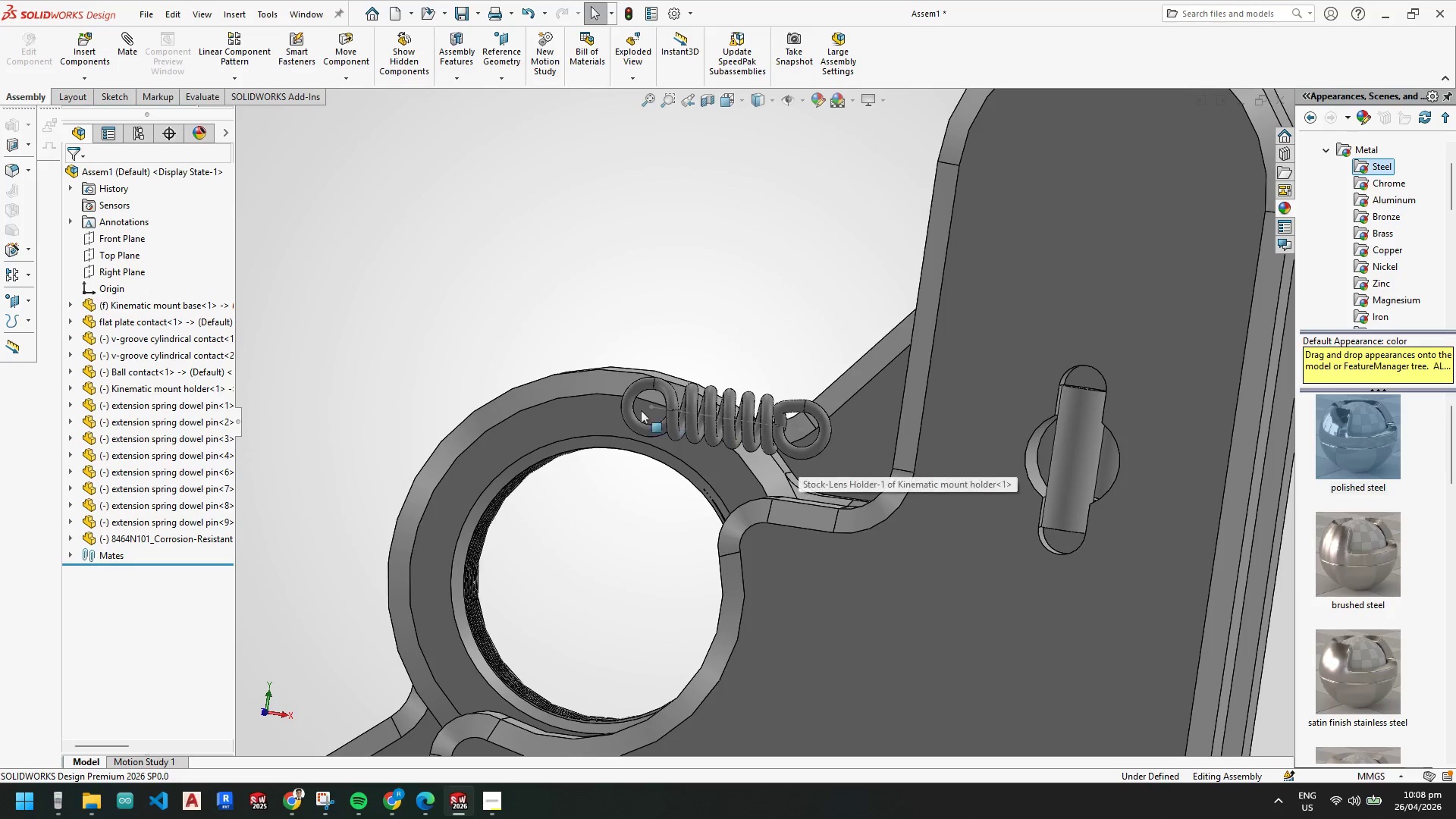 
key(Escape)
 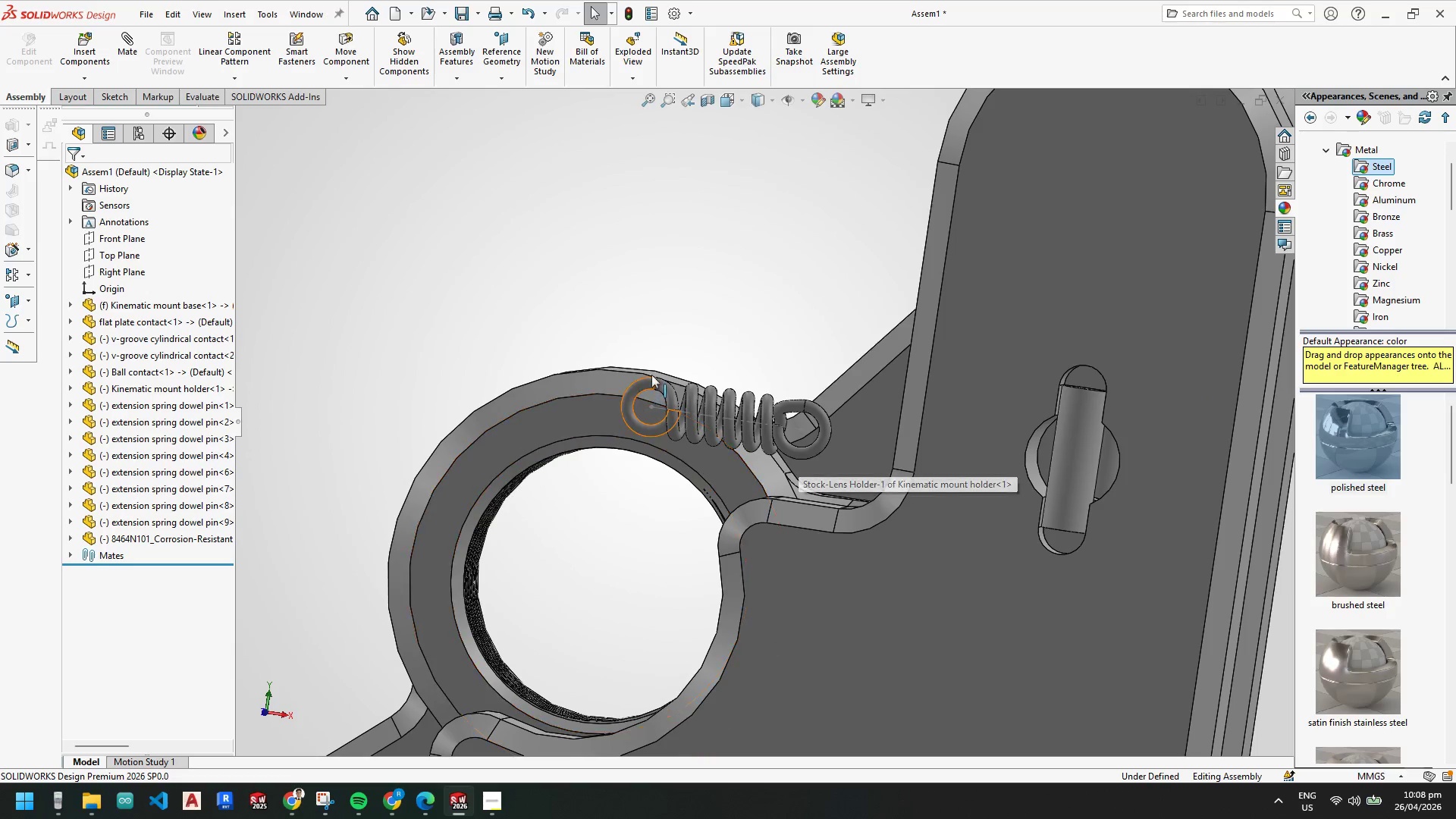 
scroll: coordinate [681, 394], scroll_direction: down, amount: 6.0
 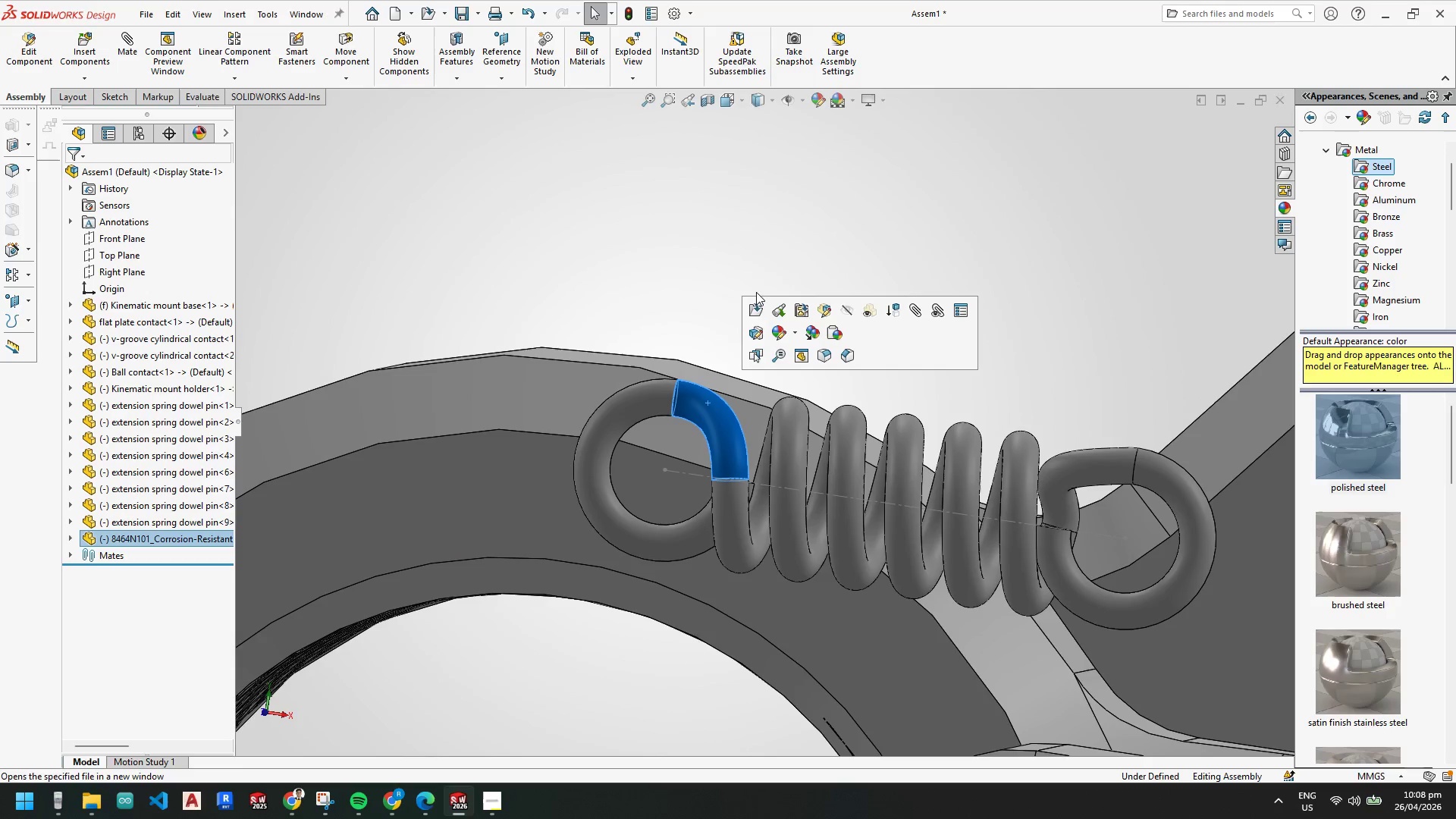 
left_click([757, 306])
 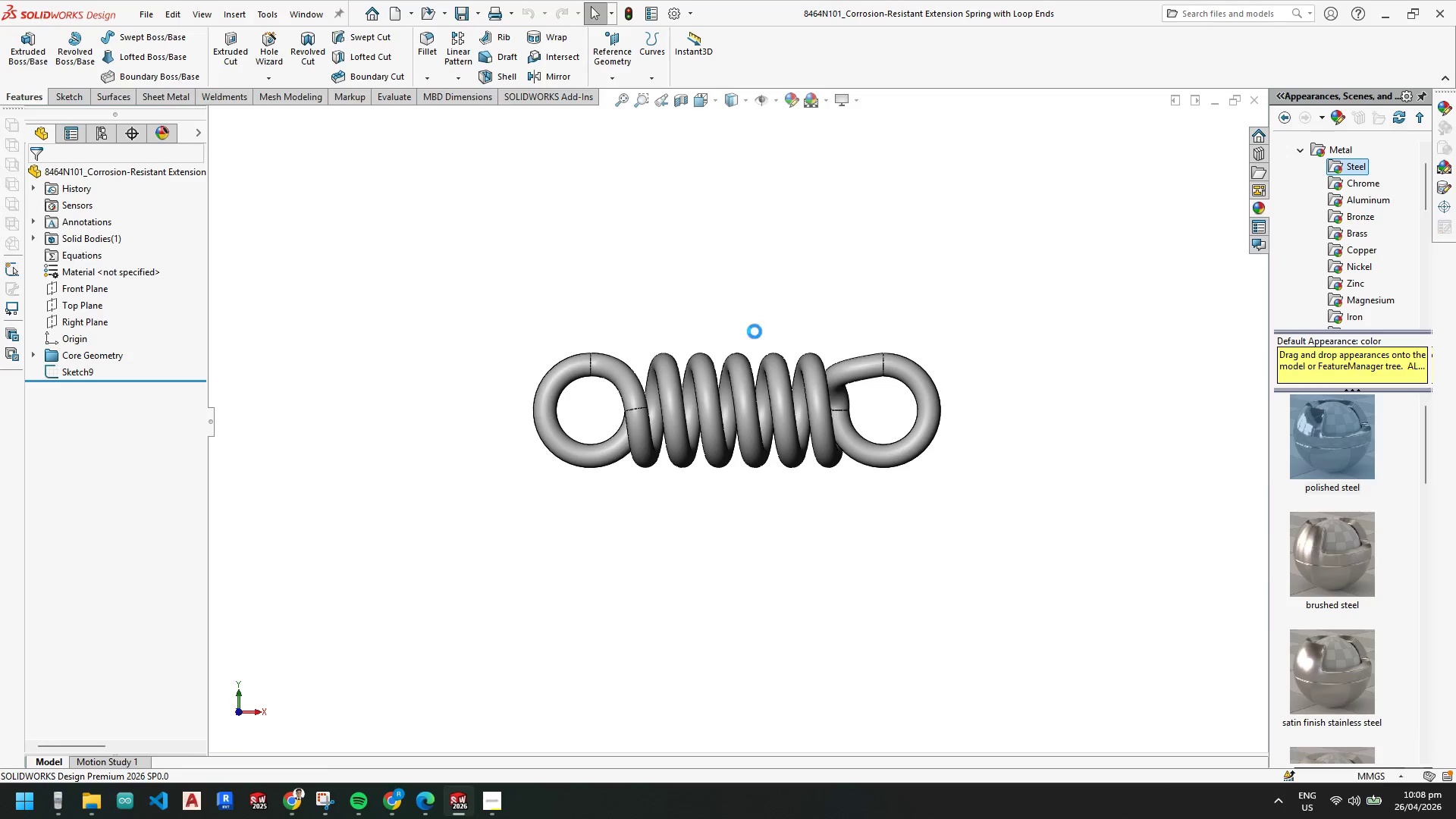 
scroll: coordinate [594, 396], scroll_direction: down, amount: 3.0
 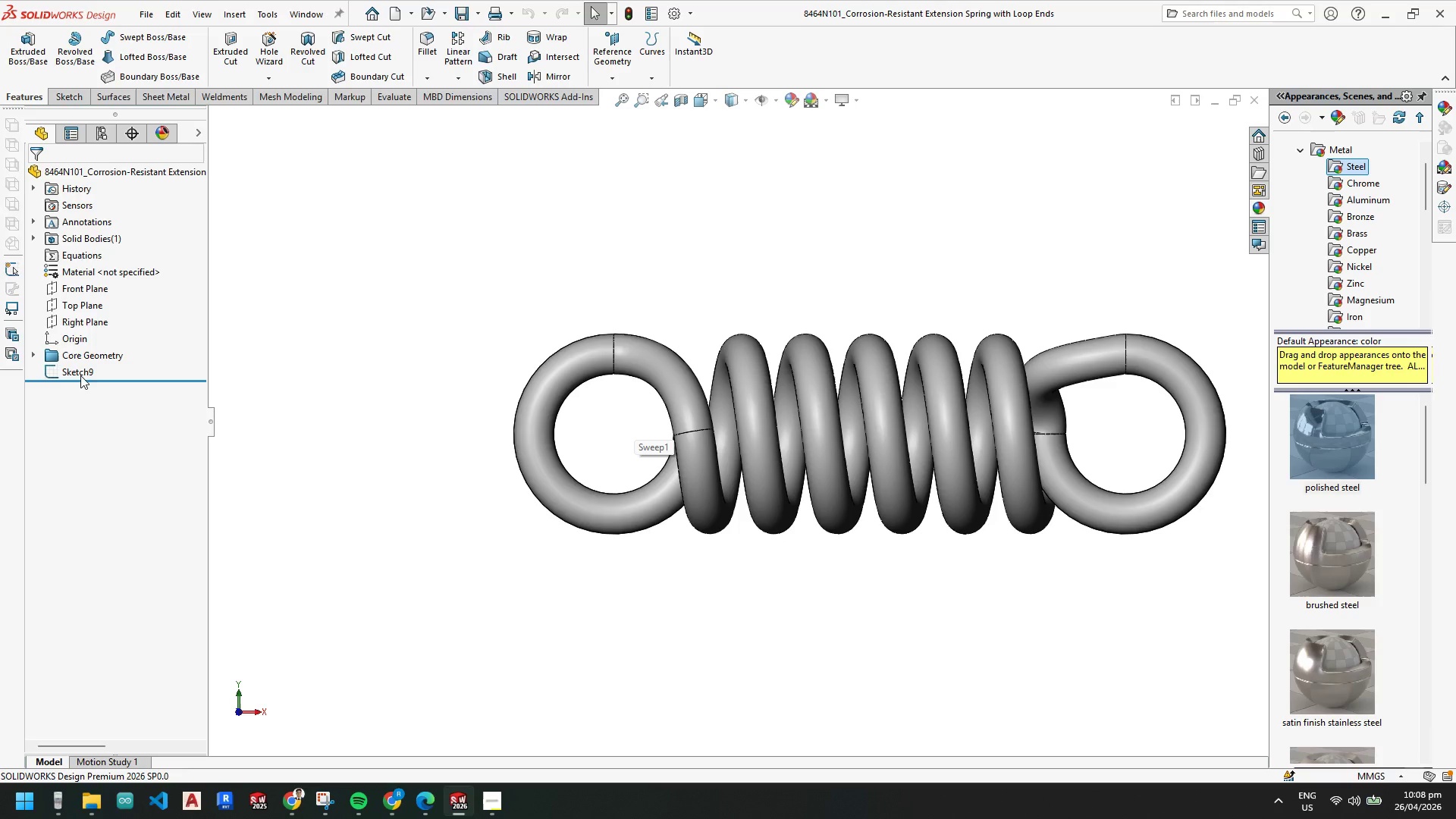 
left_click([79, 369])
 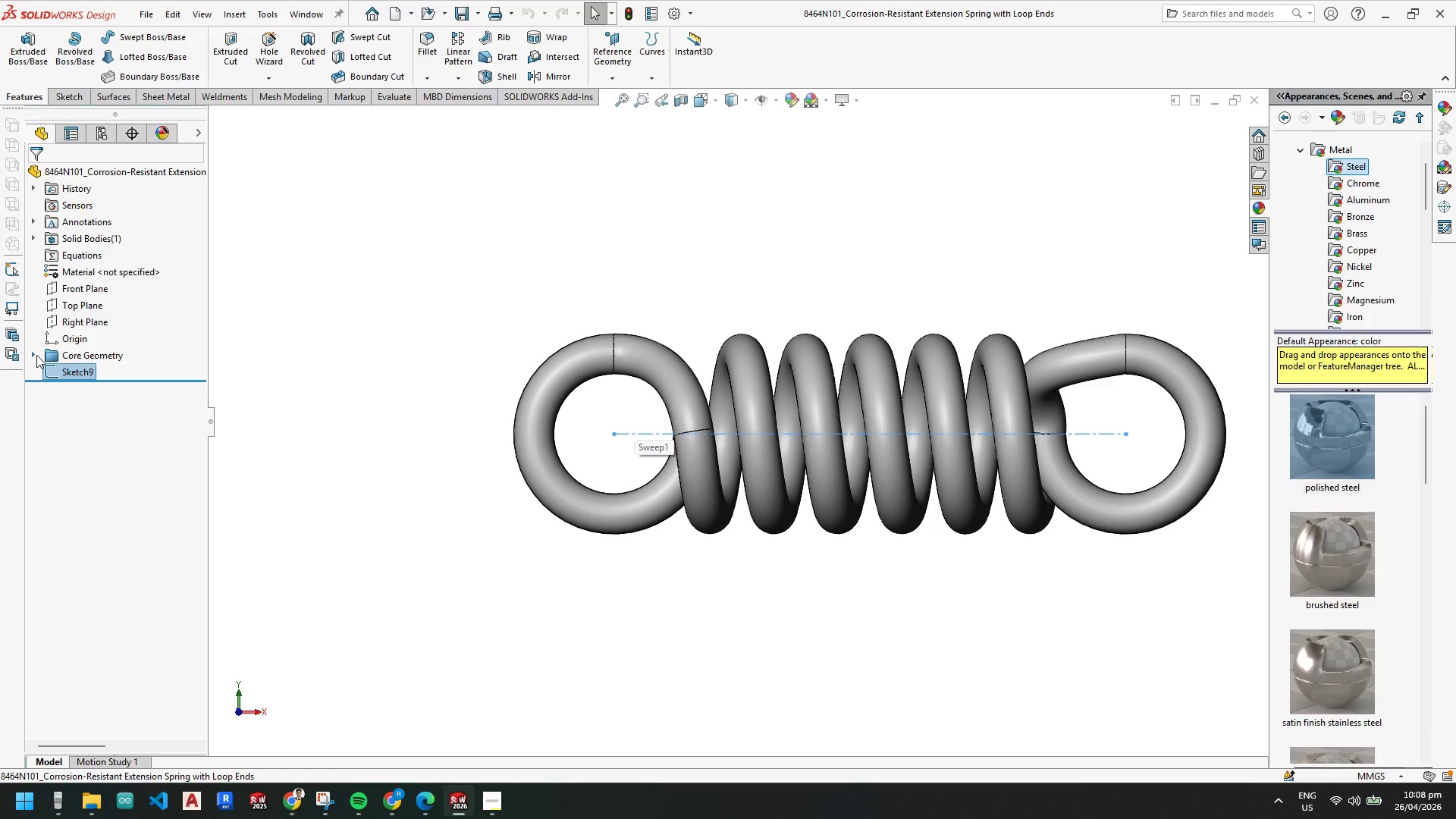 
left_click([35, 354])
 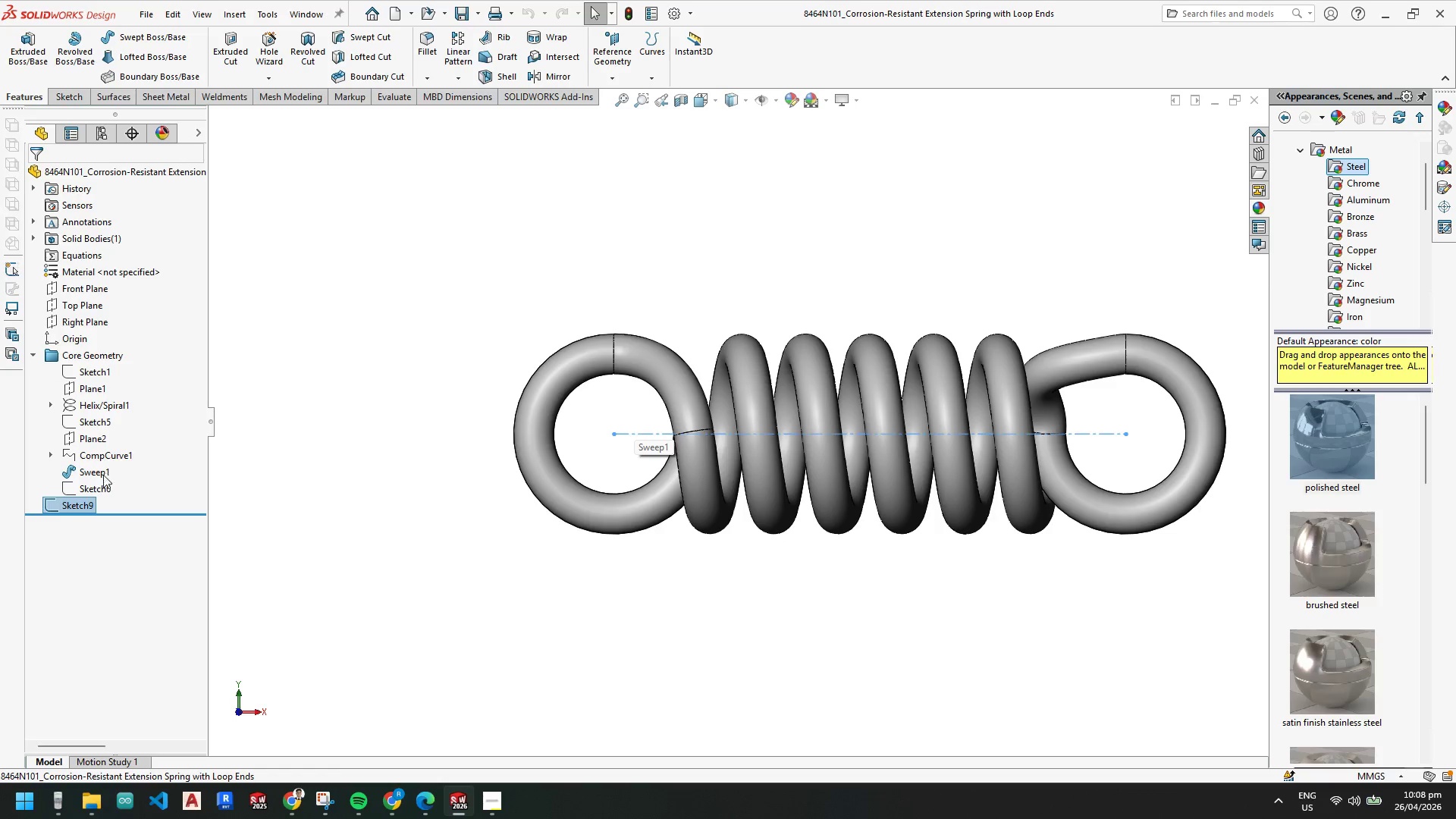 
left_click([99, 486])
 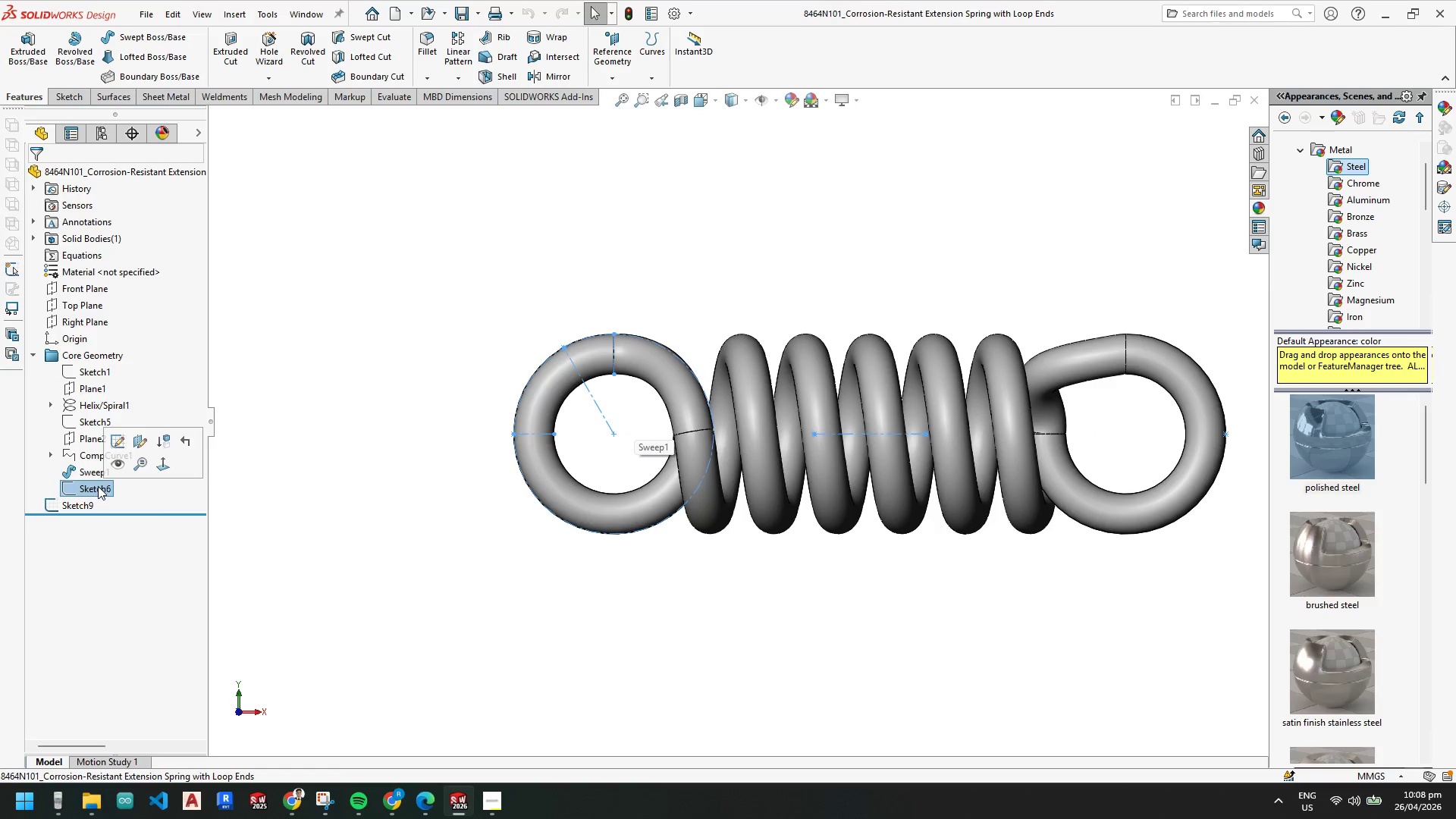 
key(Escape)
 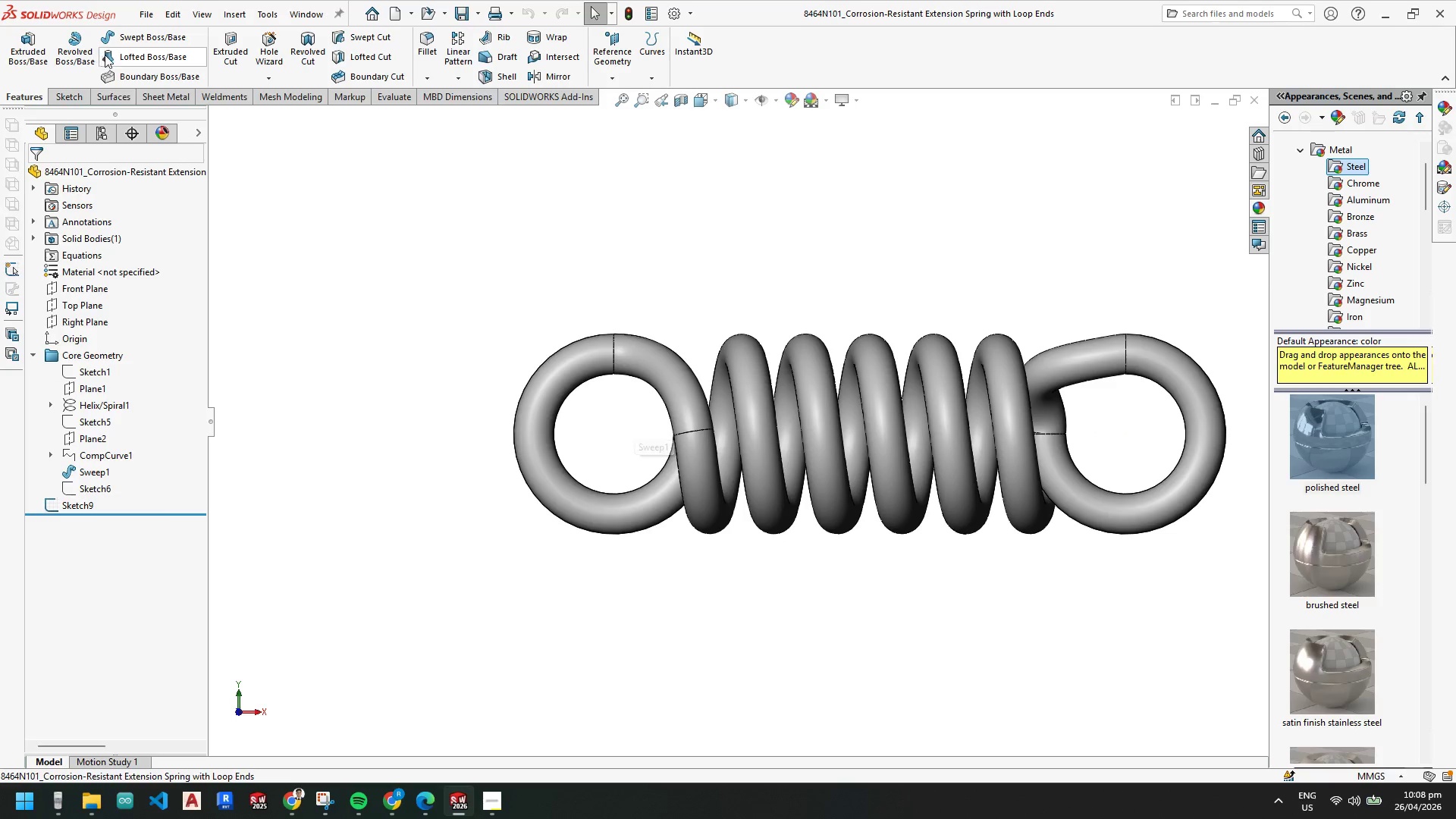 
key(Escape)
 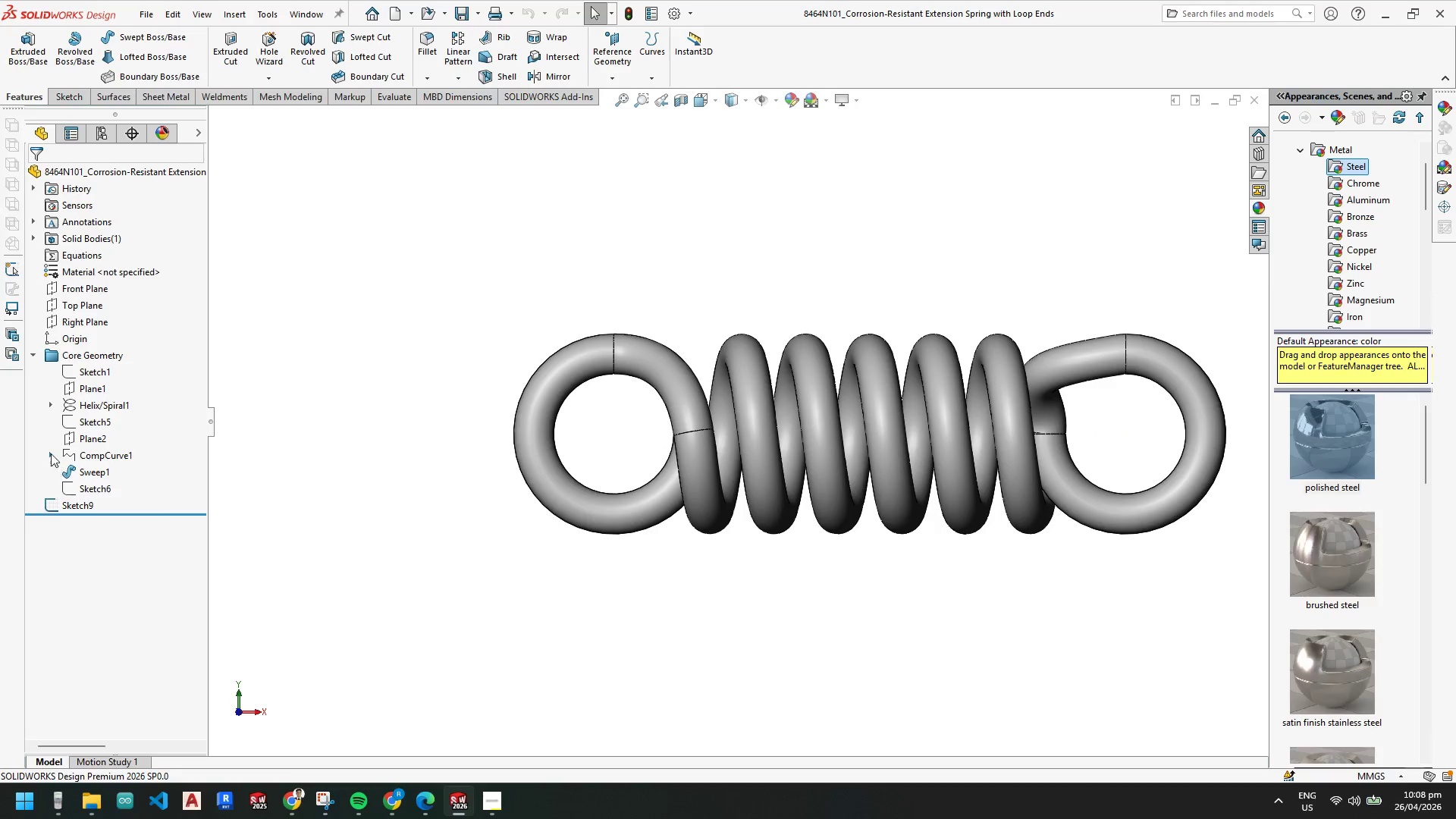 
left_click([33, 358])
 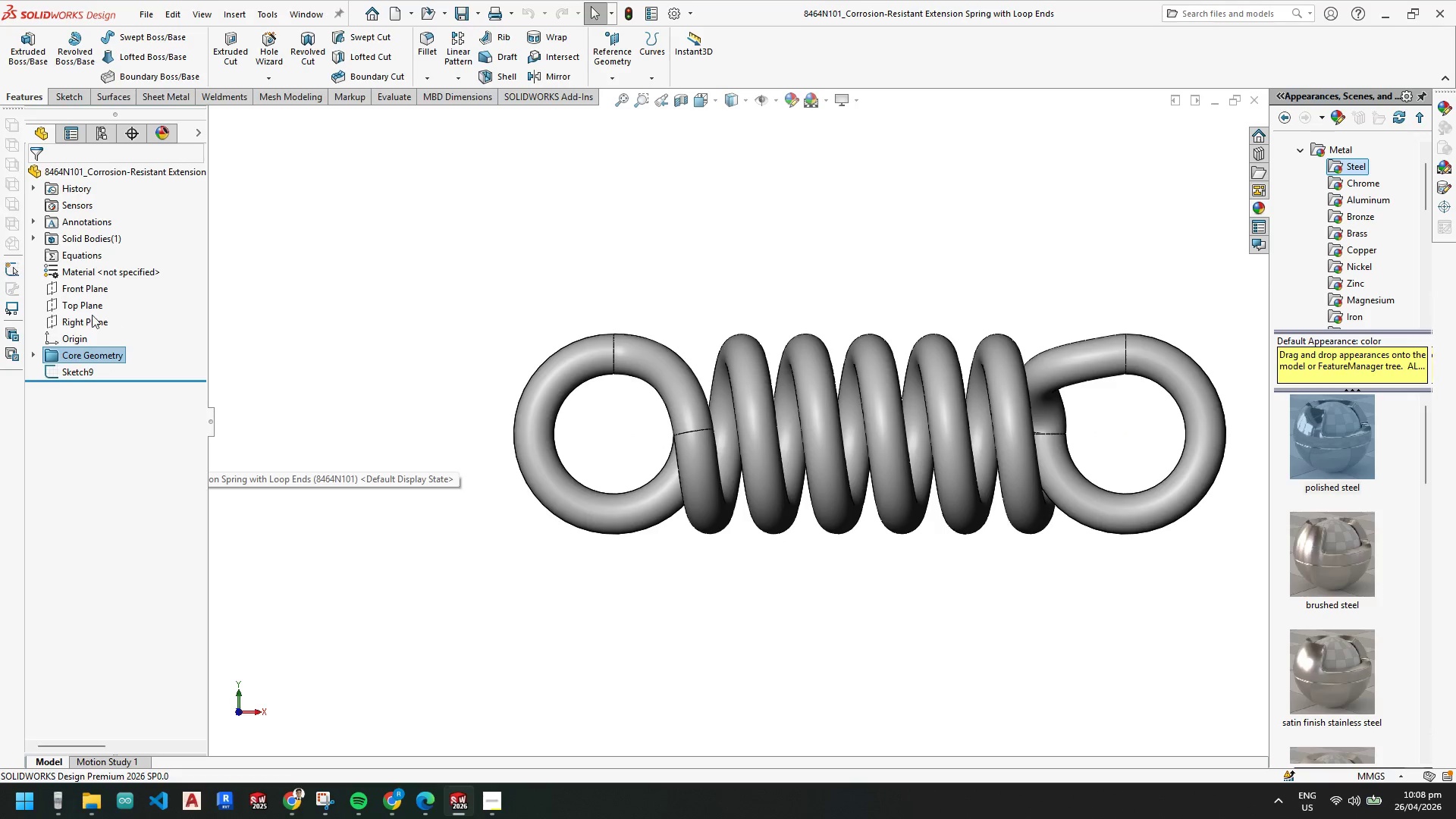 
left_click([83, 286])
 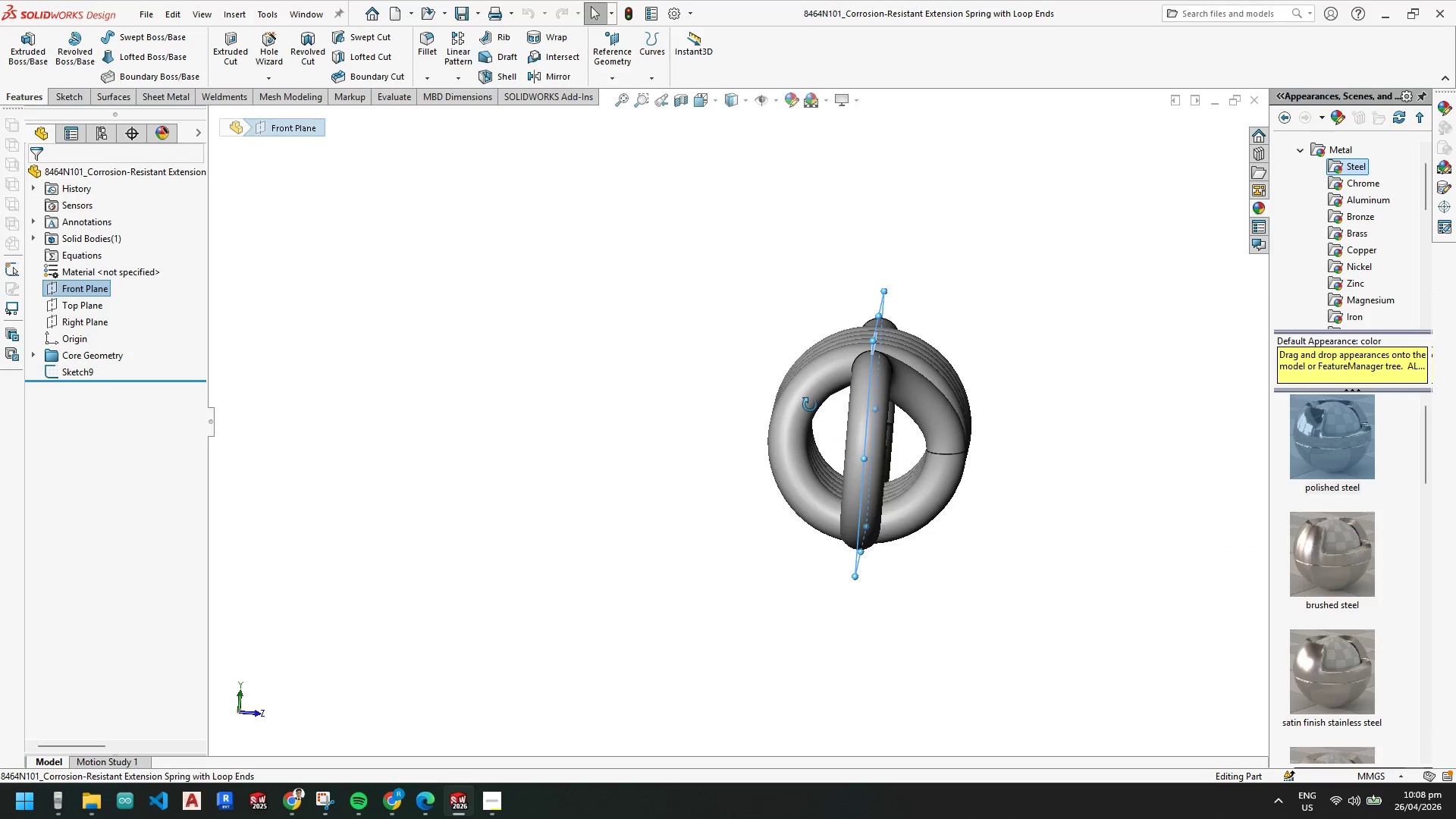 
mouse_move([95, 259])
 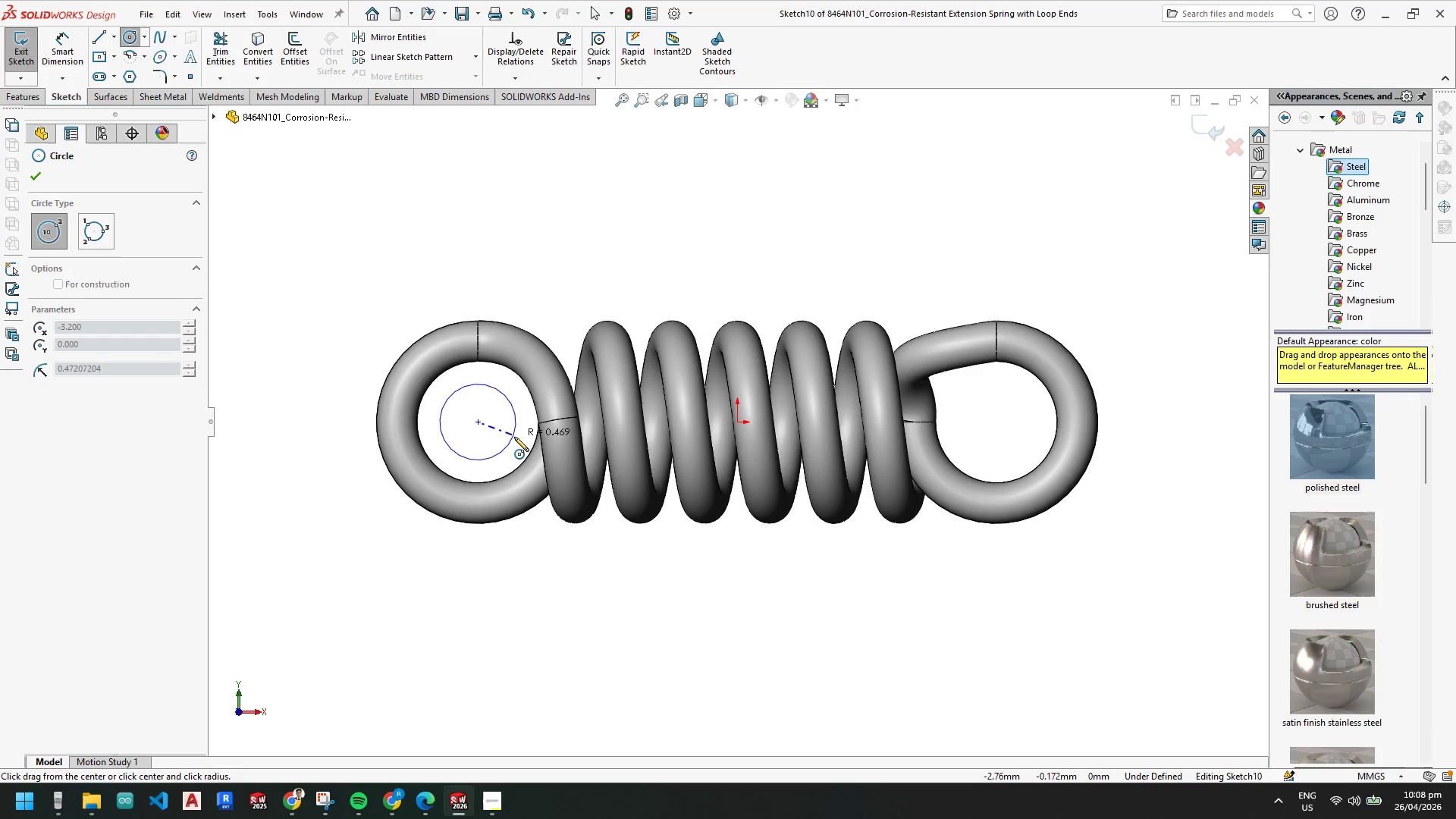 
left_click([510, 464])
 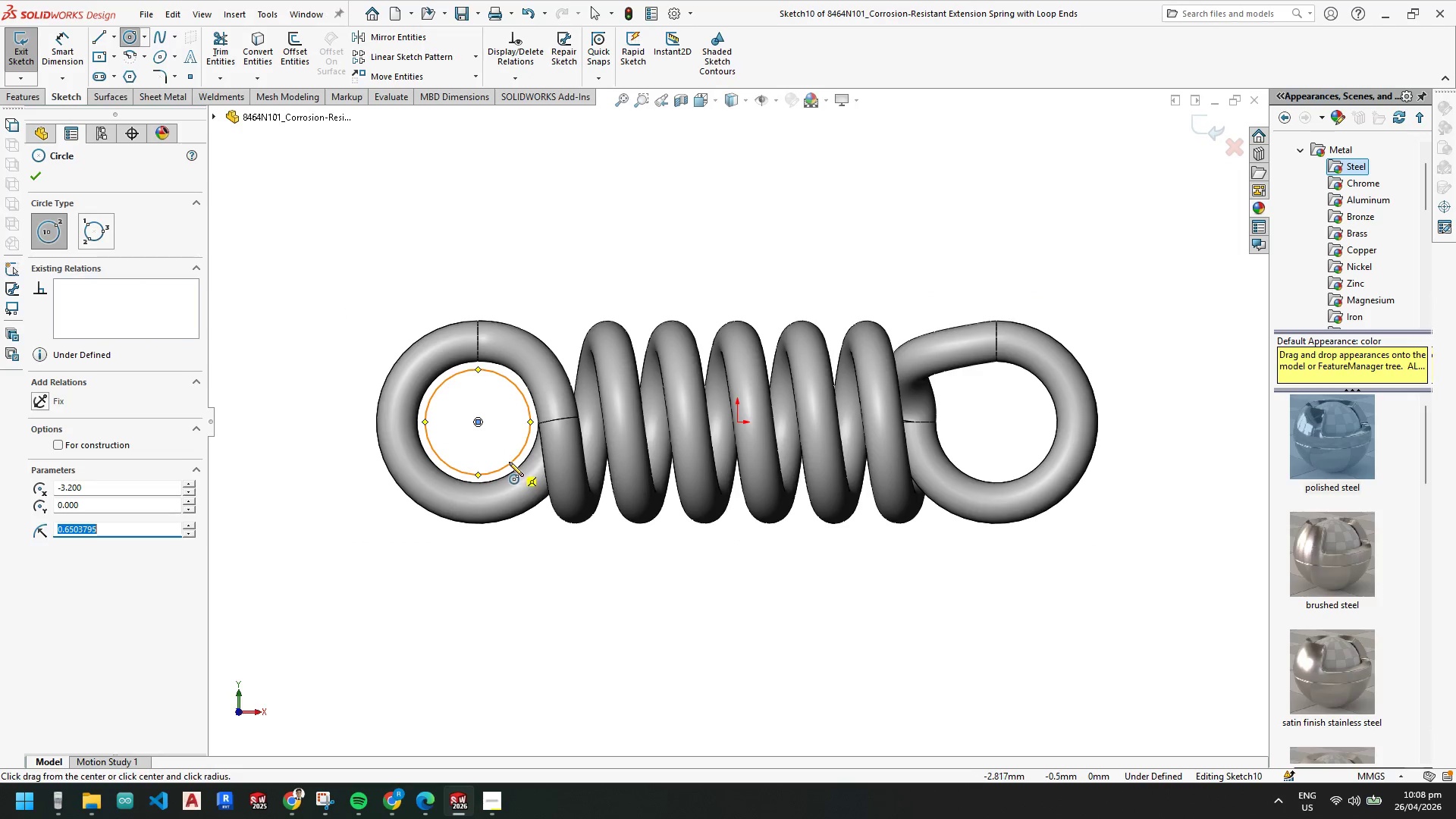 
key(Escape)
 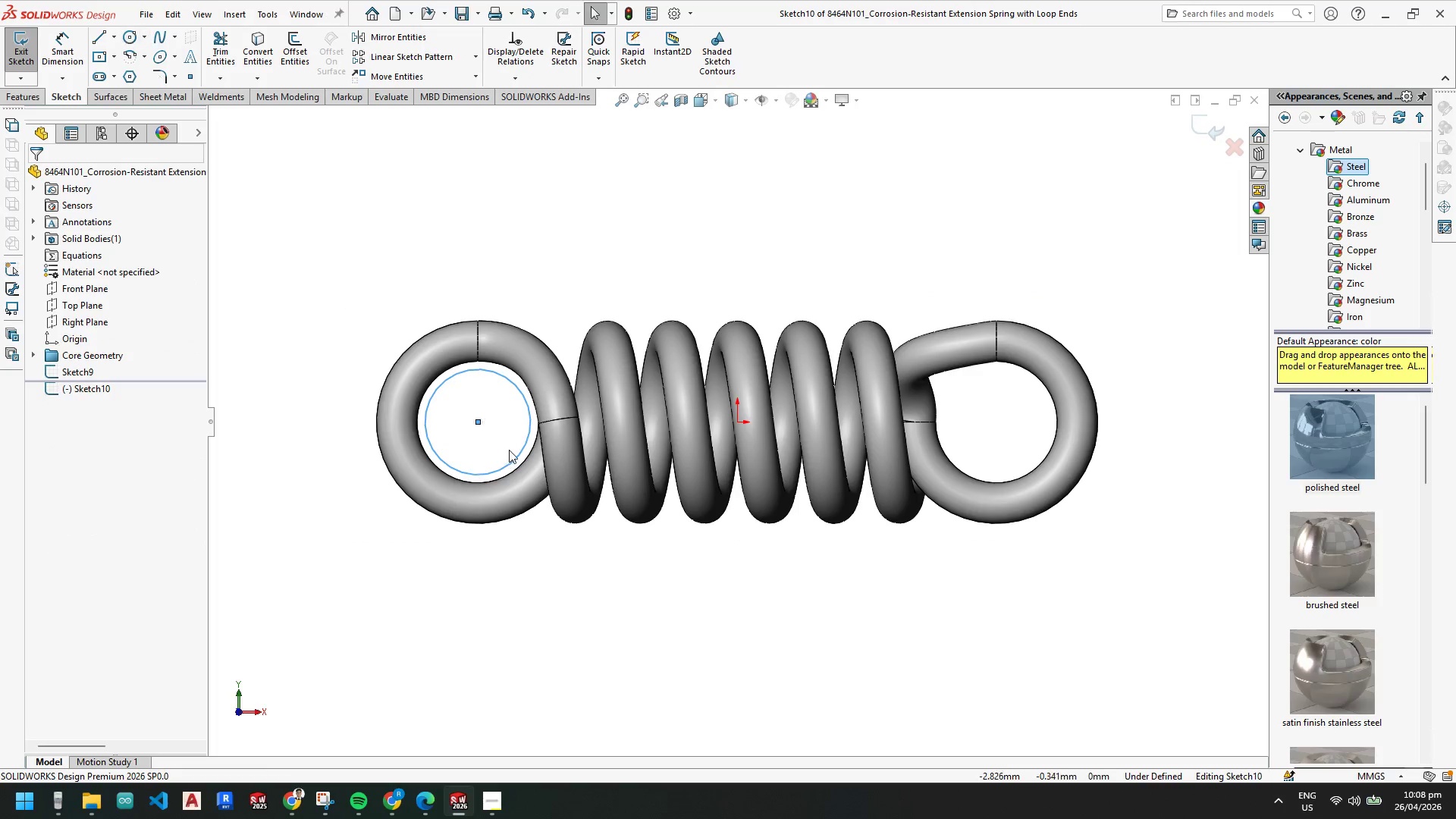 
key(Escape)
 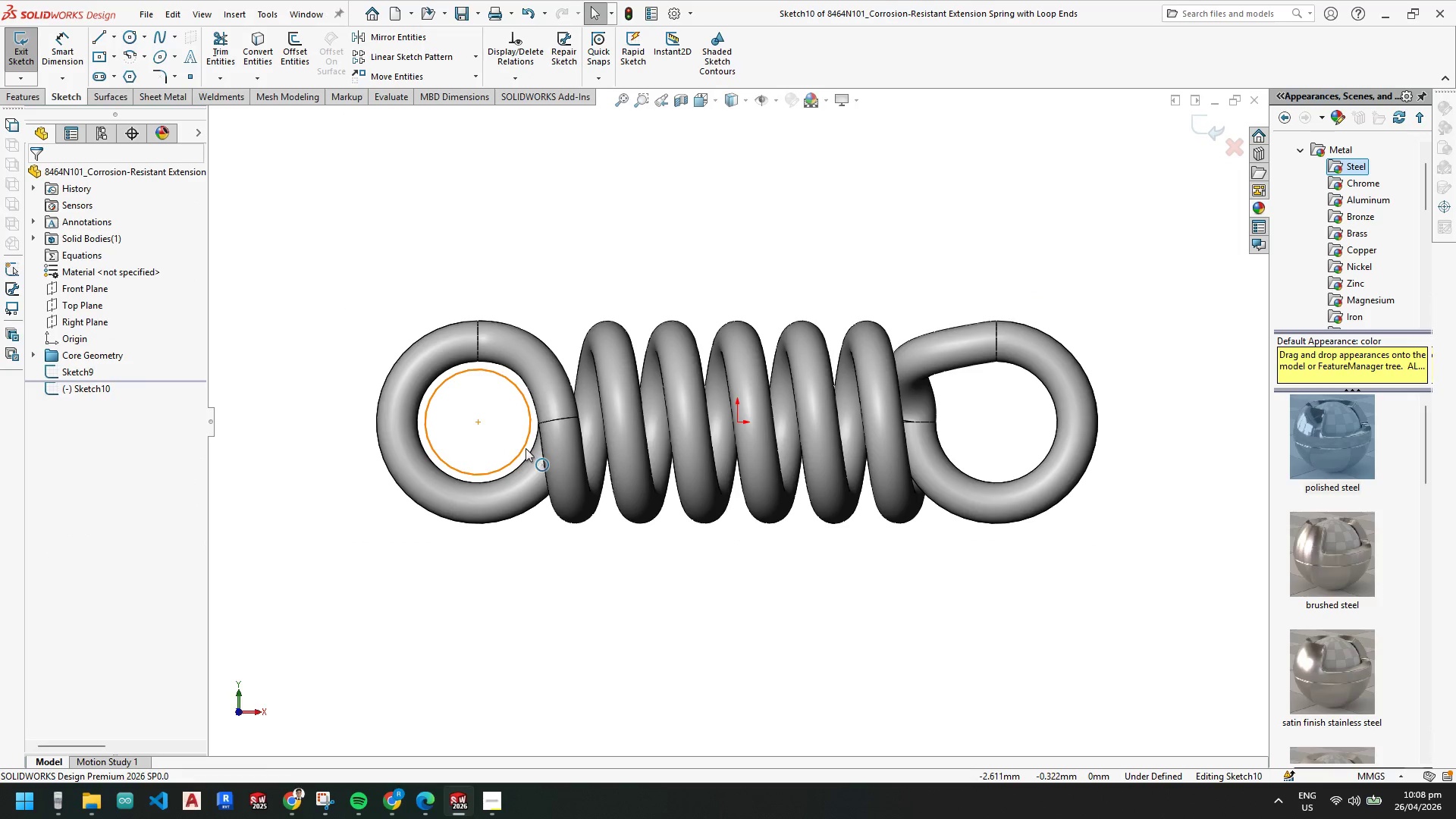 
right_click([525, 447])
 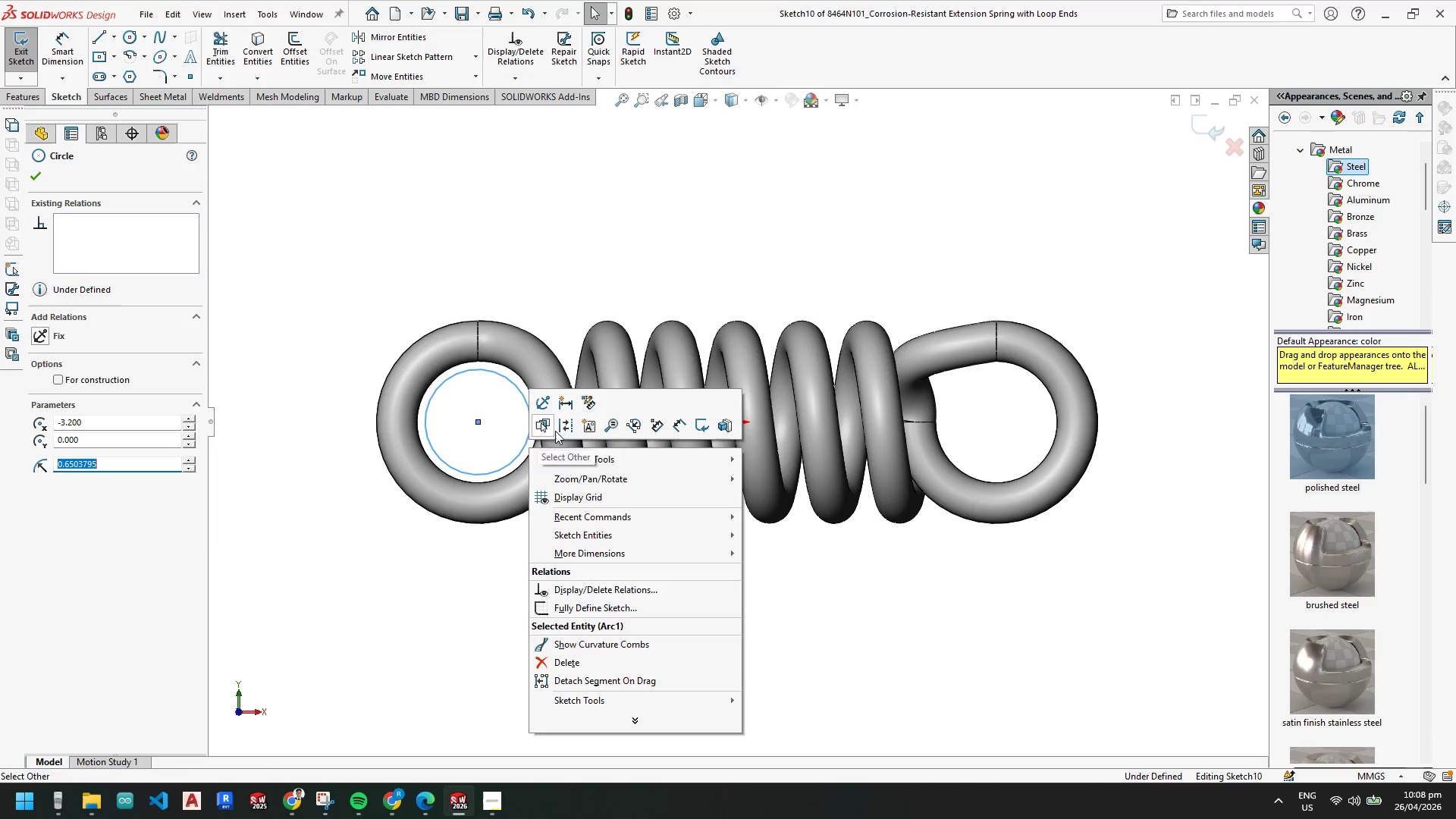 
left_click([568, 428])
 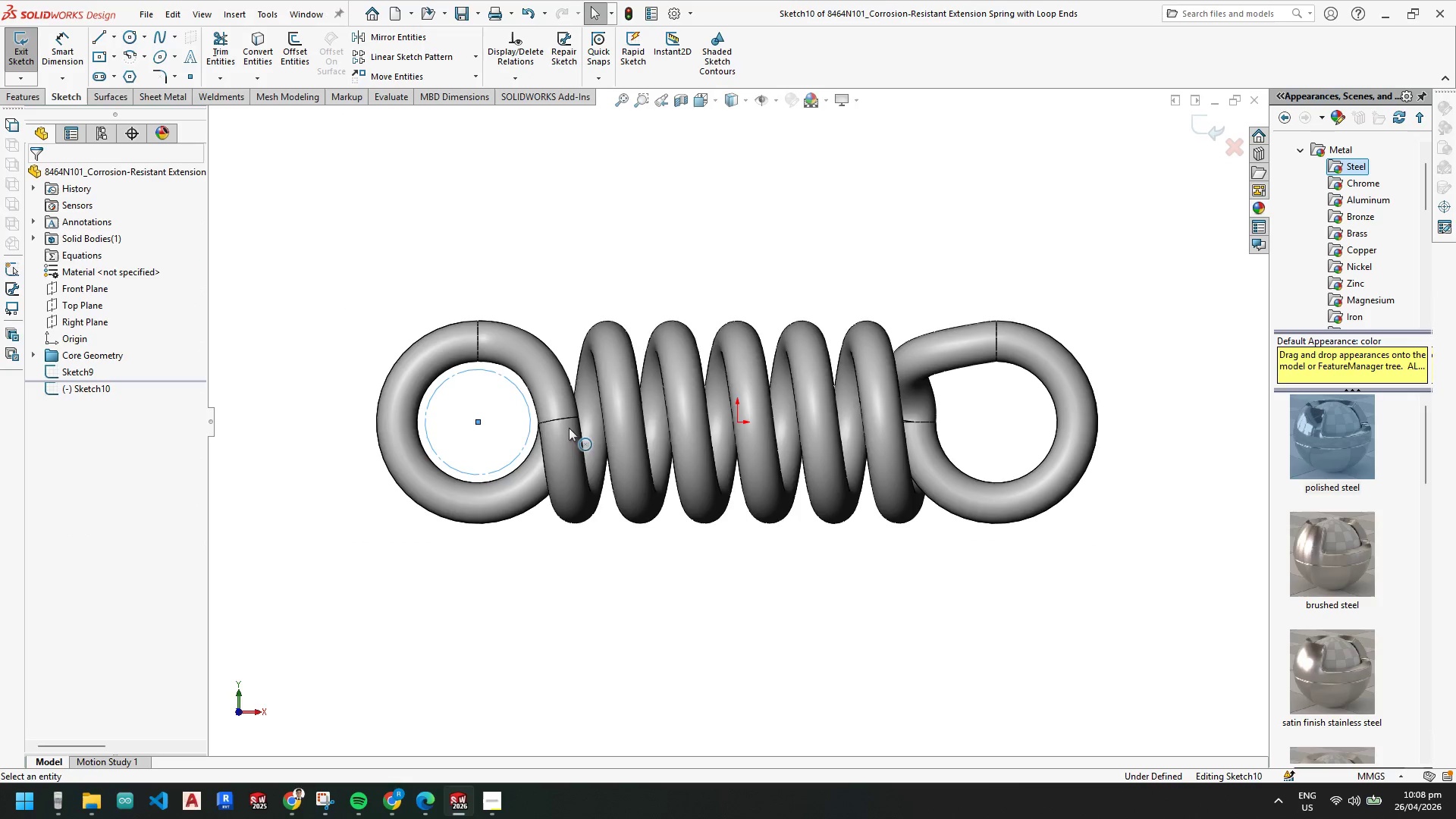 
key(Escape)
 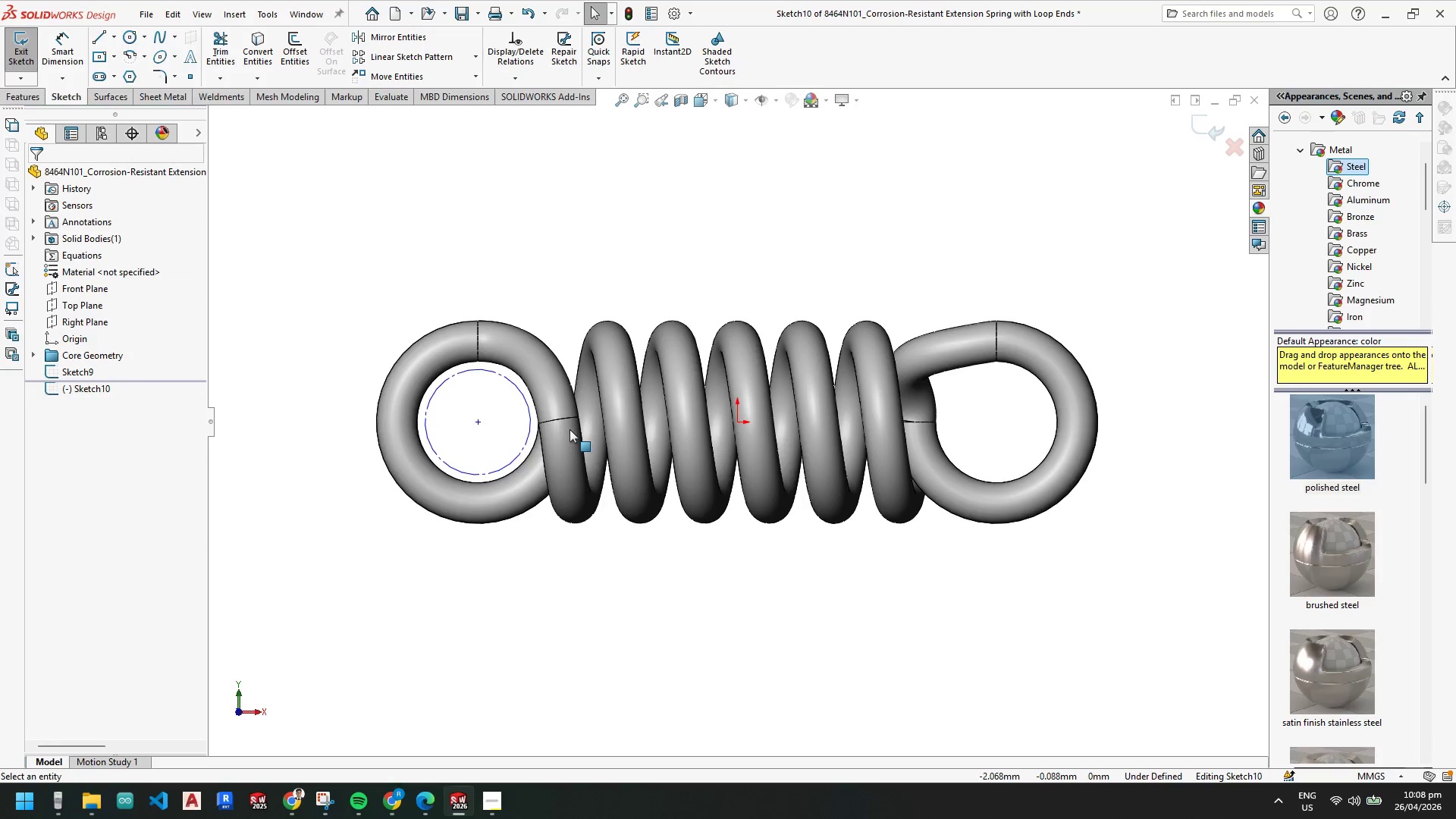 
key(Escape)
 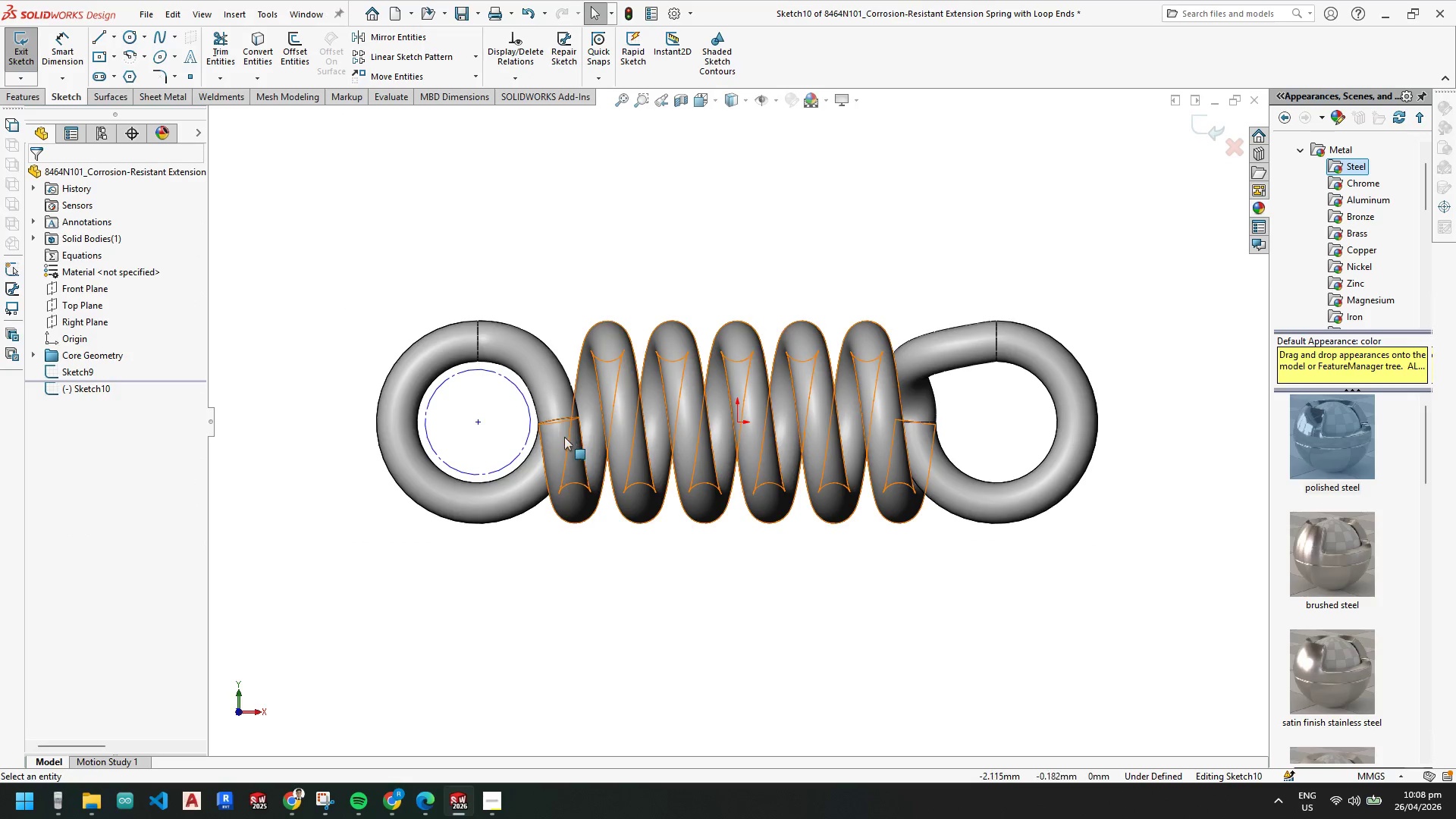 
key(Escape)
 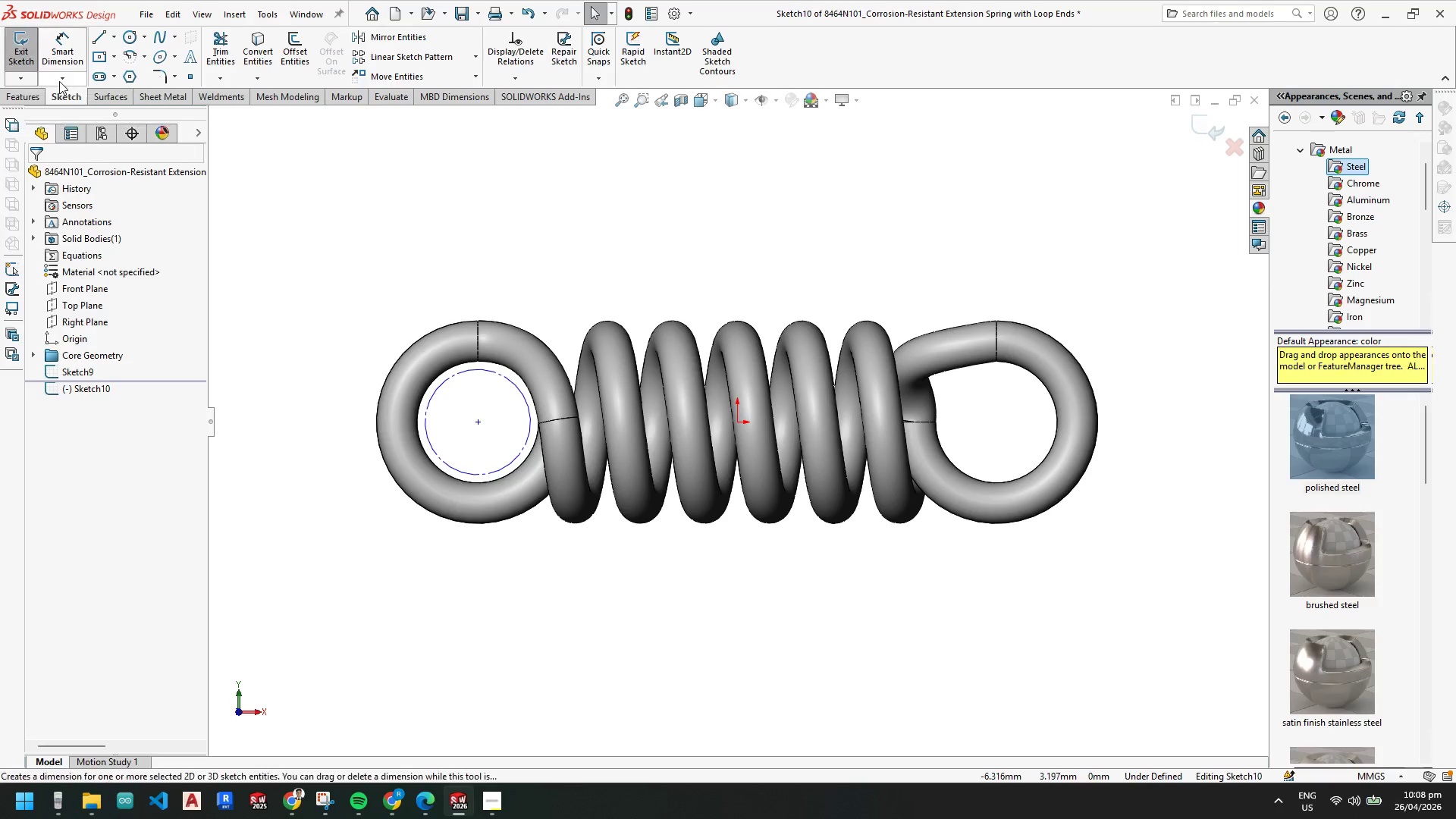 
left_click([133, 36])
 